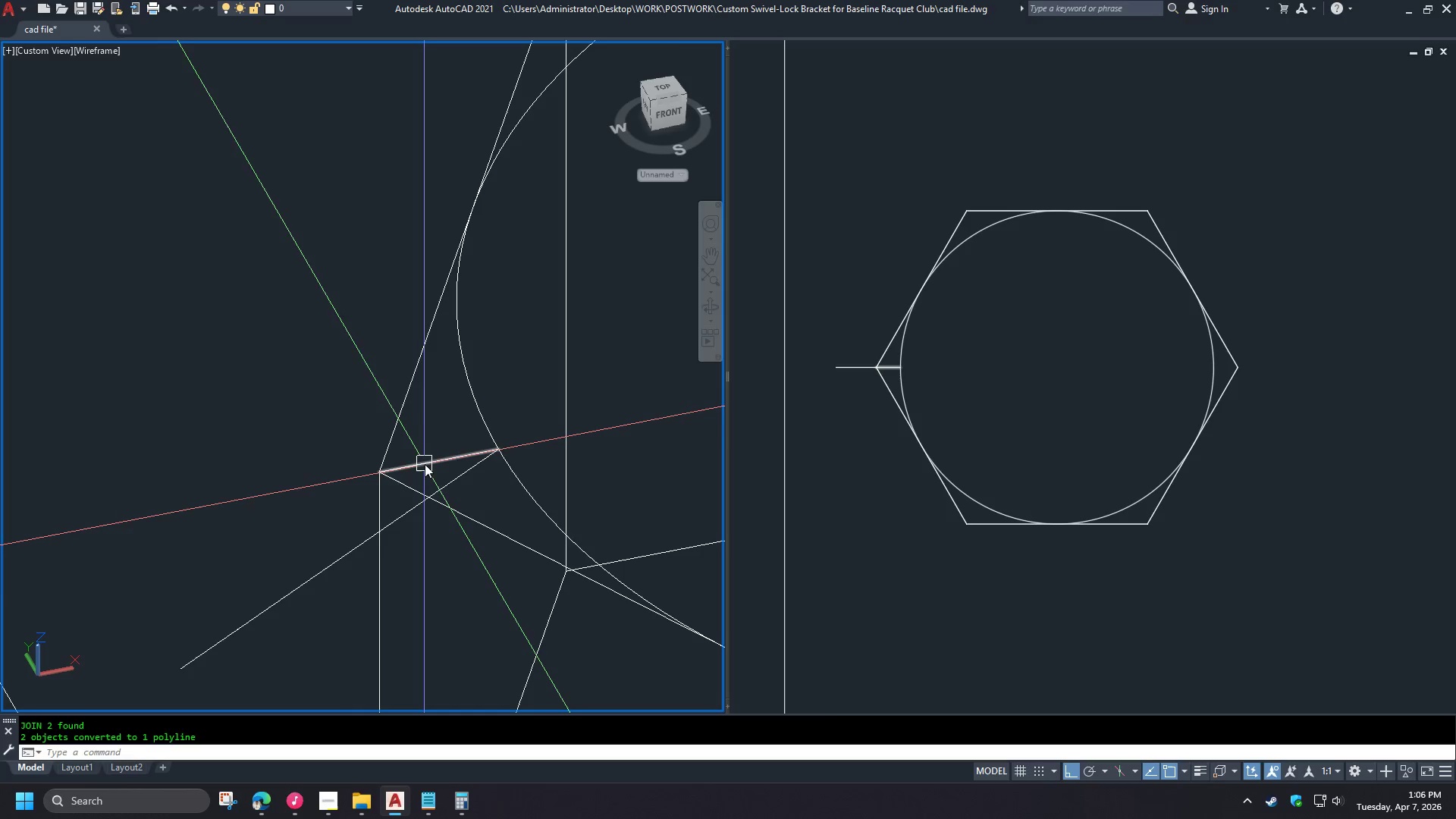 
left_click([424, 464])
 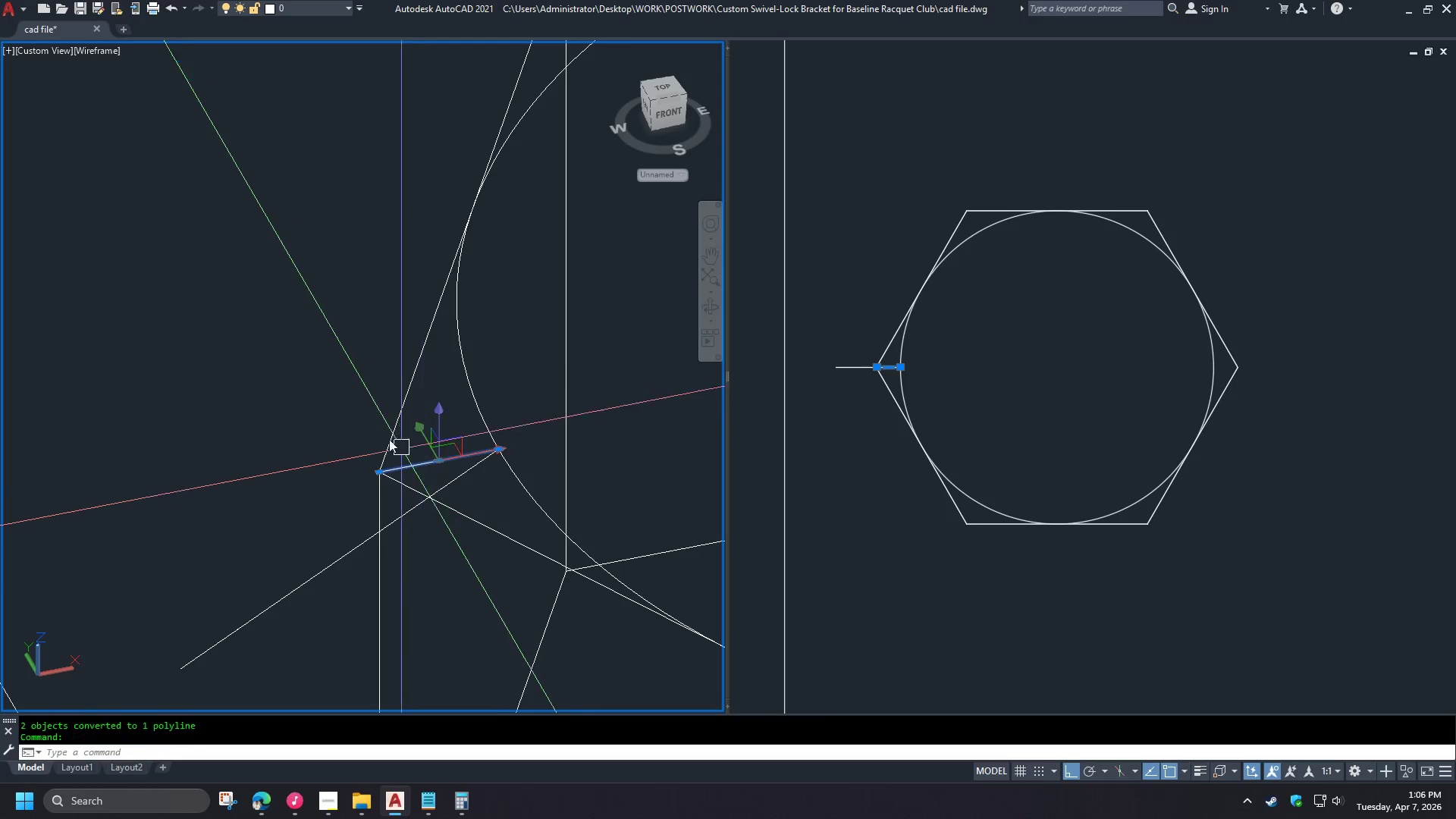 
key(Control+ControlLeft)
 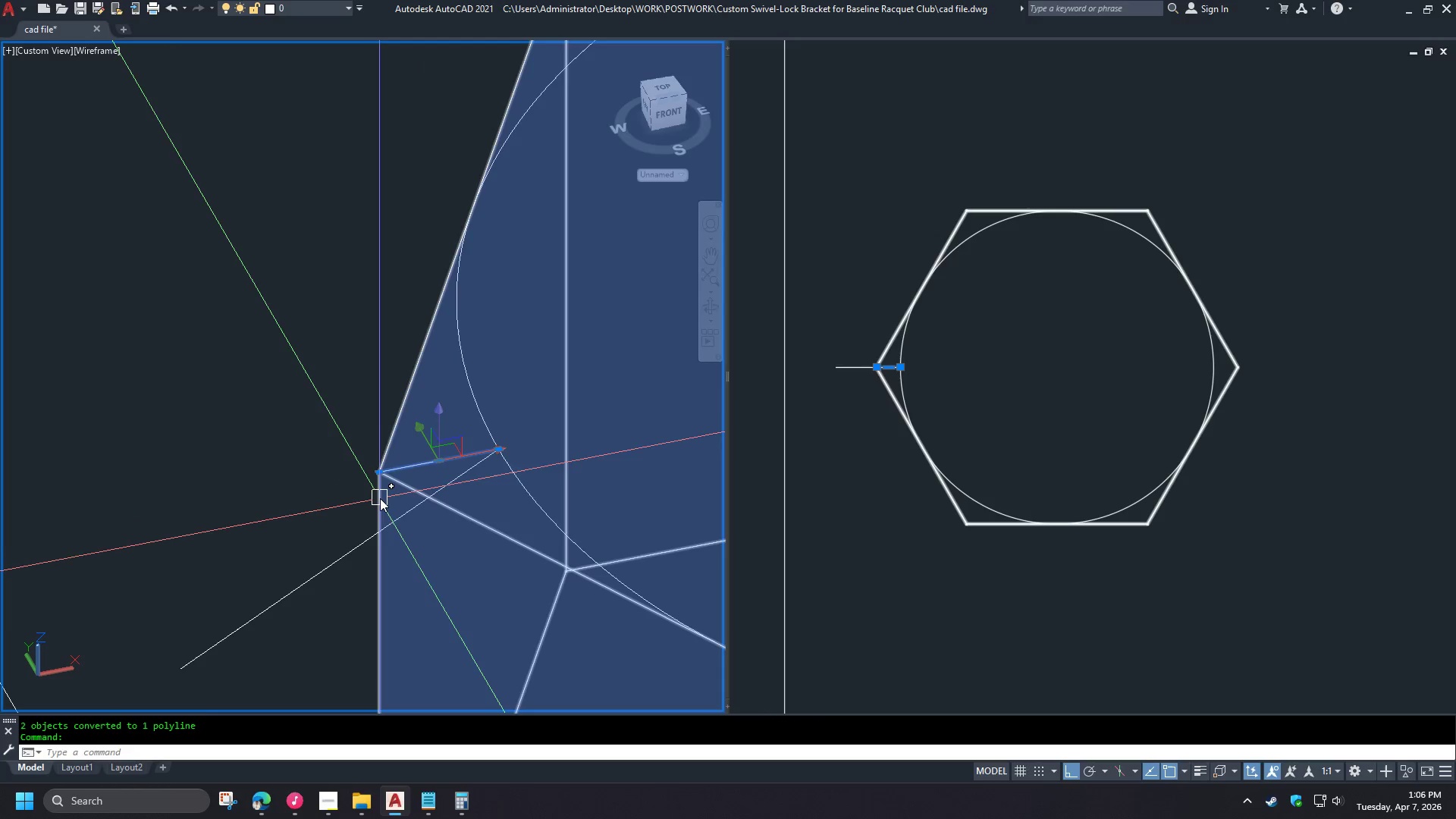 
key(Escape)
 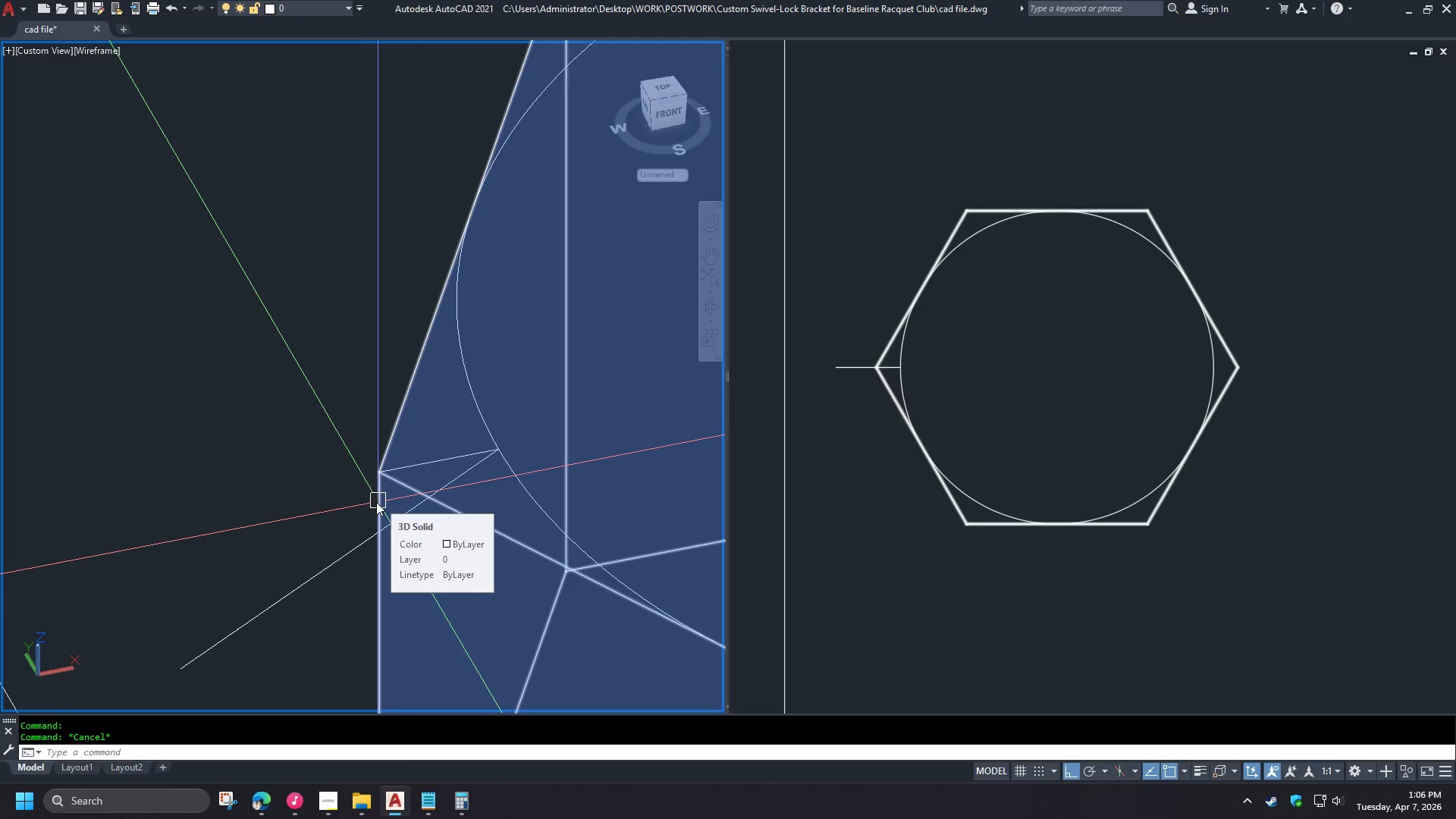 
hold_key(key=ShiftLeft, duration=1.5)
 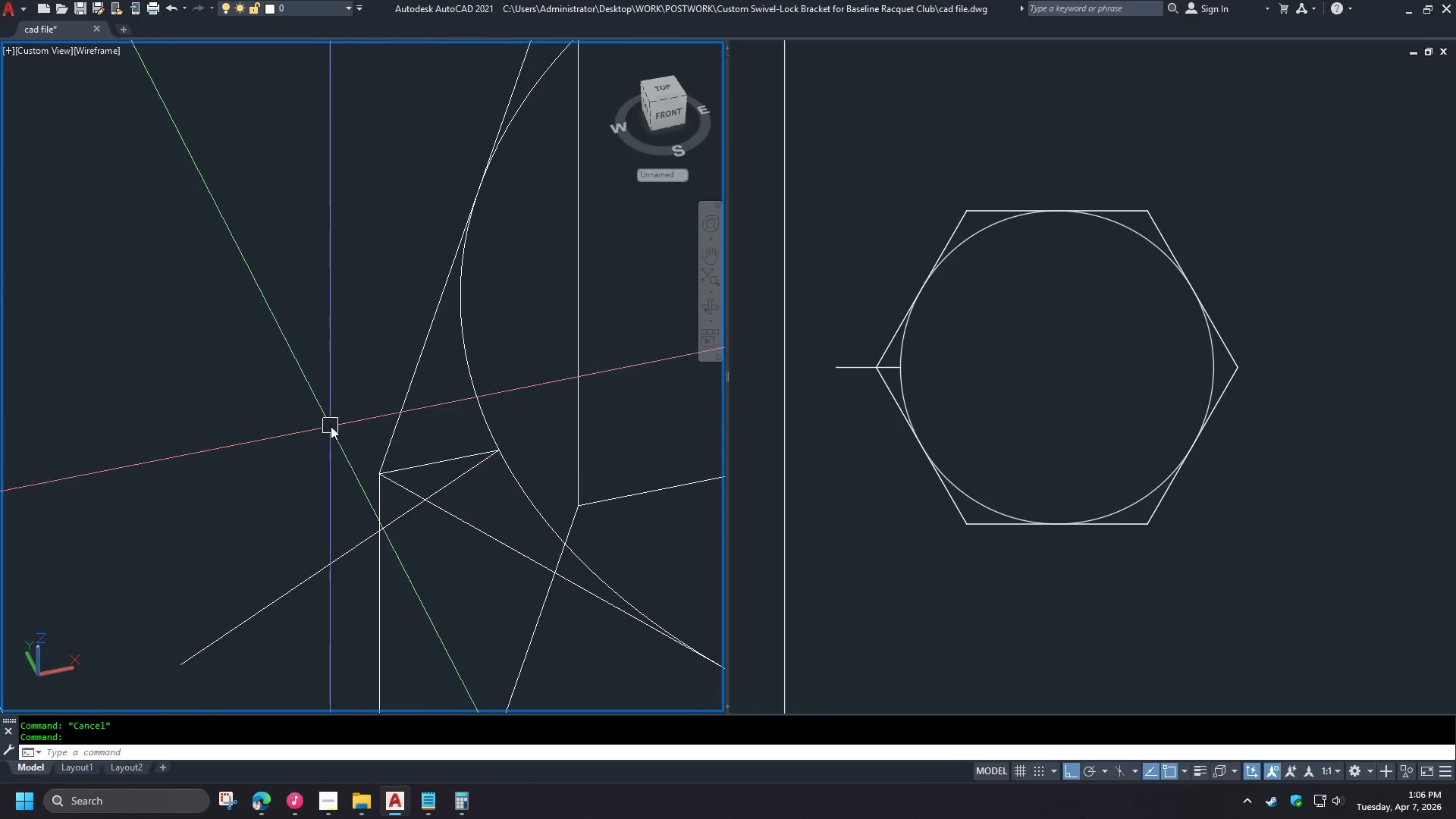 
key(Shift+ShiftLeft)
 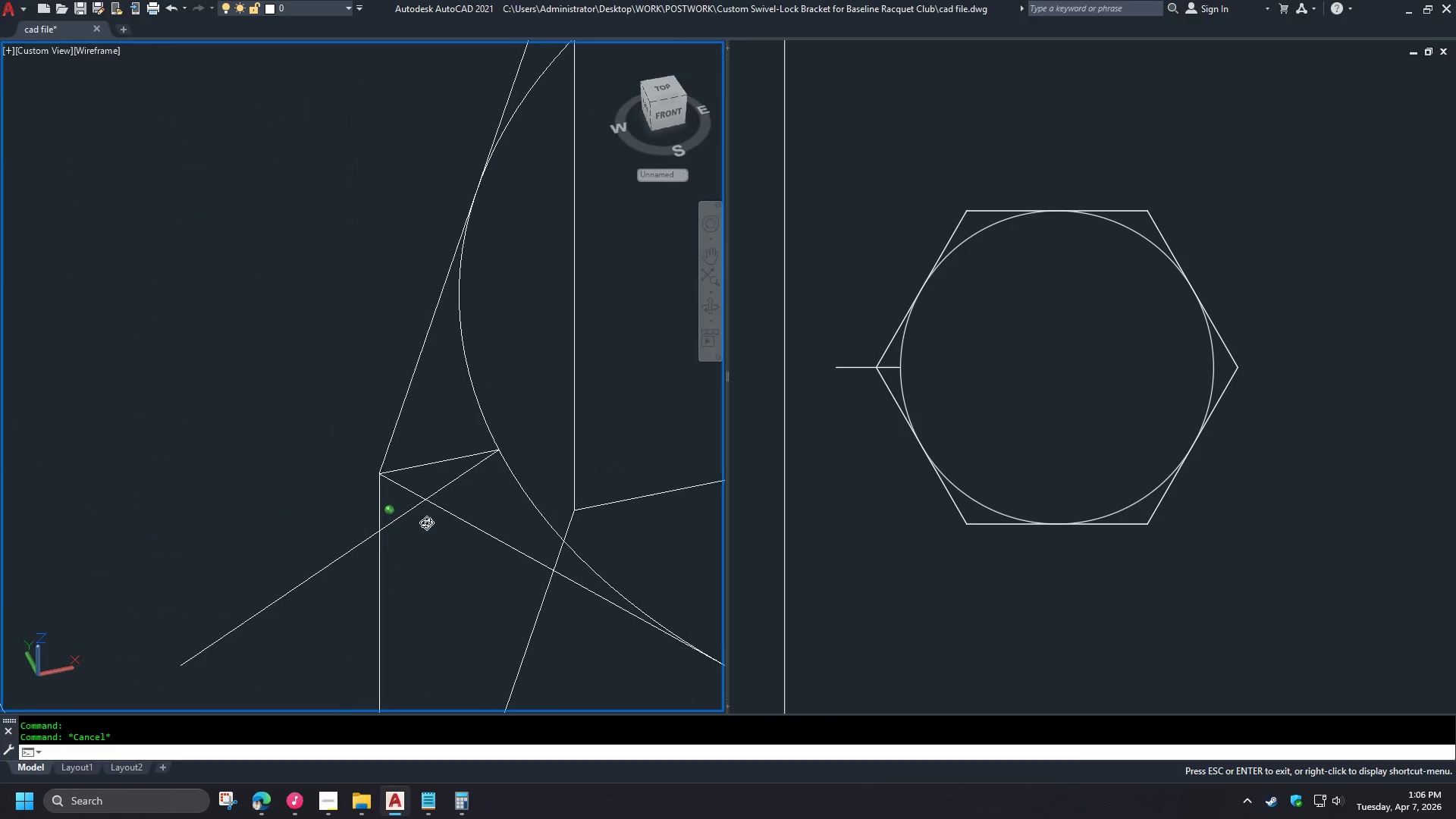 
key(Shift+ShiftLeft)
 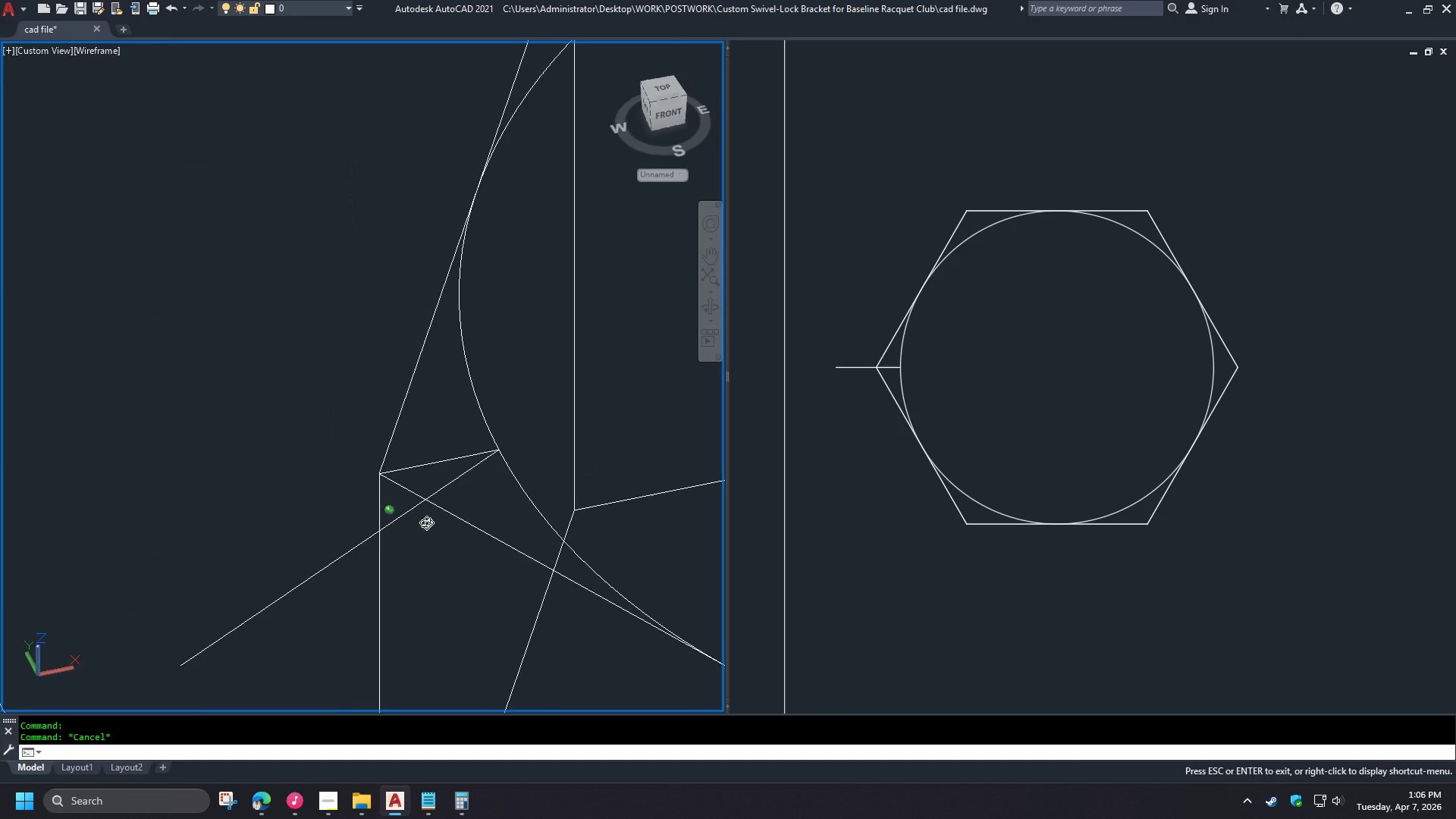 
key(Shift+ShiftLeft)
 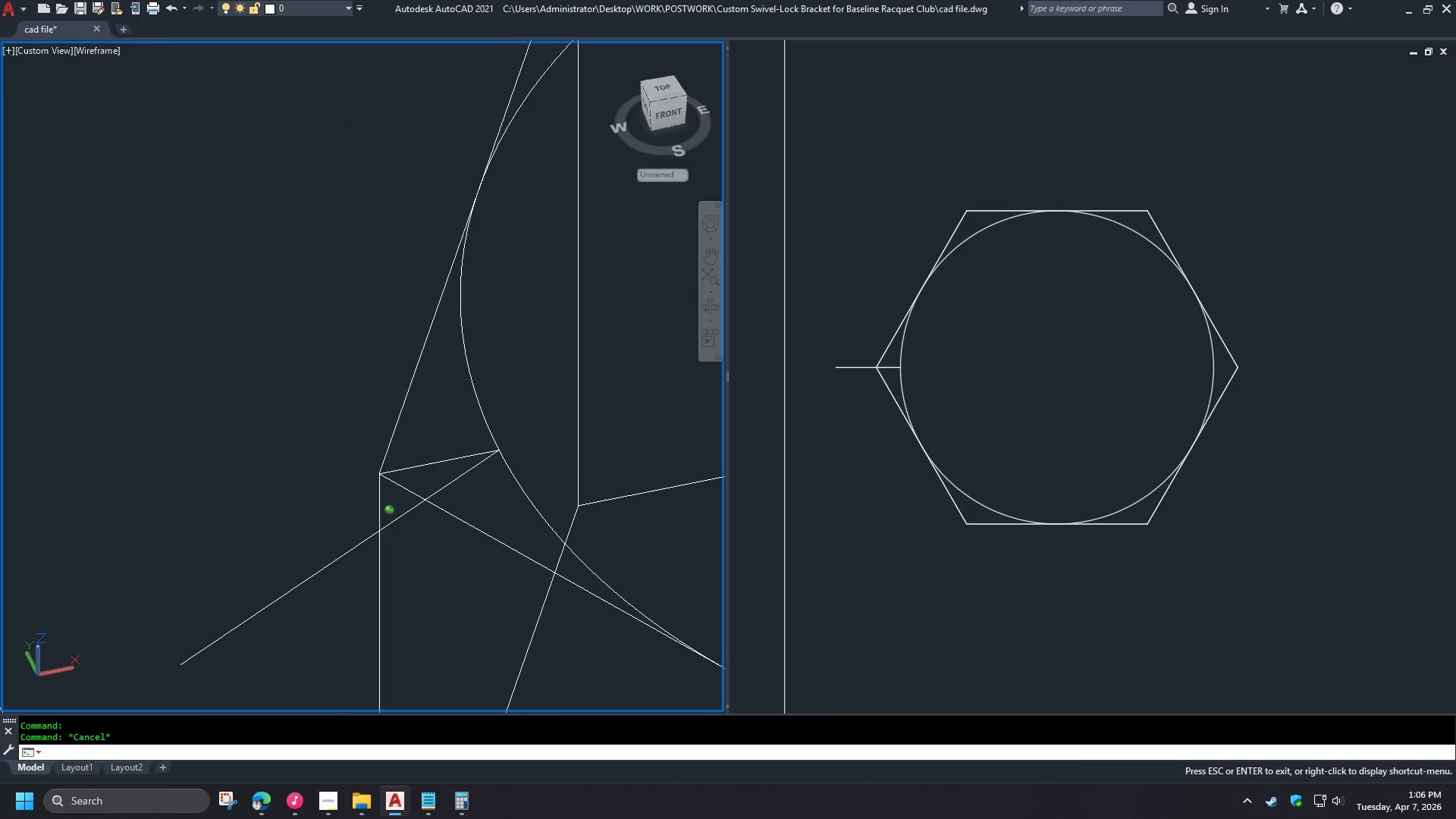 
key(Shift+ShiftLeft)
 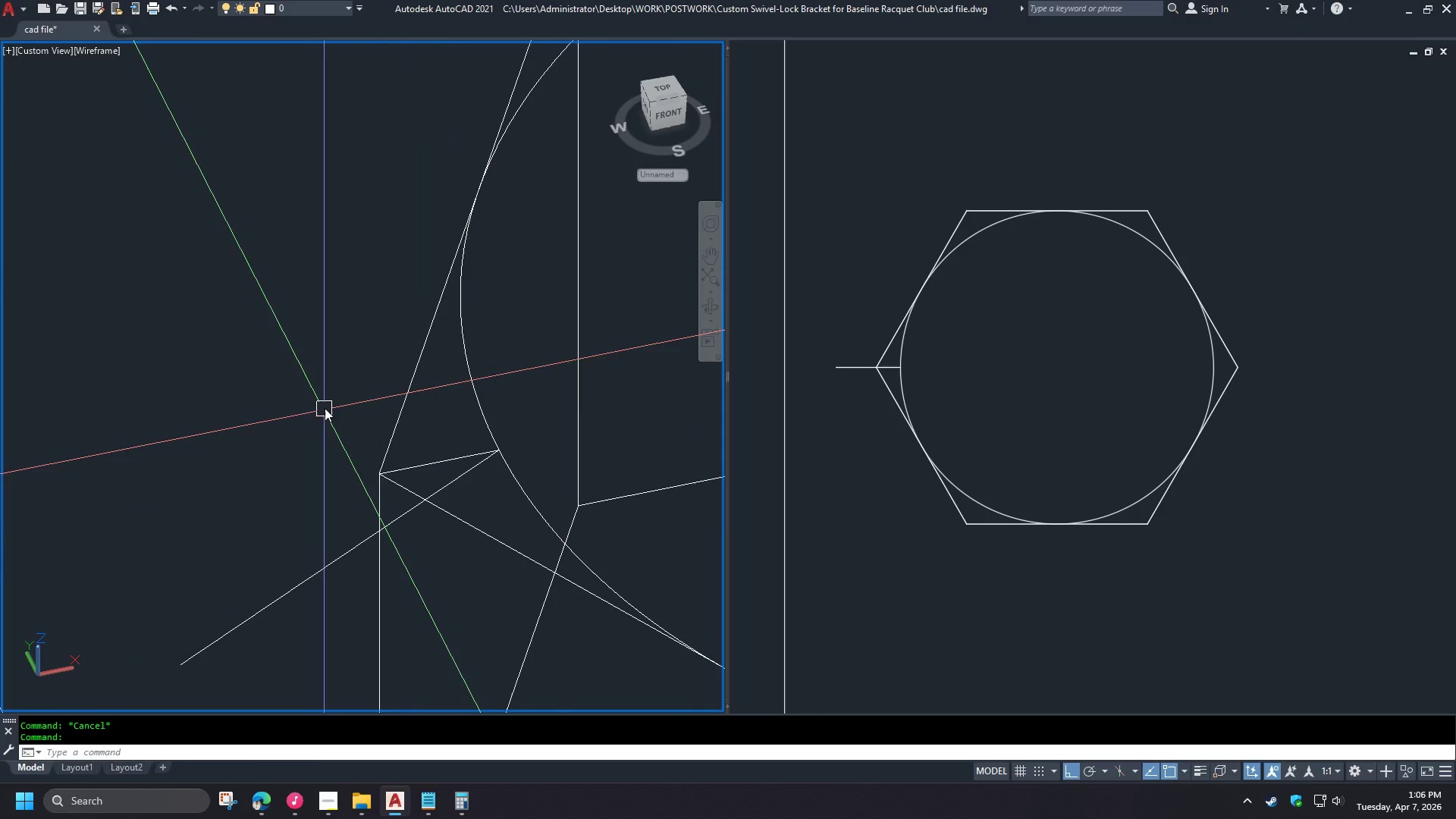 
left_click_drag(start_coordinate=[322, 407], to_coordinate=[339, 430])
 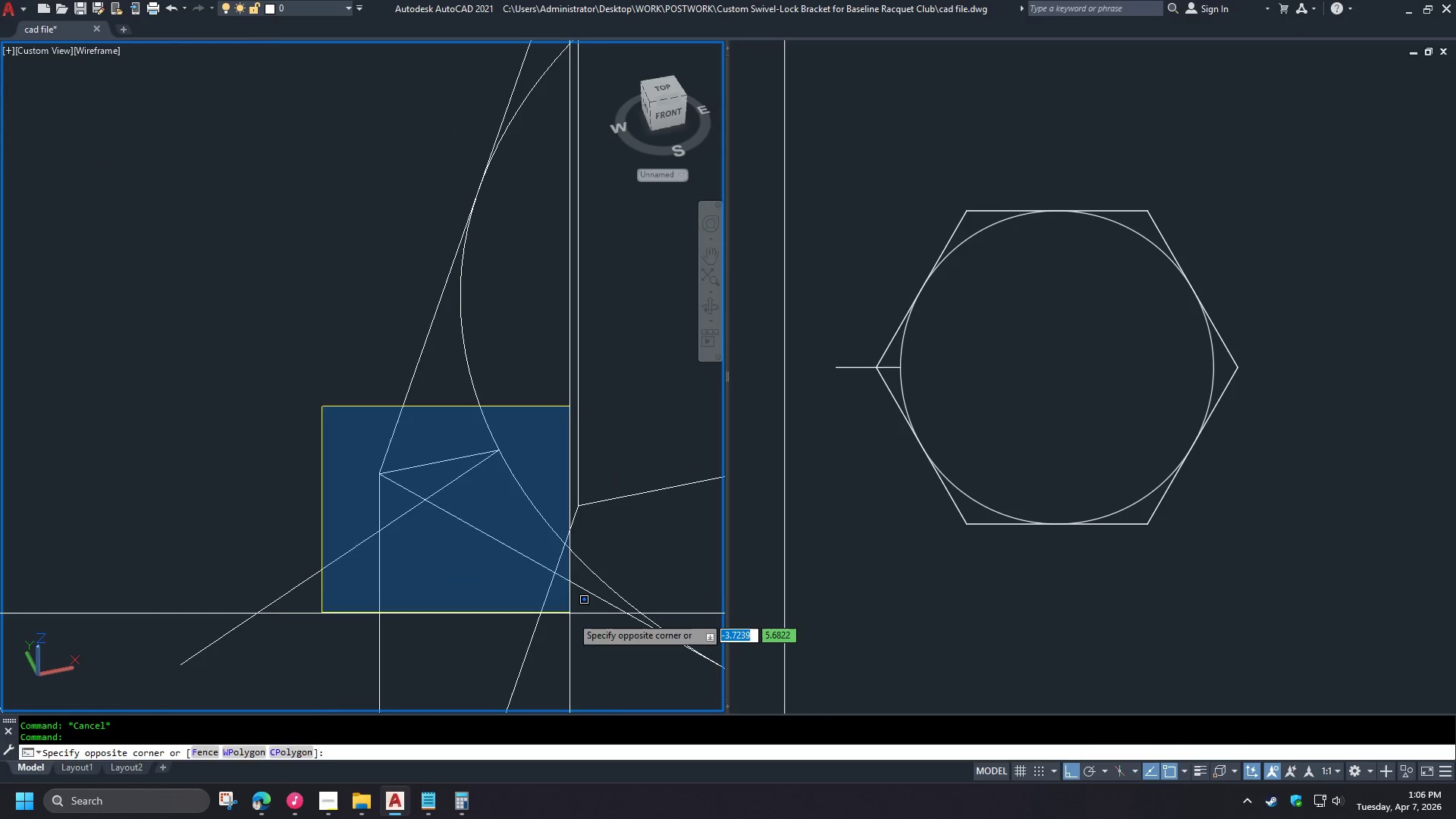 
double_click([574, 620])
 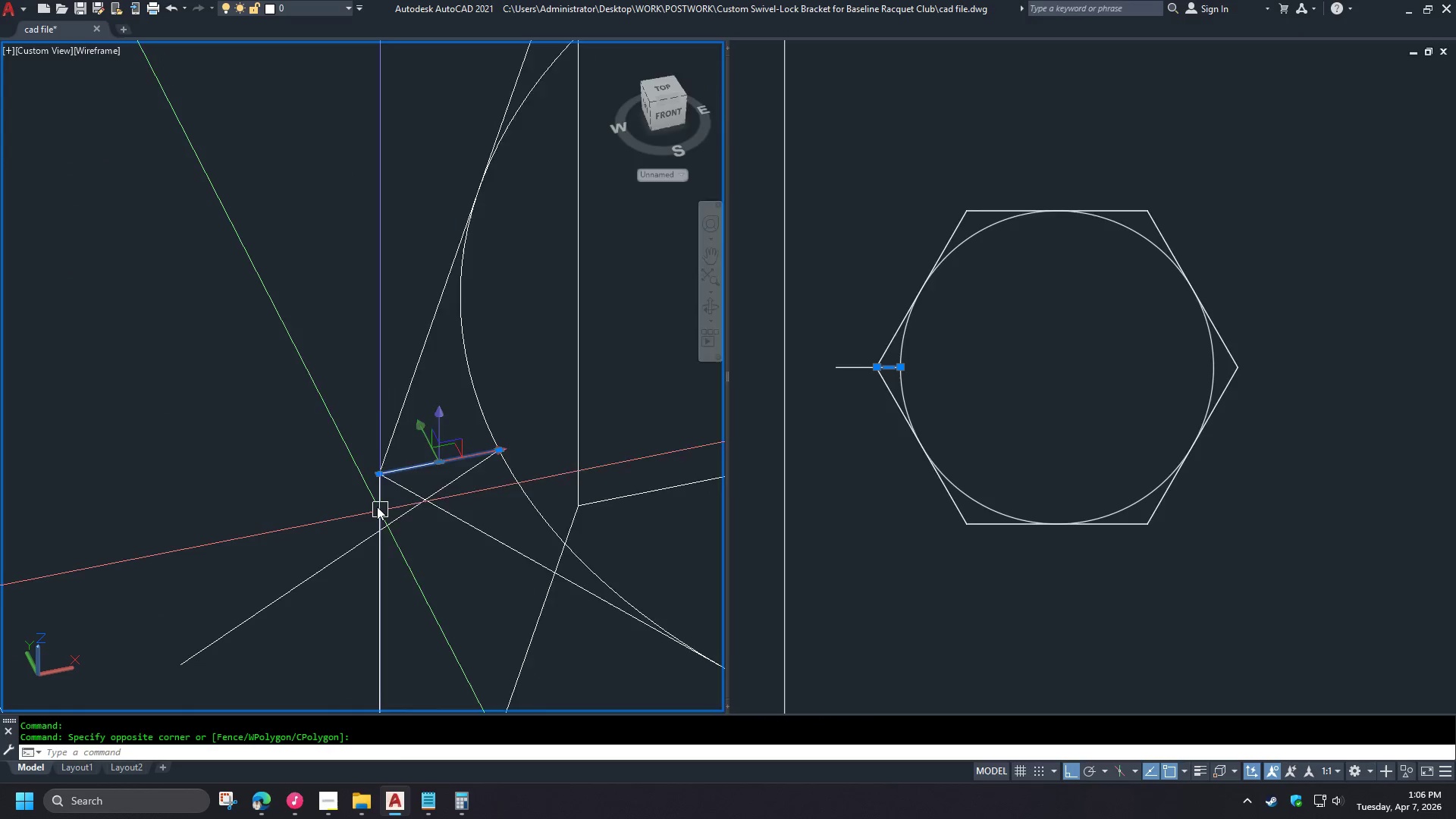 
left_click([377, 506])
 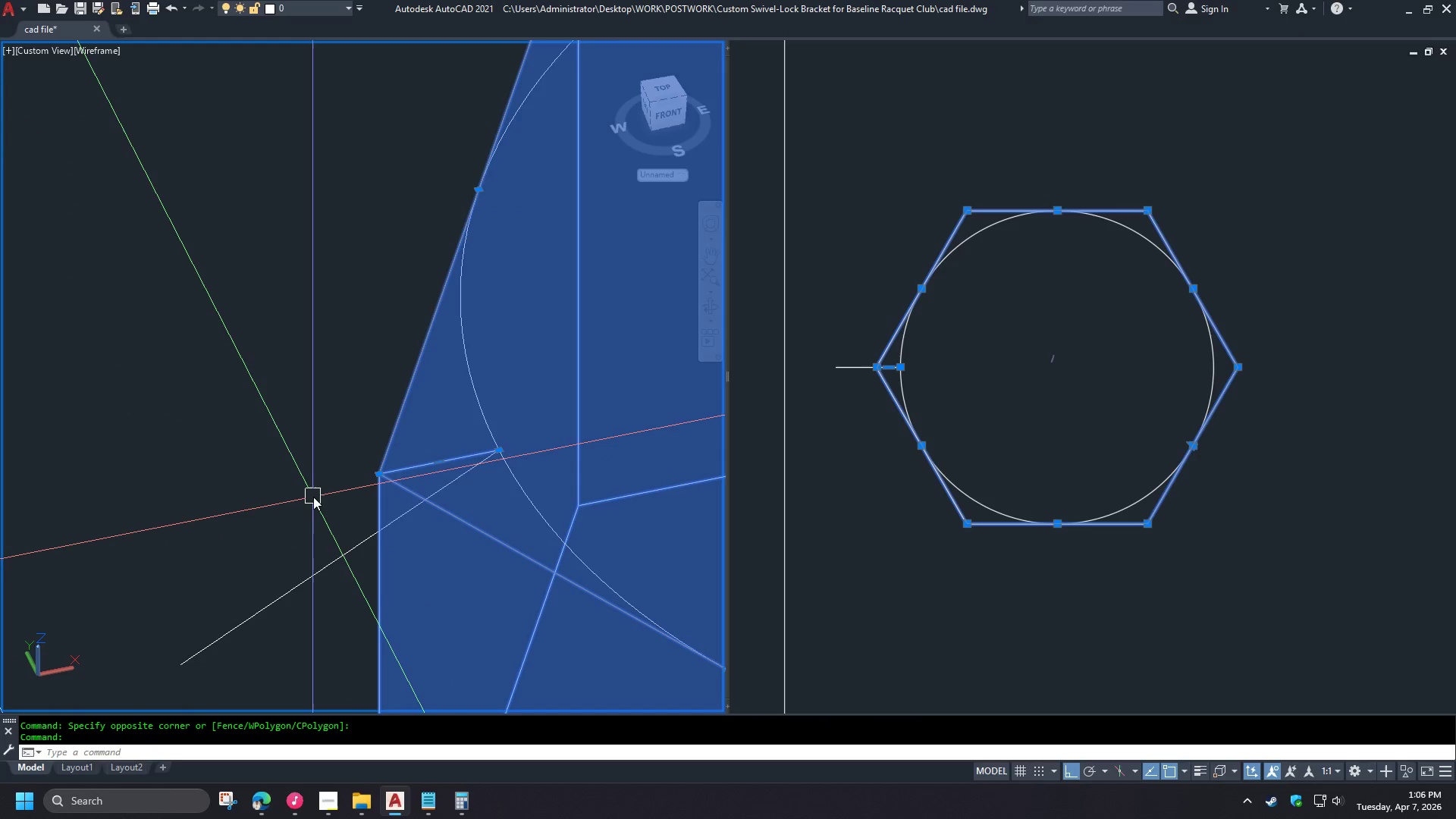 
key(Escape)
 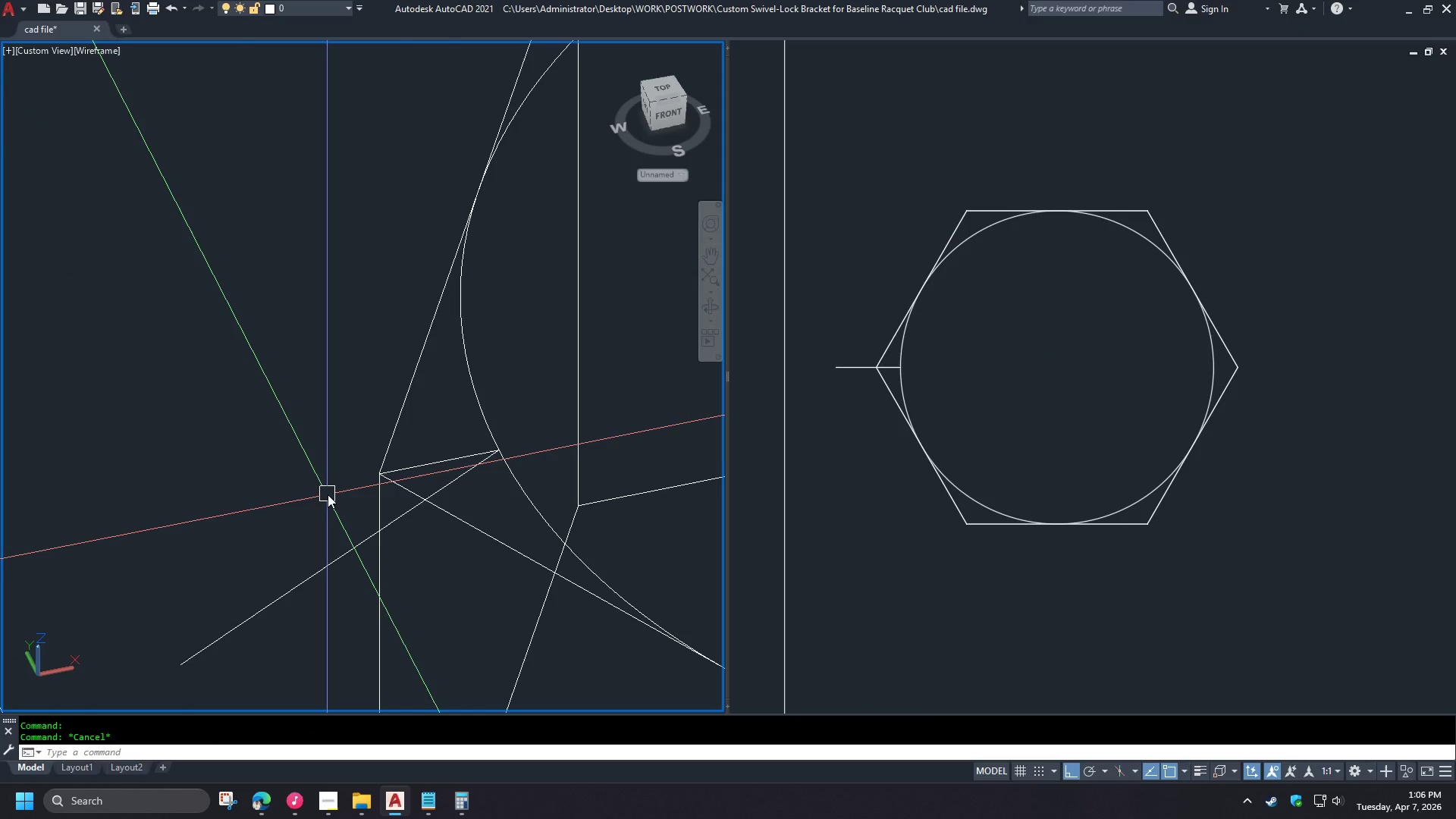 
key(Control+Z)
 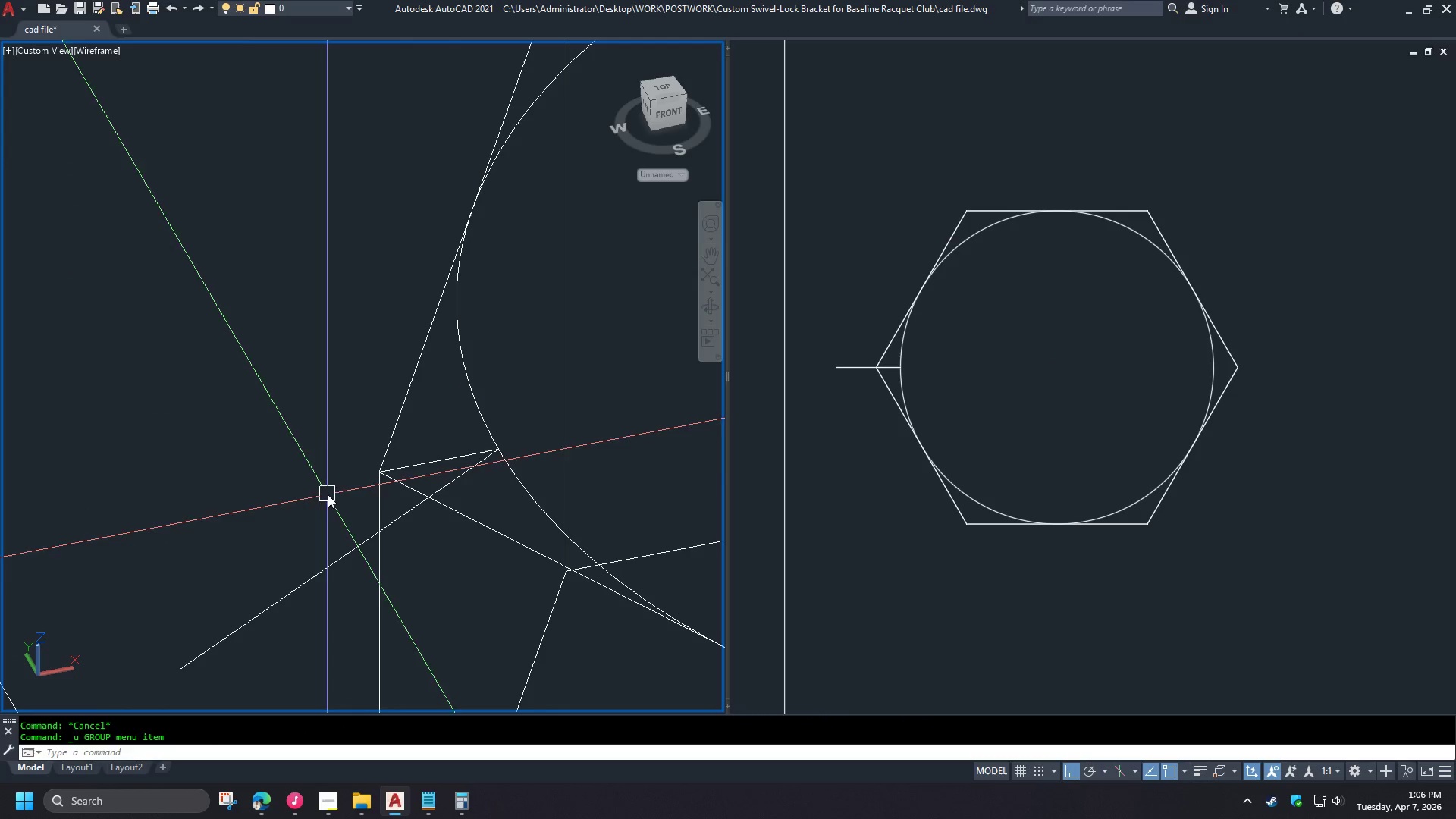 
key(Control+Z)
 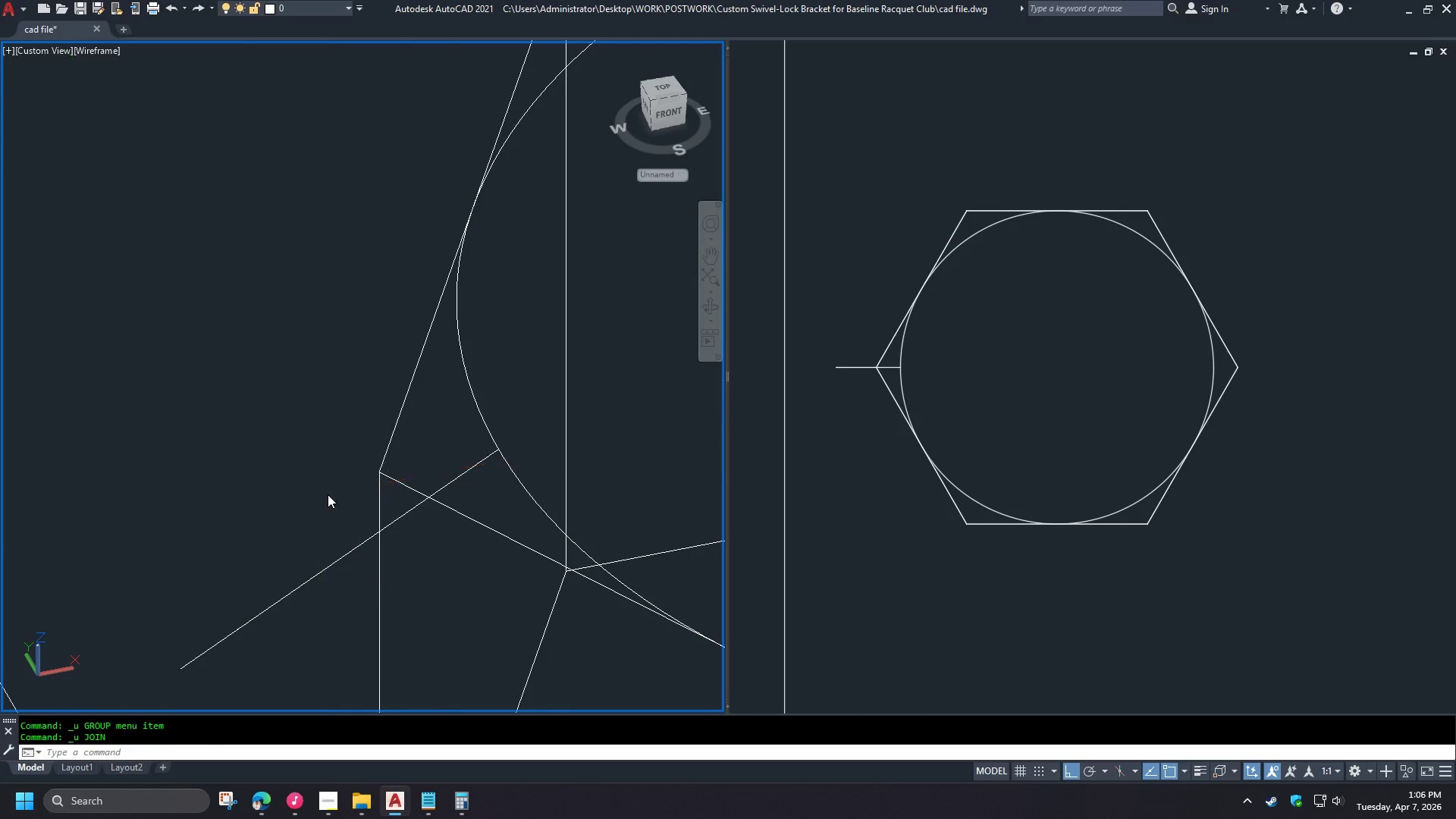 
key(Control+Z)
 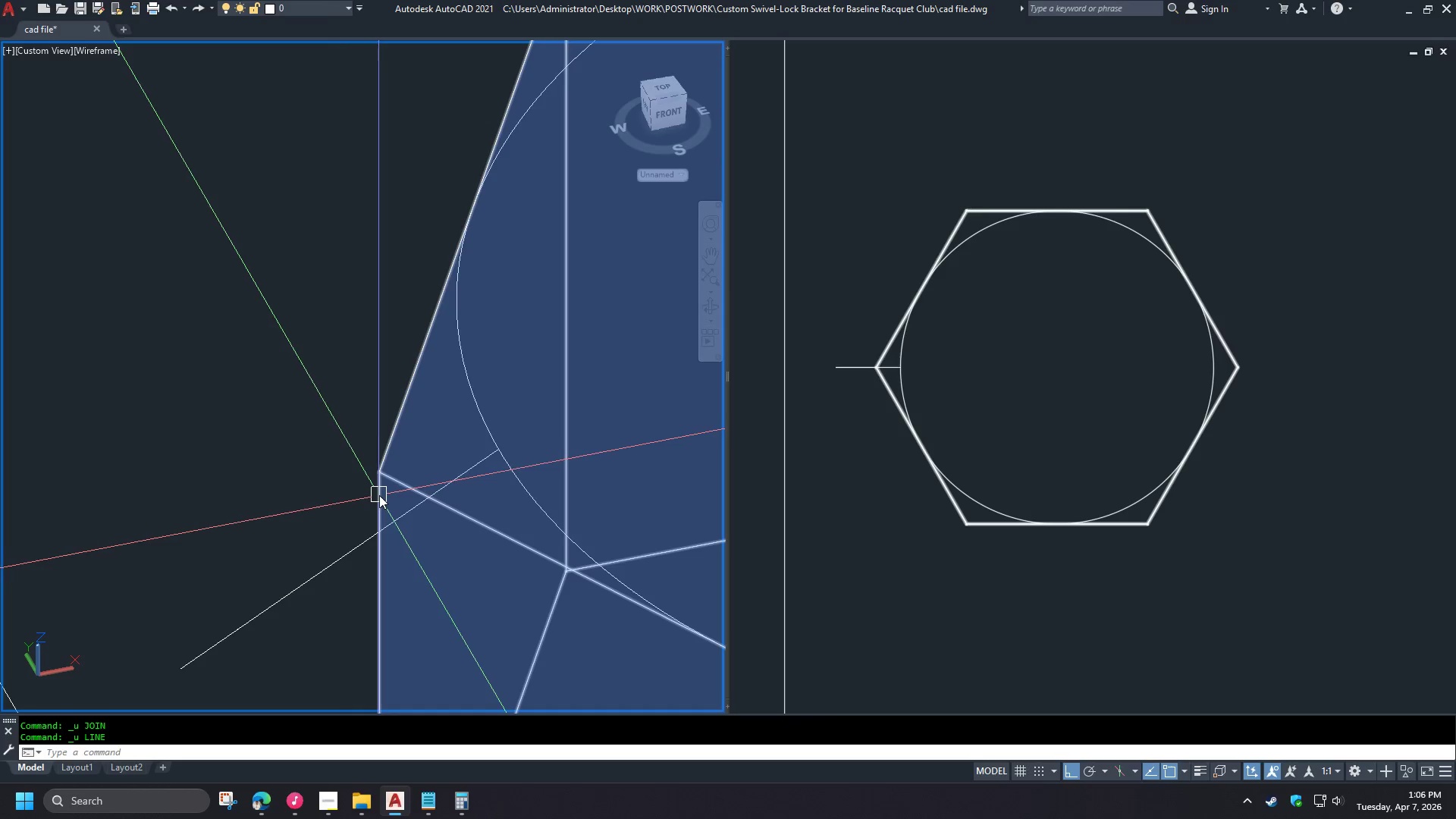 
type(re )
 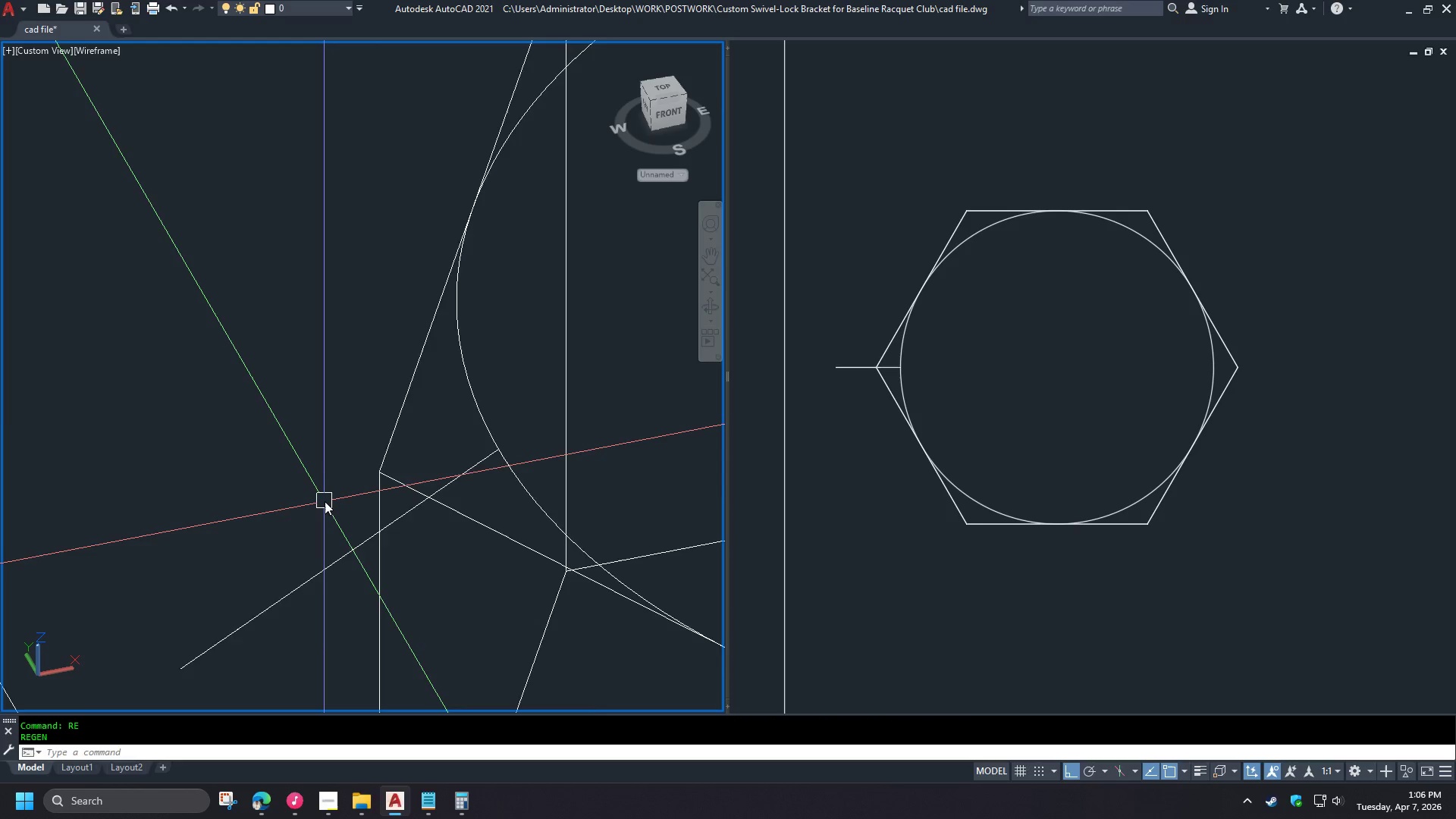 
hold_key(key=ShiftLeft, duration=1.51)
 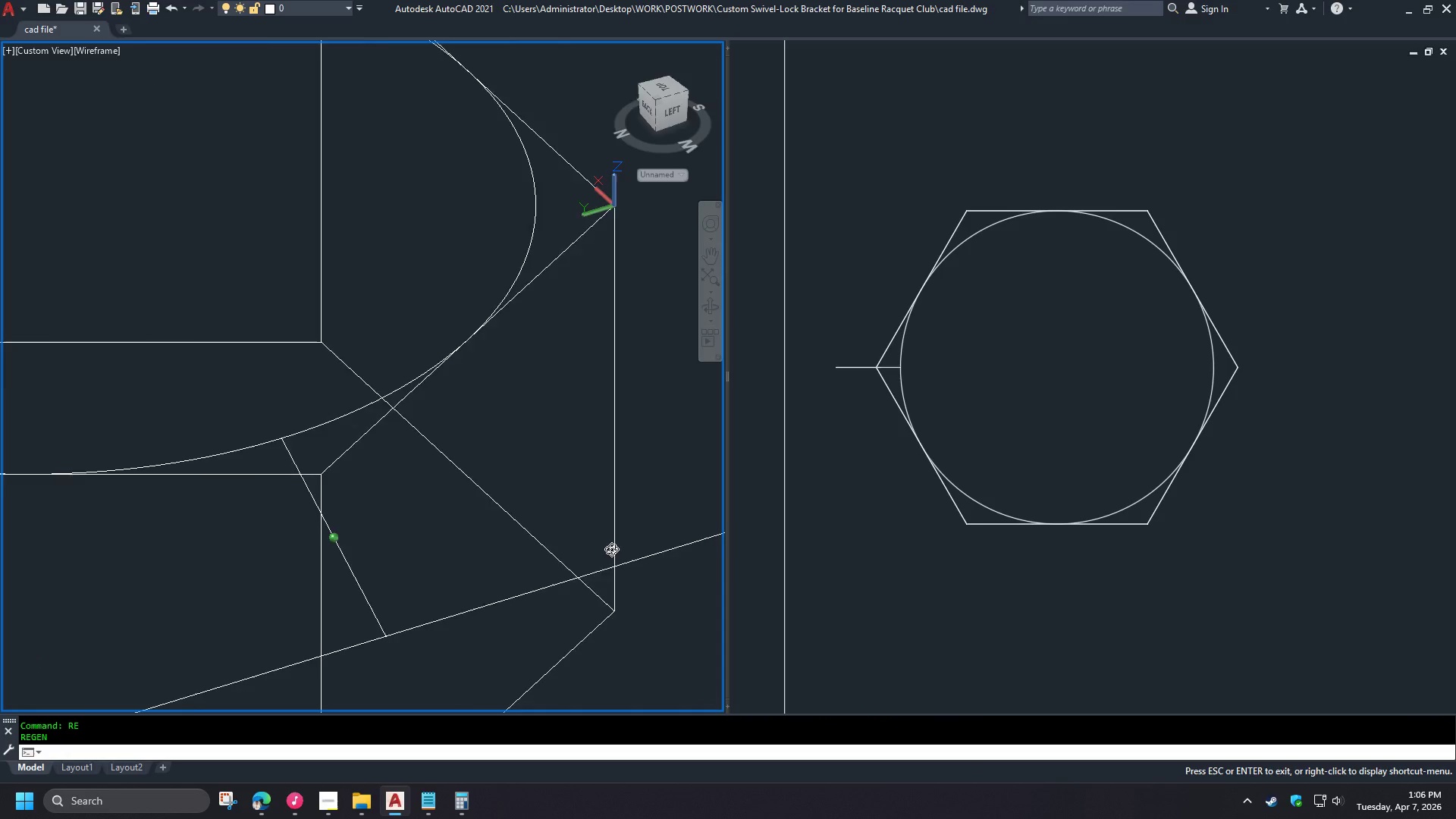 
hold_key(key=ShiftLeft, duration=1.5)
 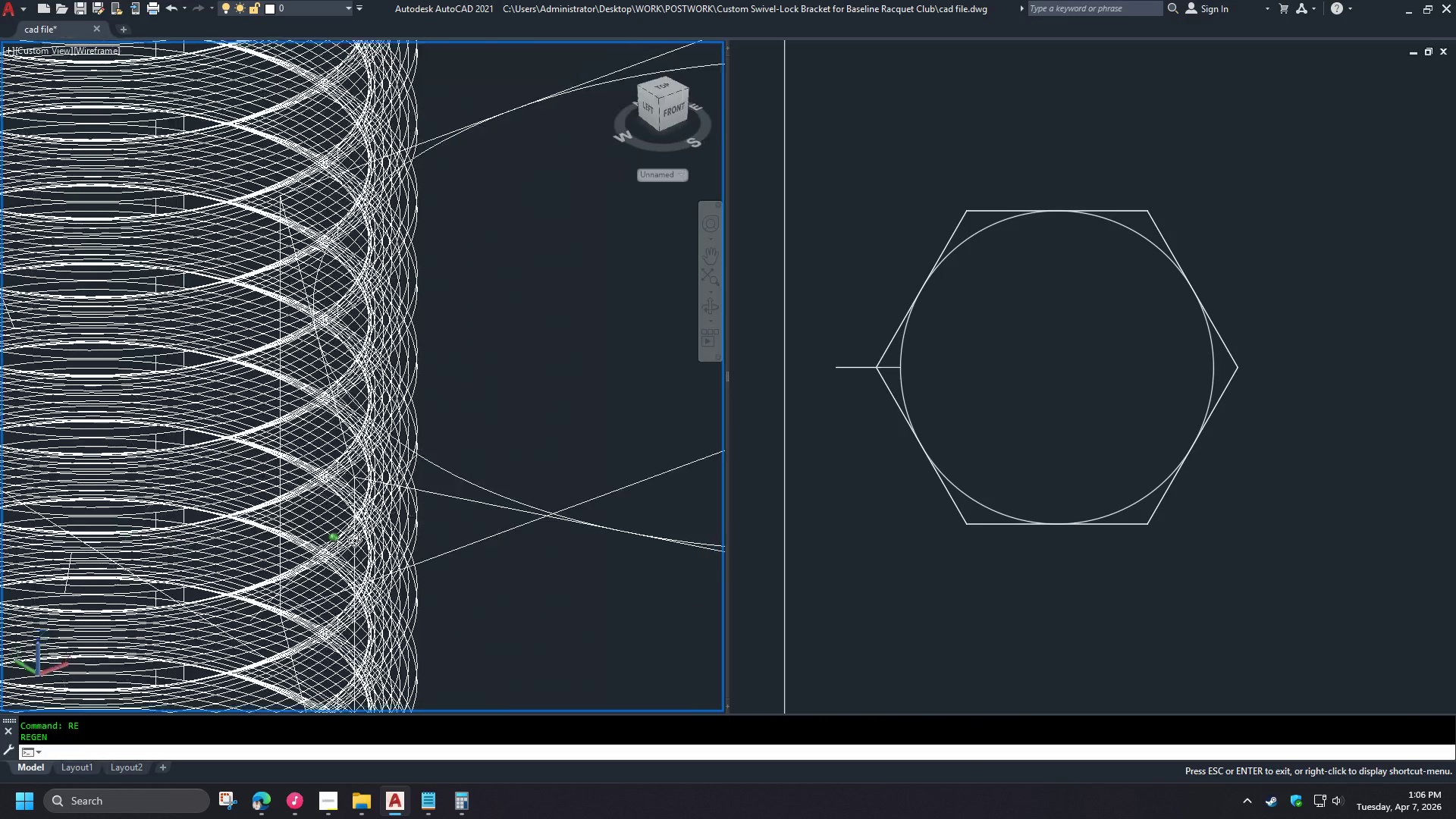 
scroll: coordinate [324, 503], scroll_direction: down, amount: 1.0
 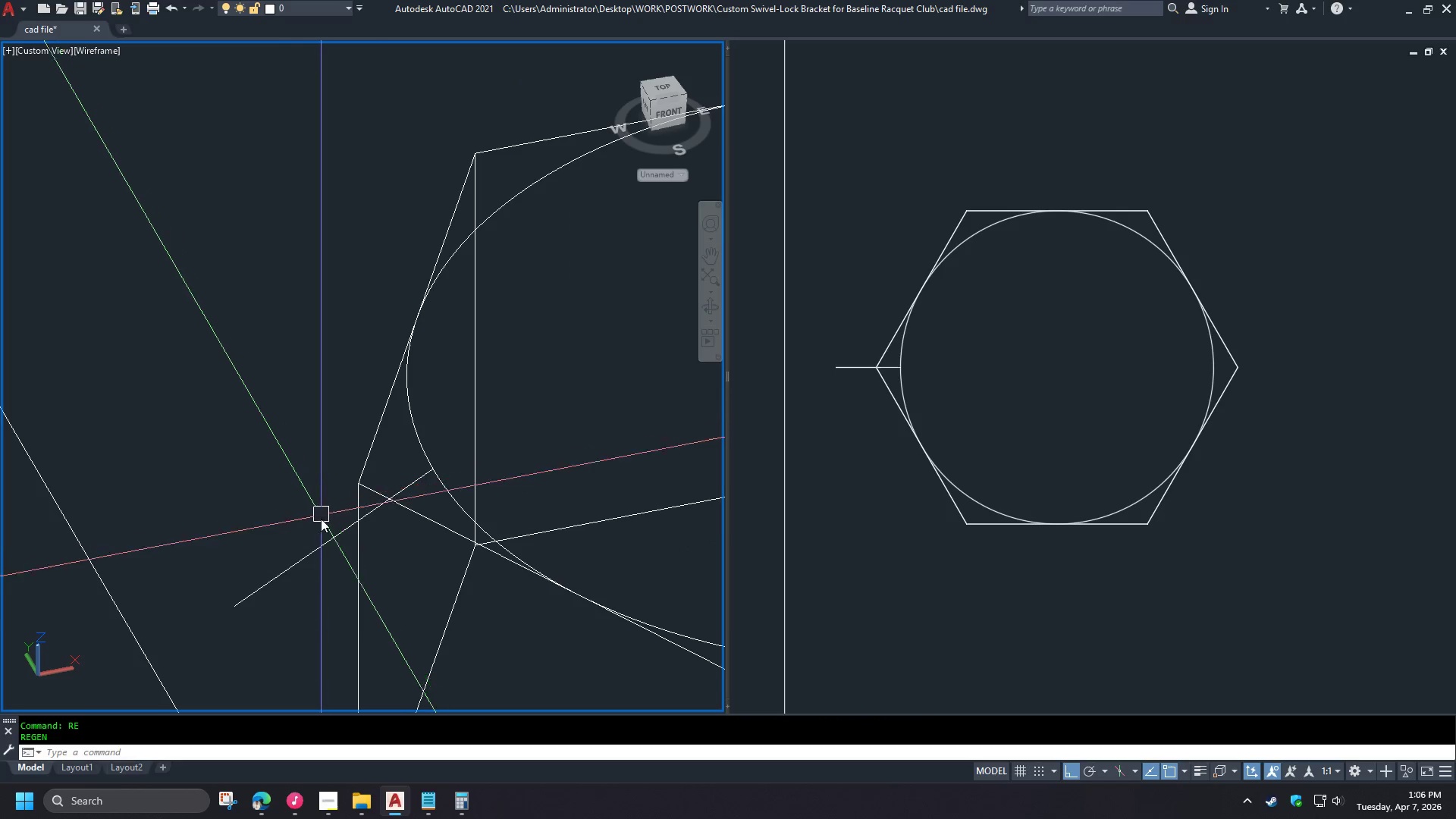 
hold_key(key=ShiftLeft, duration=1.5)
 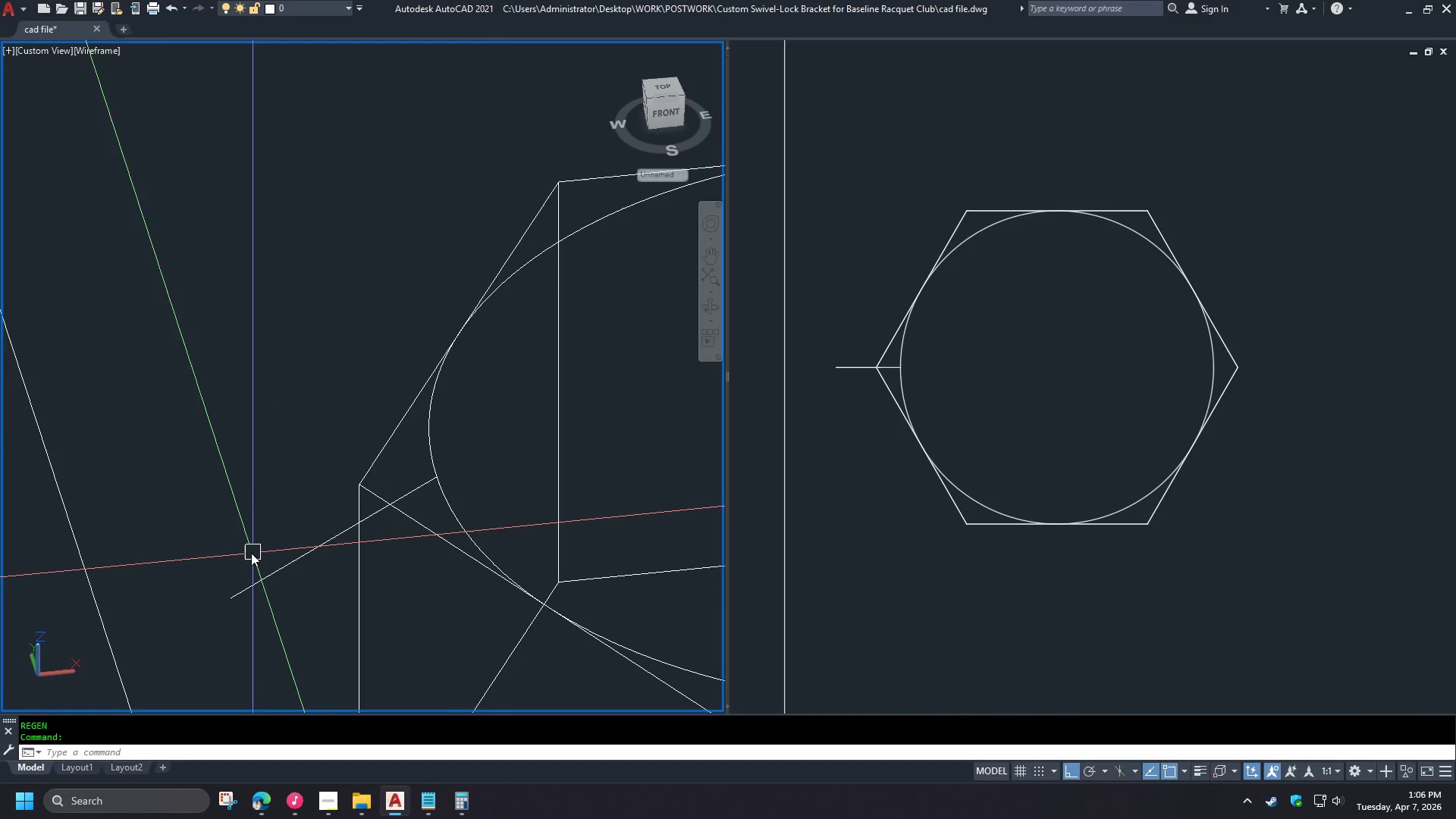 
key(Shift+ShiftLeft)
 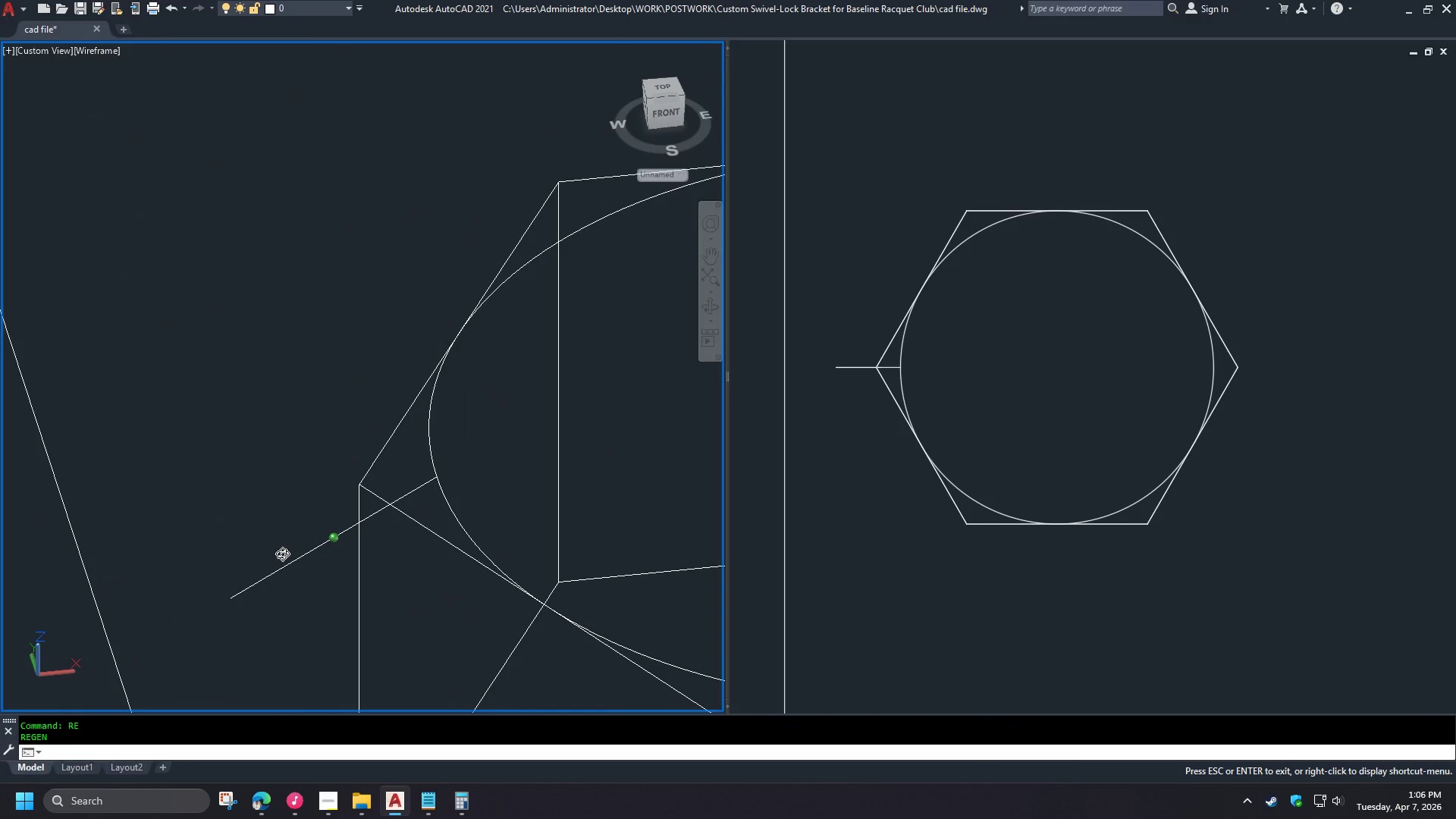 
key(Shift+ShiftLeft)
 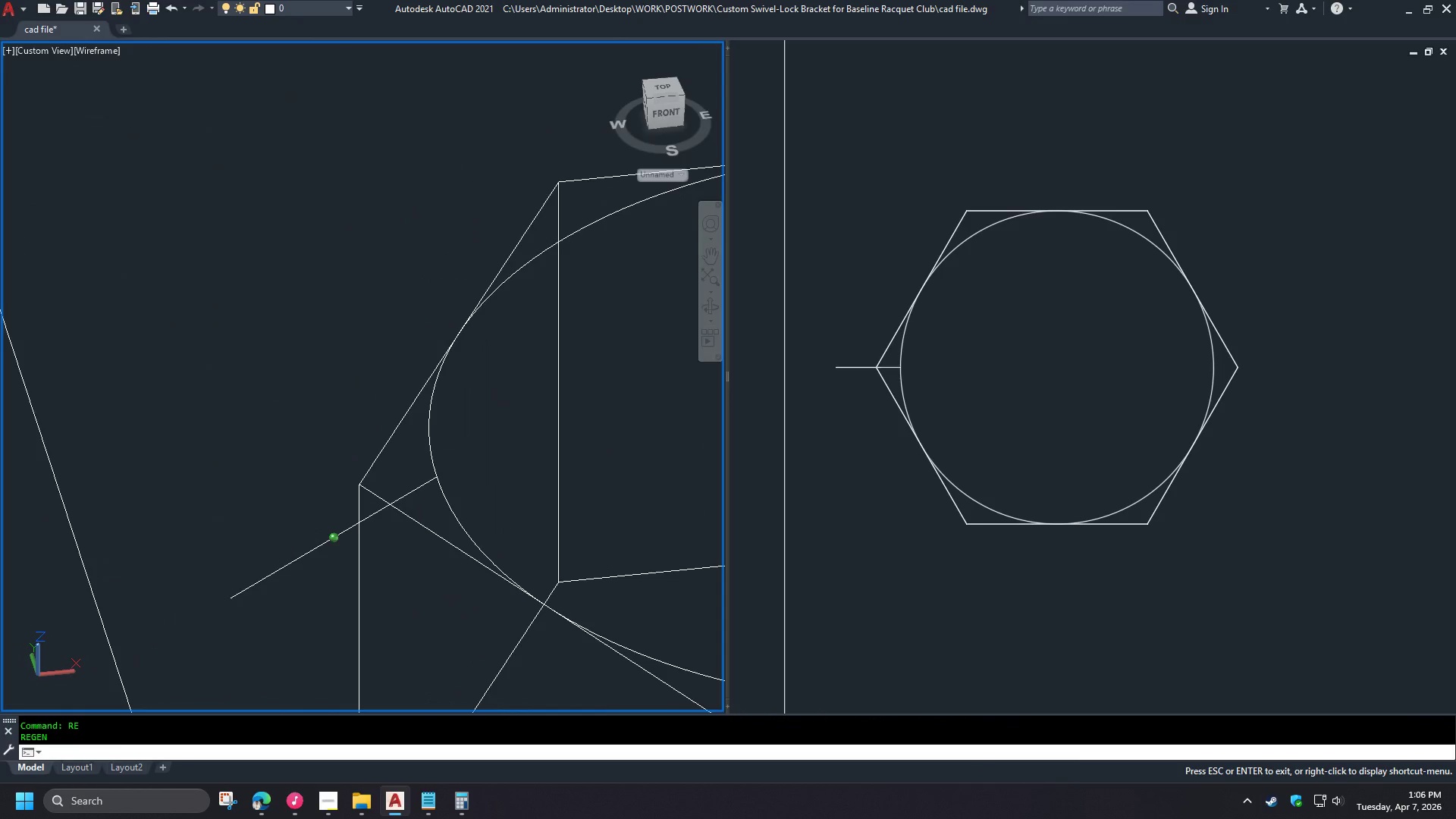 
key(Shift+ShiftLeft)
 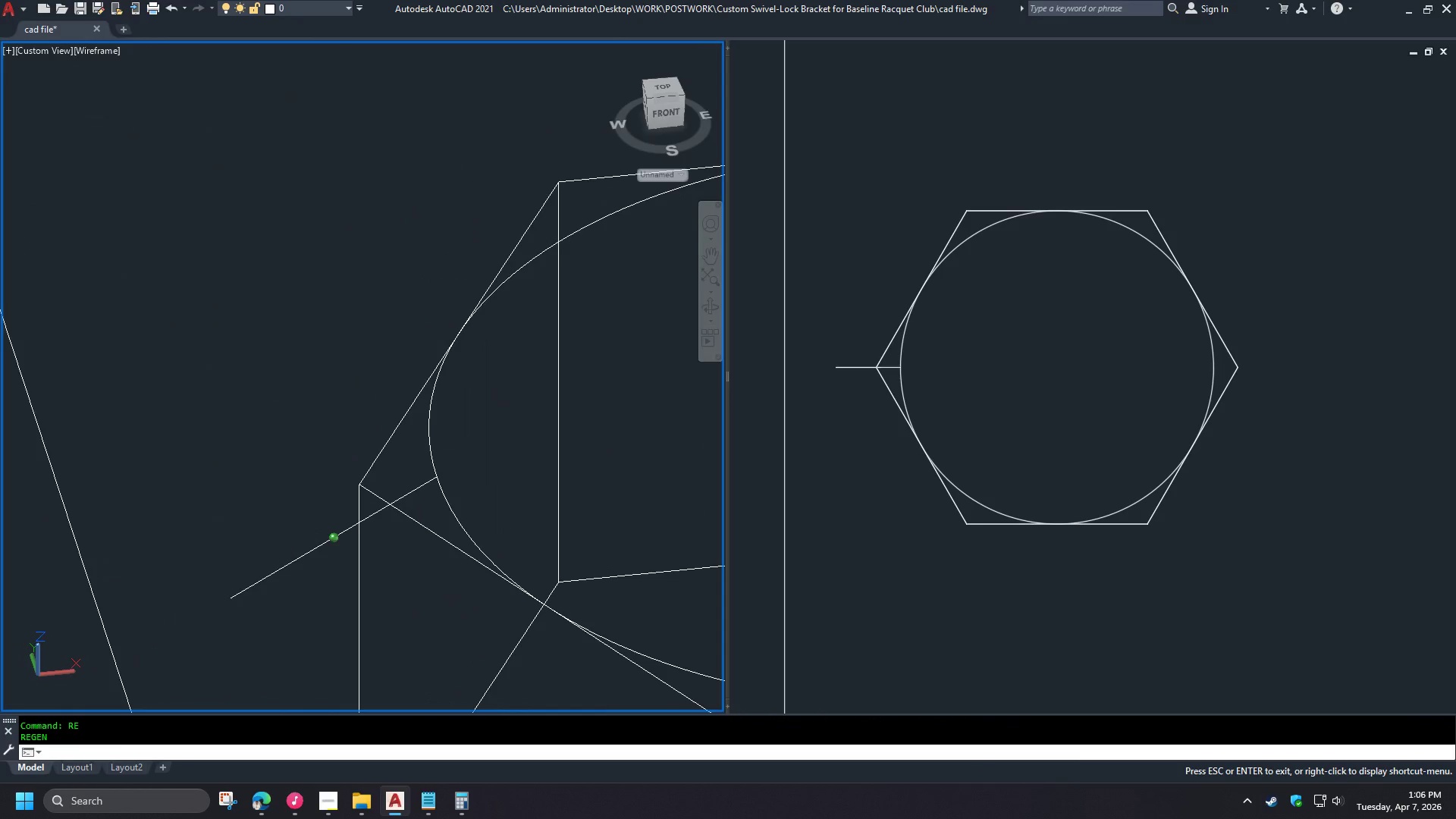 
key(Shift+ShiftLeft)
 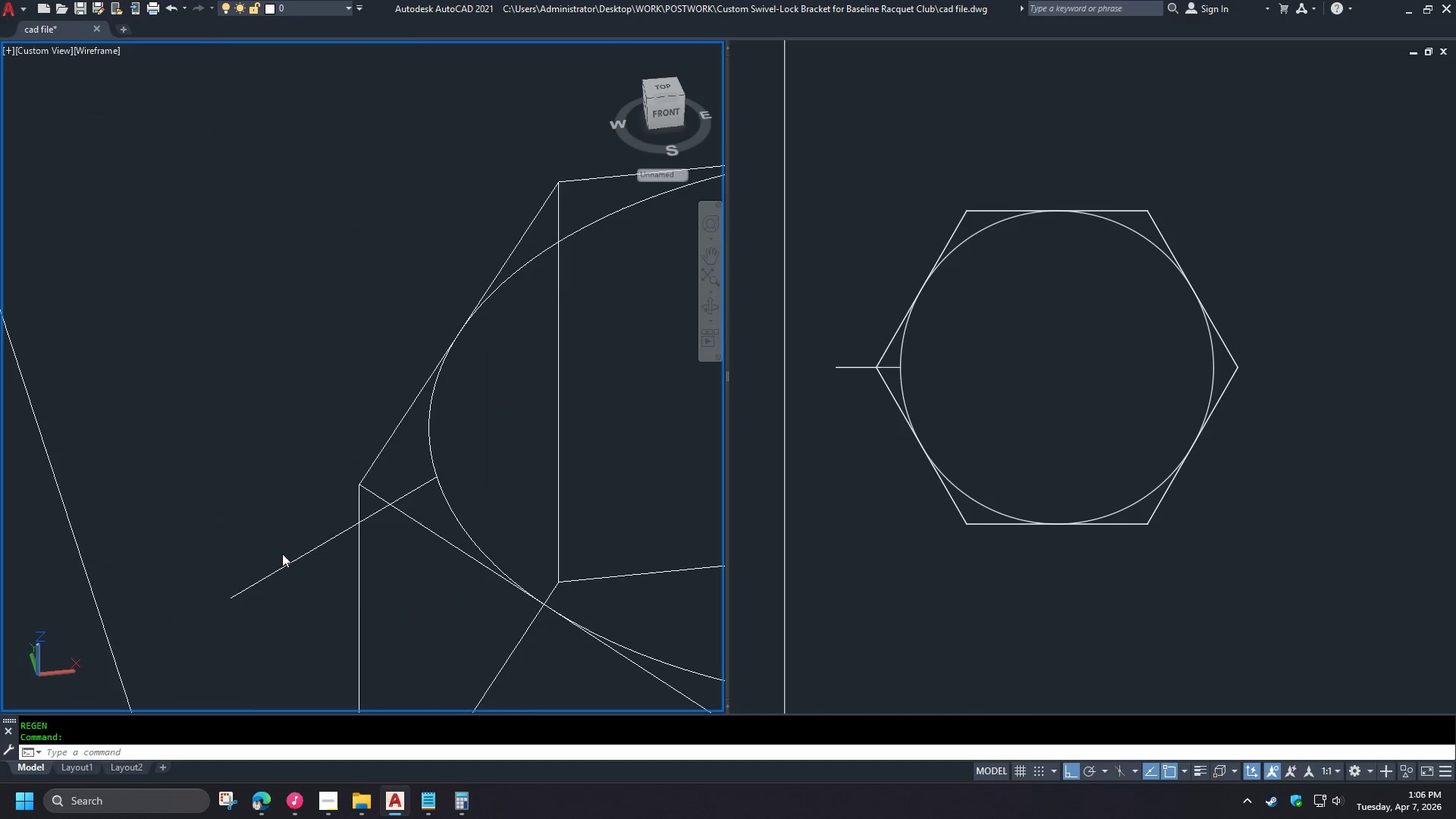 
key(Shift+ShiftLeft)
 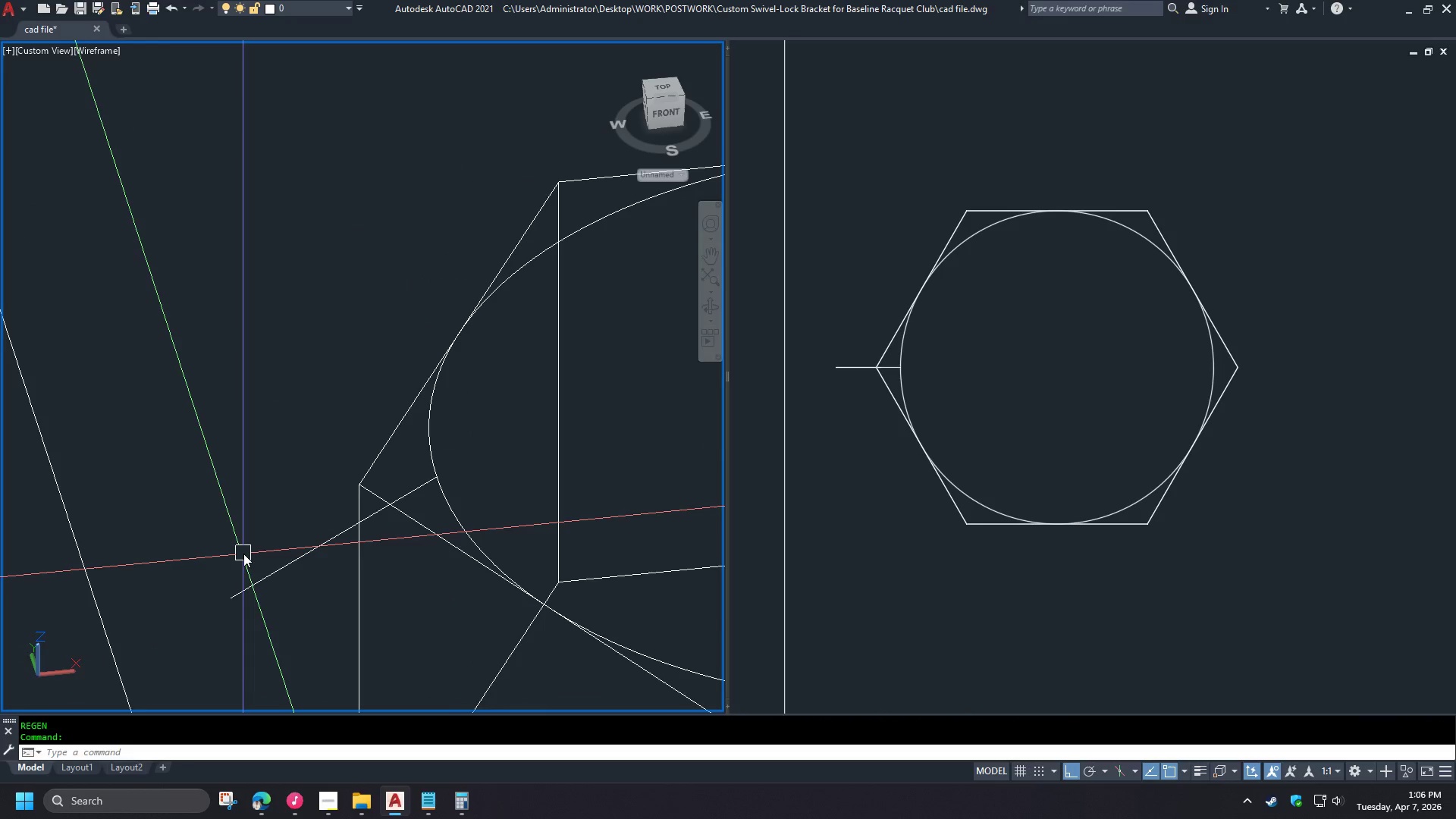 
scroll: coordinate [245, 554], scroll_direction: down, amount: 2.0
 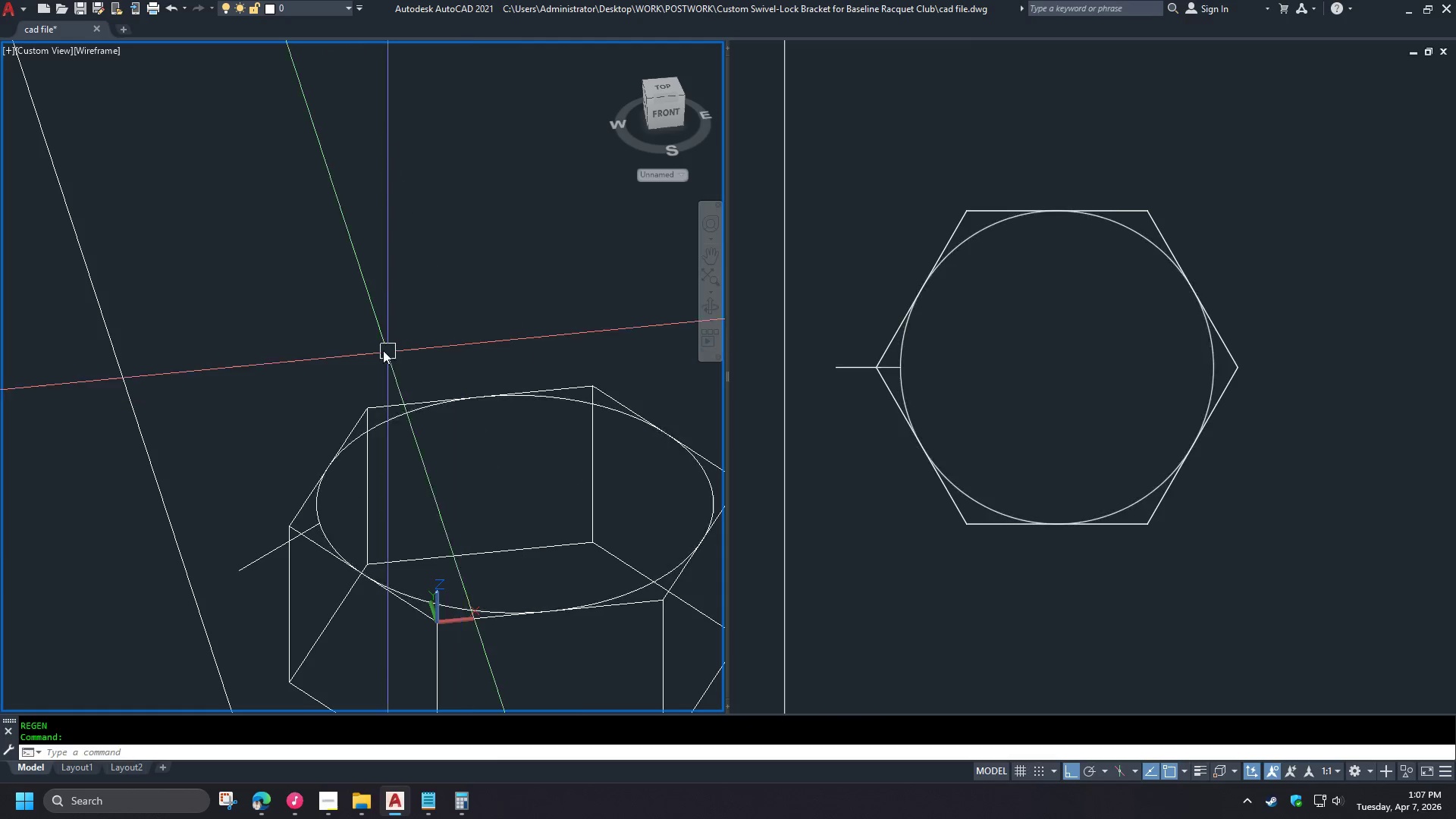 
wait(35.06)
 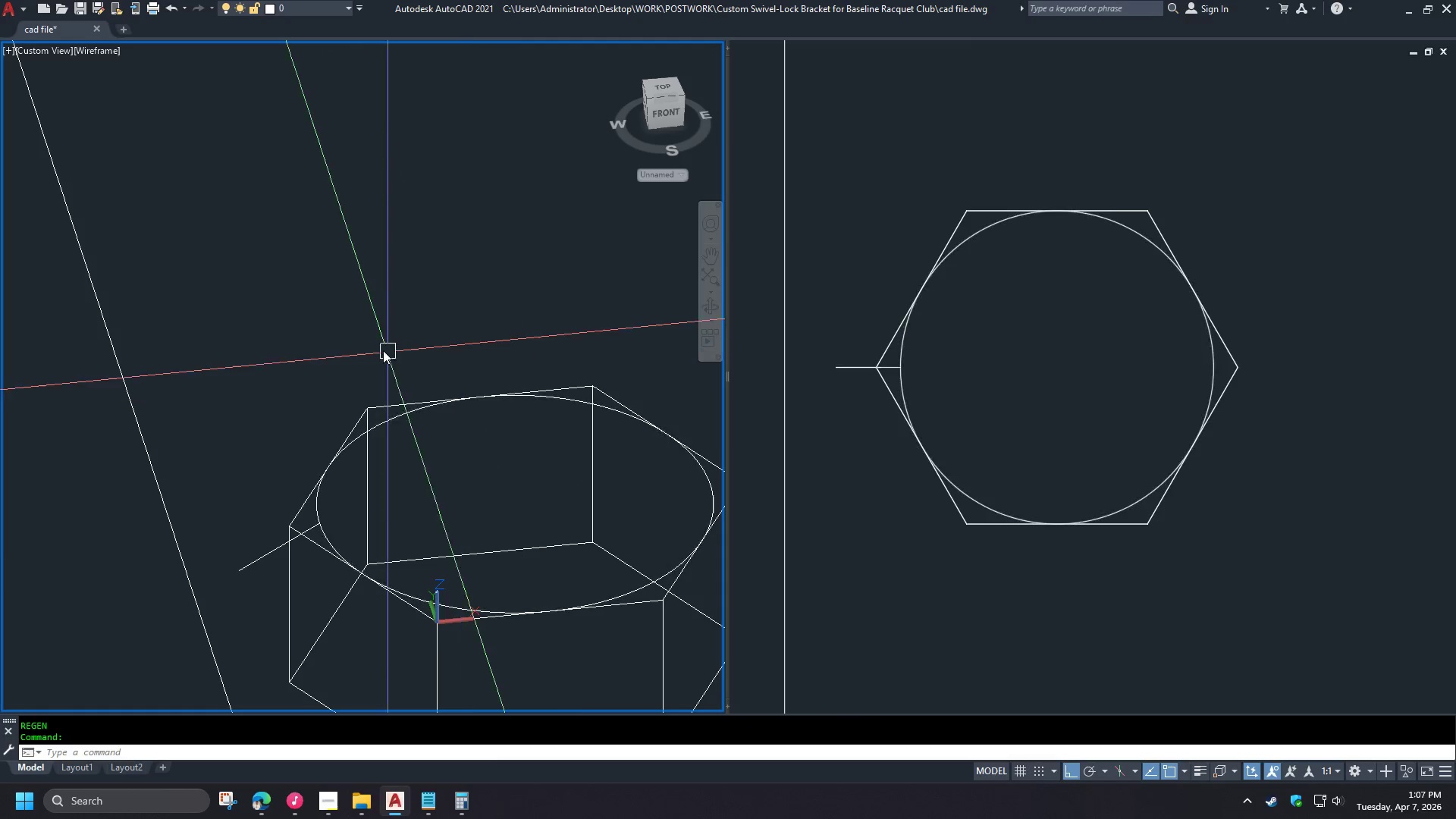 
type(-v fr )
 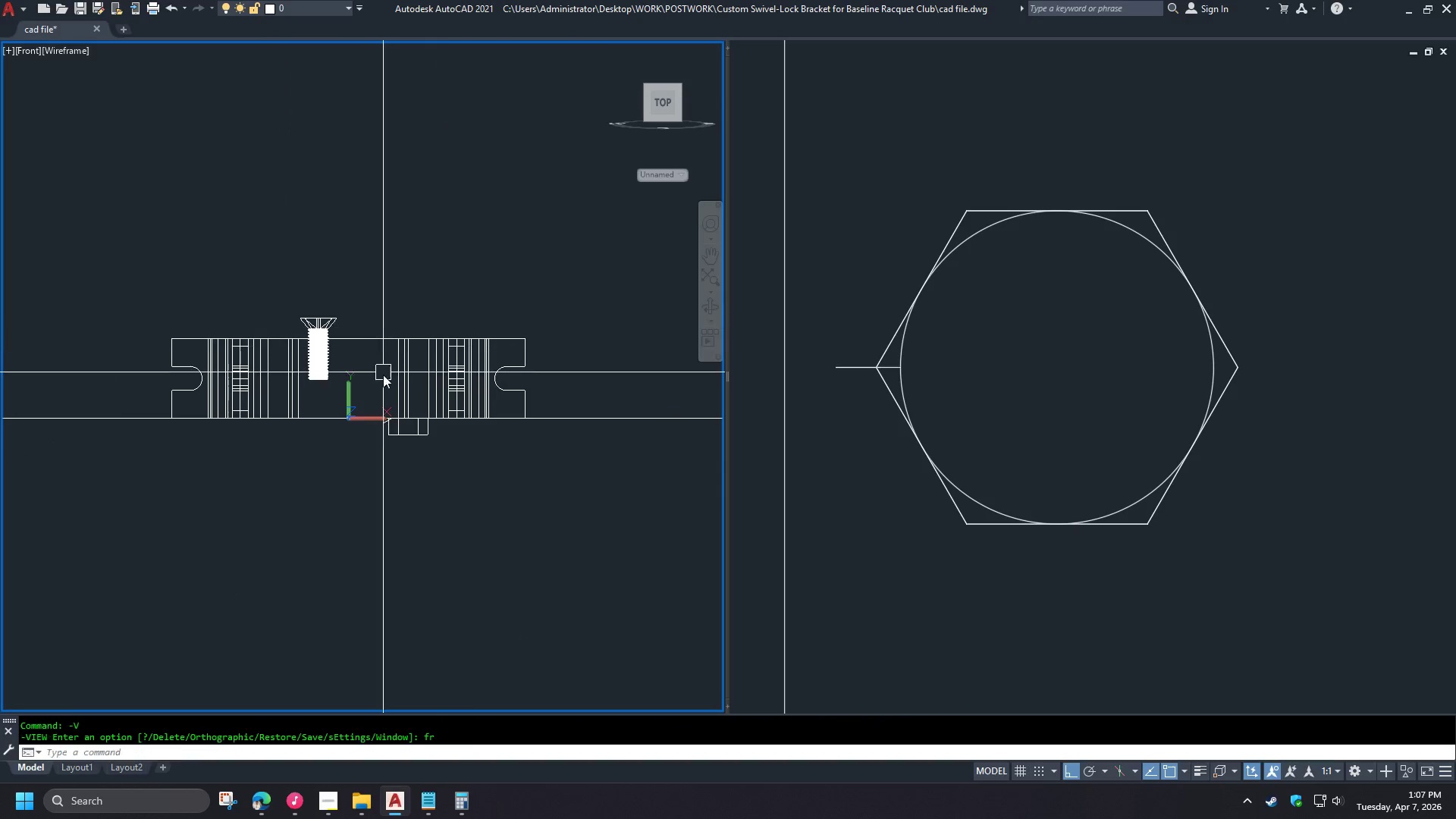 
scroll: coordinate [339, 434], scroll_direction: up, amount: 9.0
 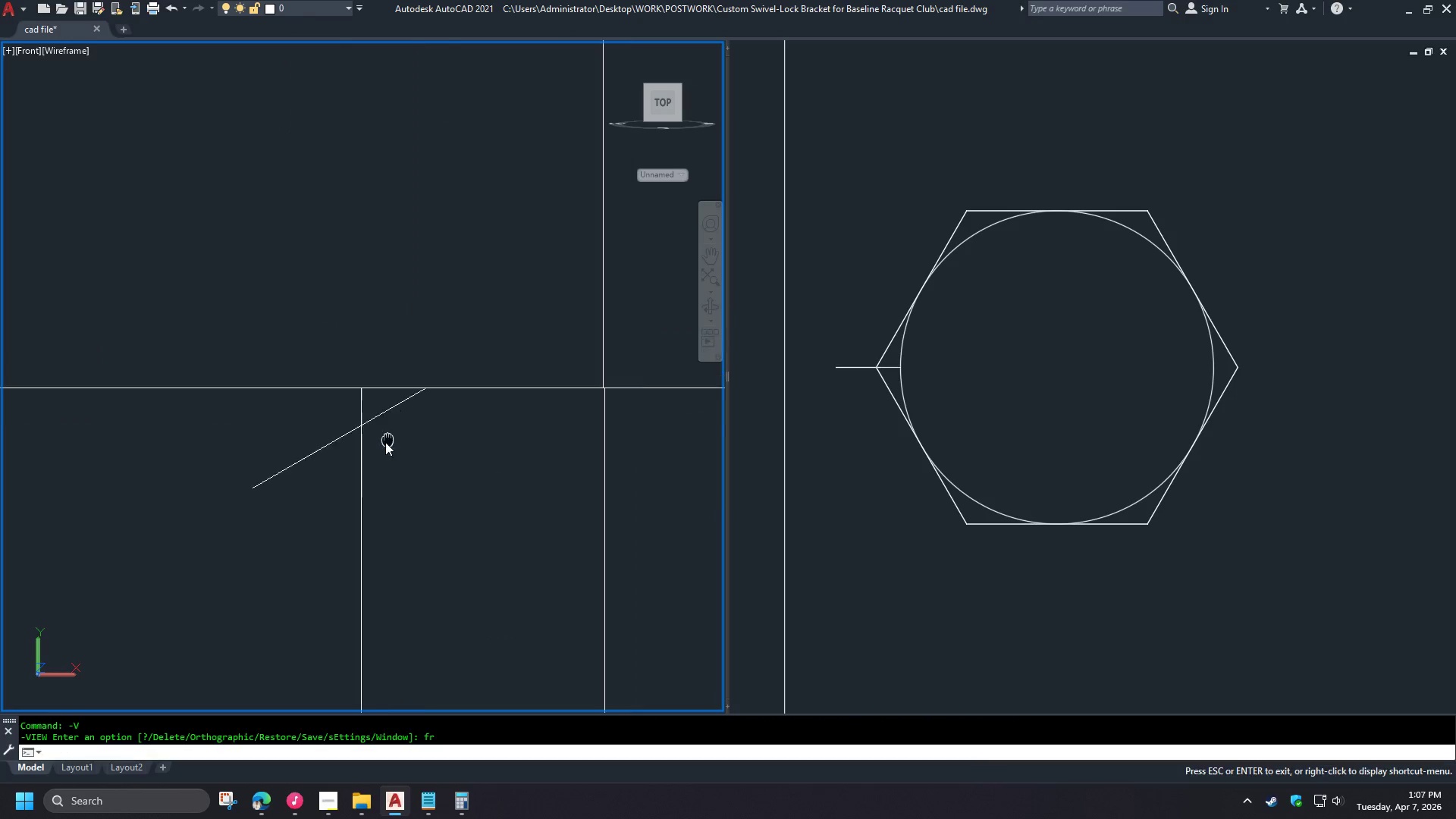 
type(pl )
 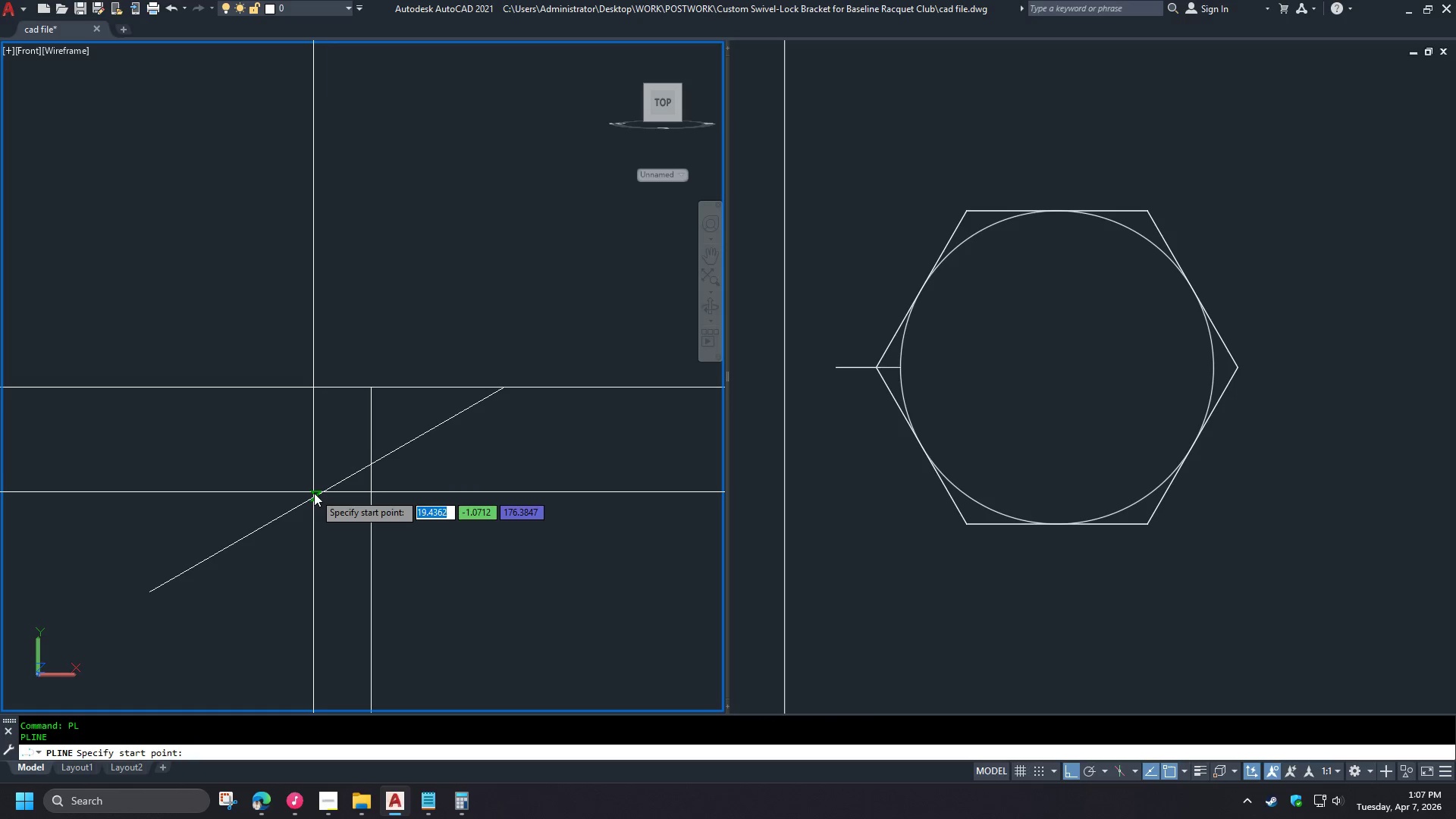 
scroll: coordinate [309, 471], scroll_direction: up, amount: 2.0
 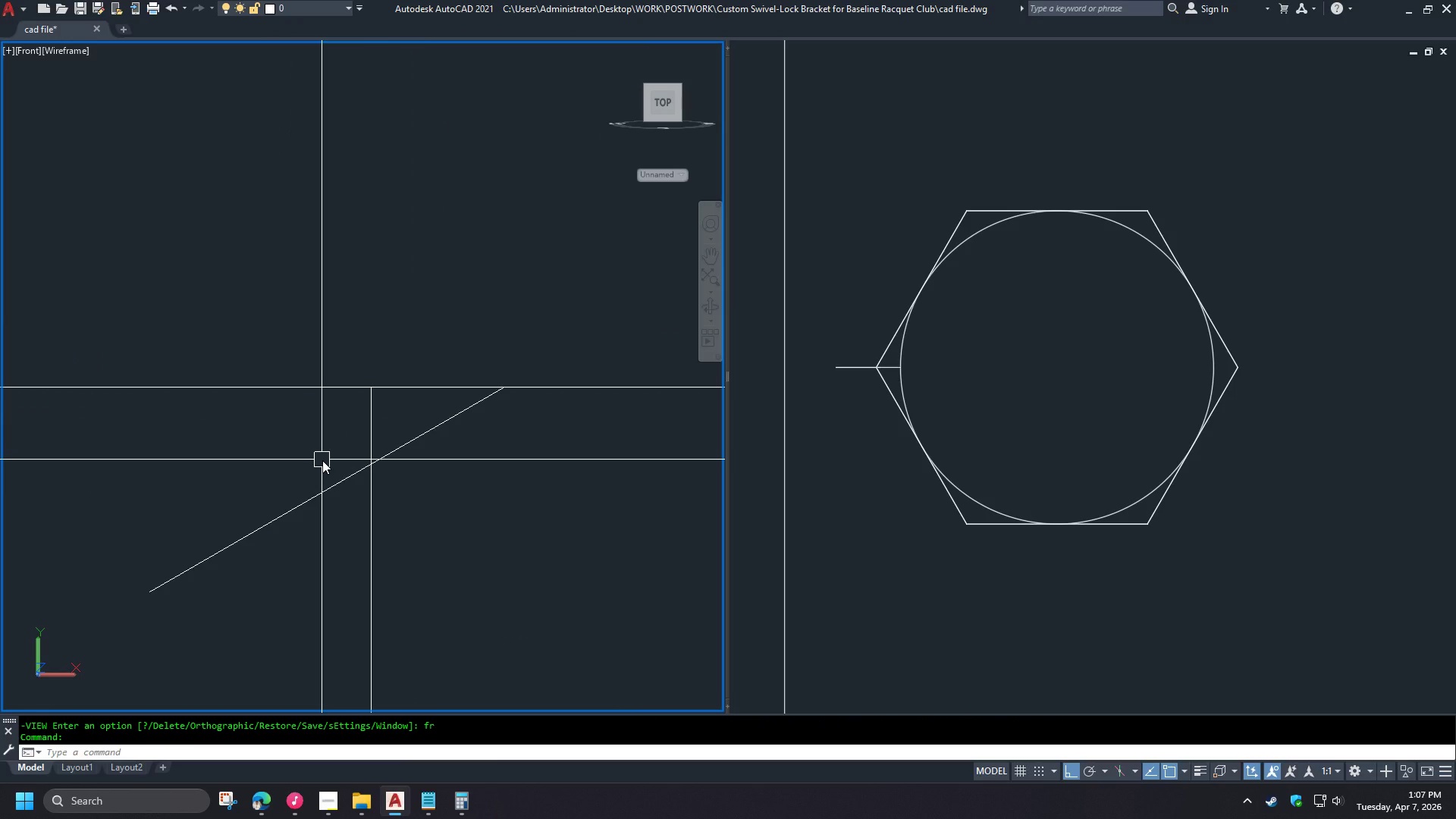 
left_click([314, 493])
 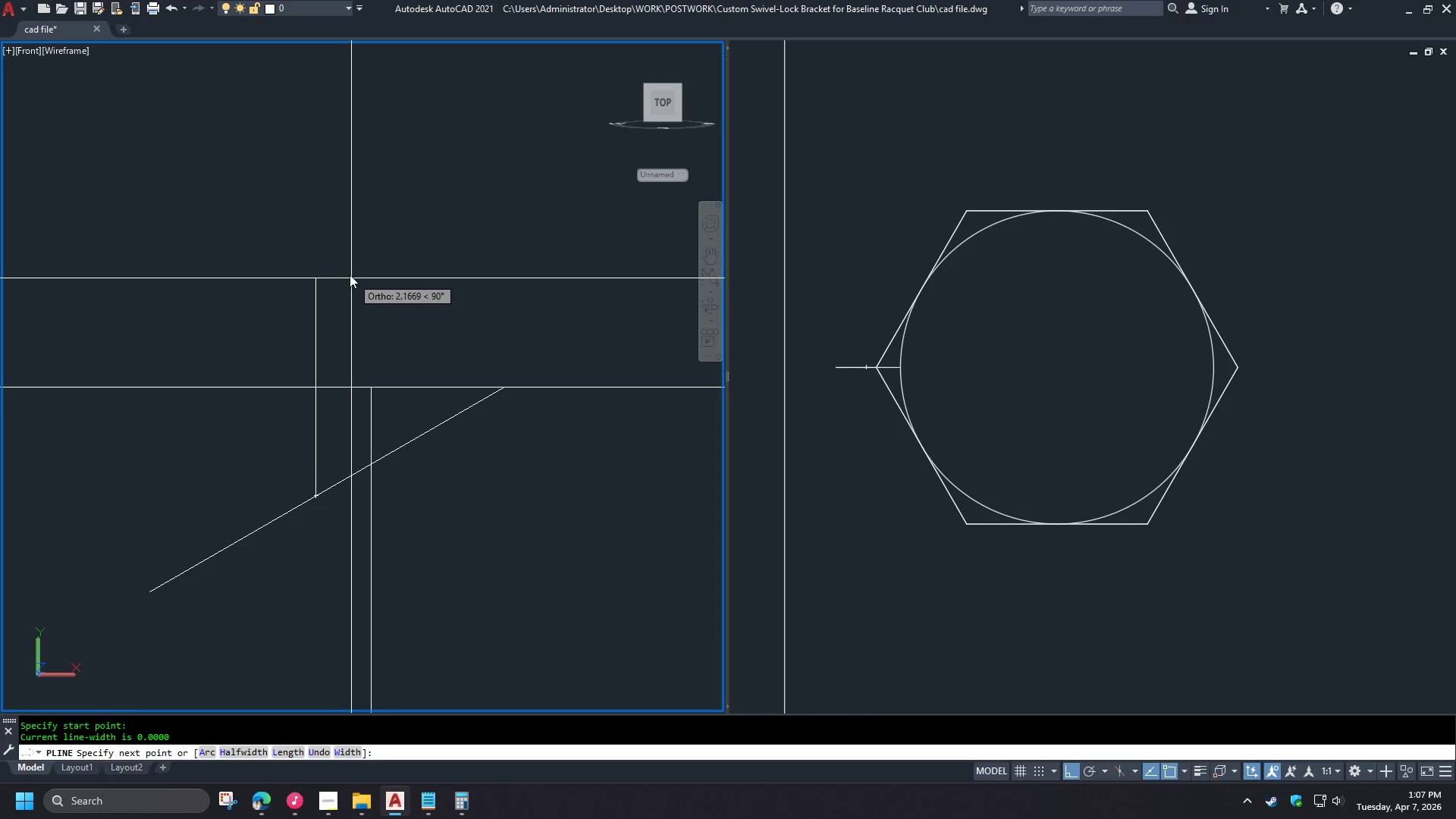 
left_click([343, 265])
 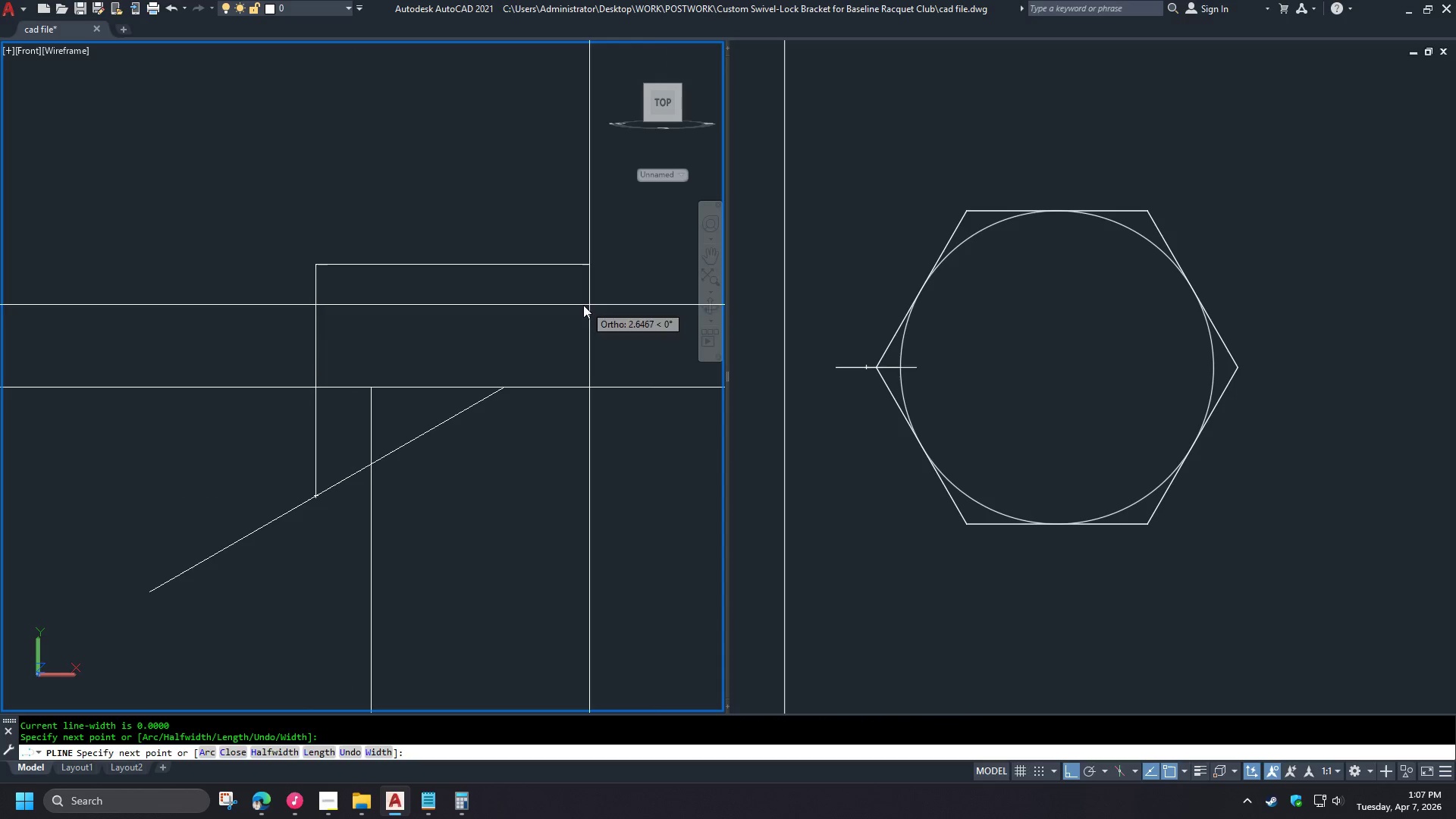 
key(Space)
 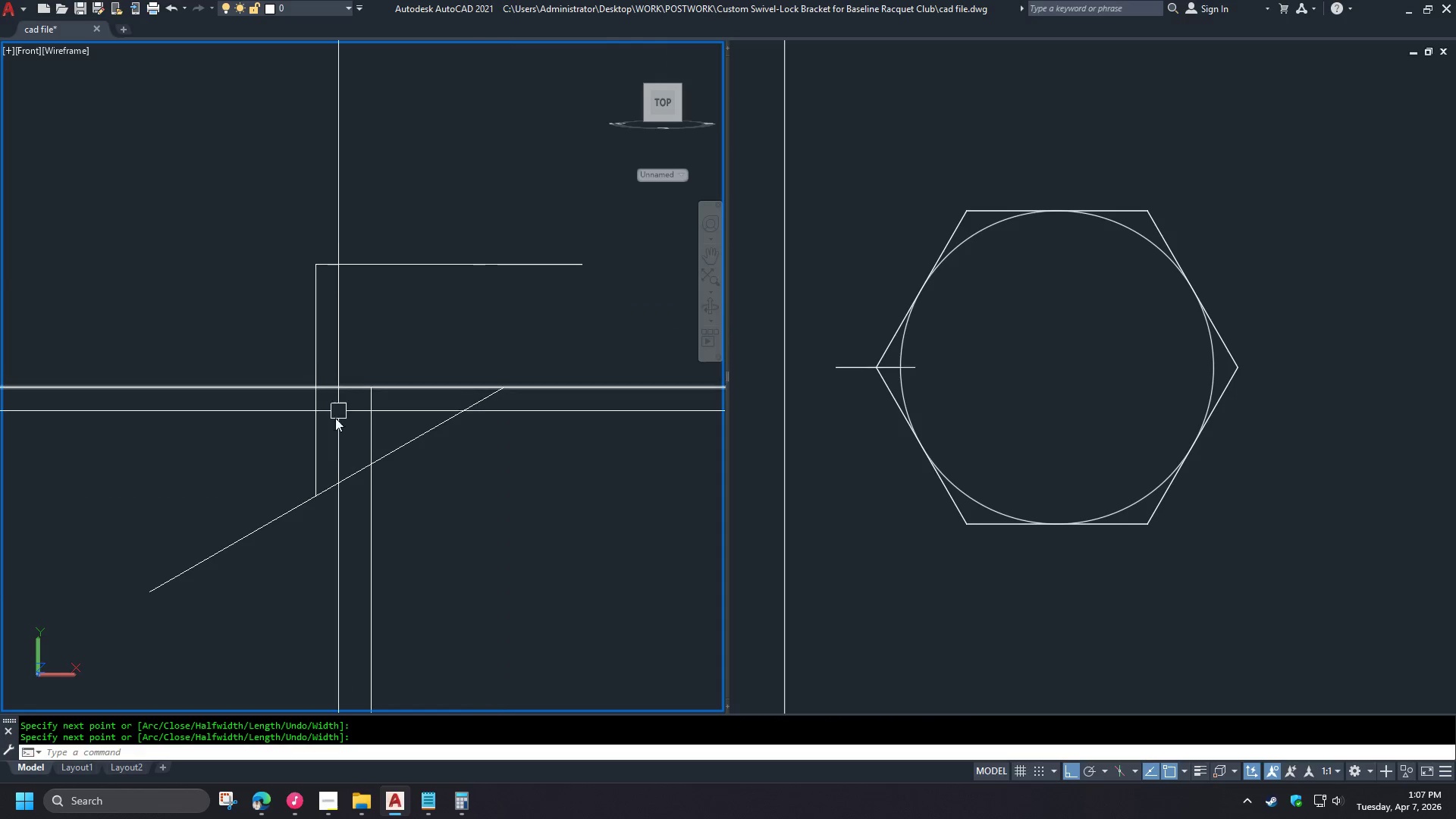 
key(F)
 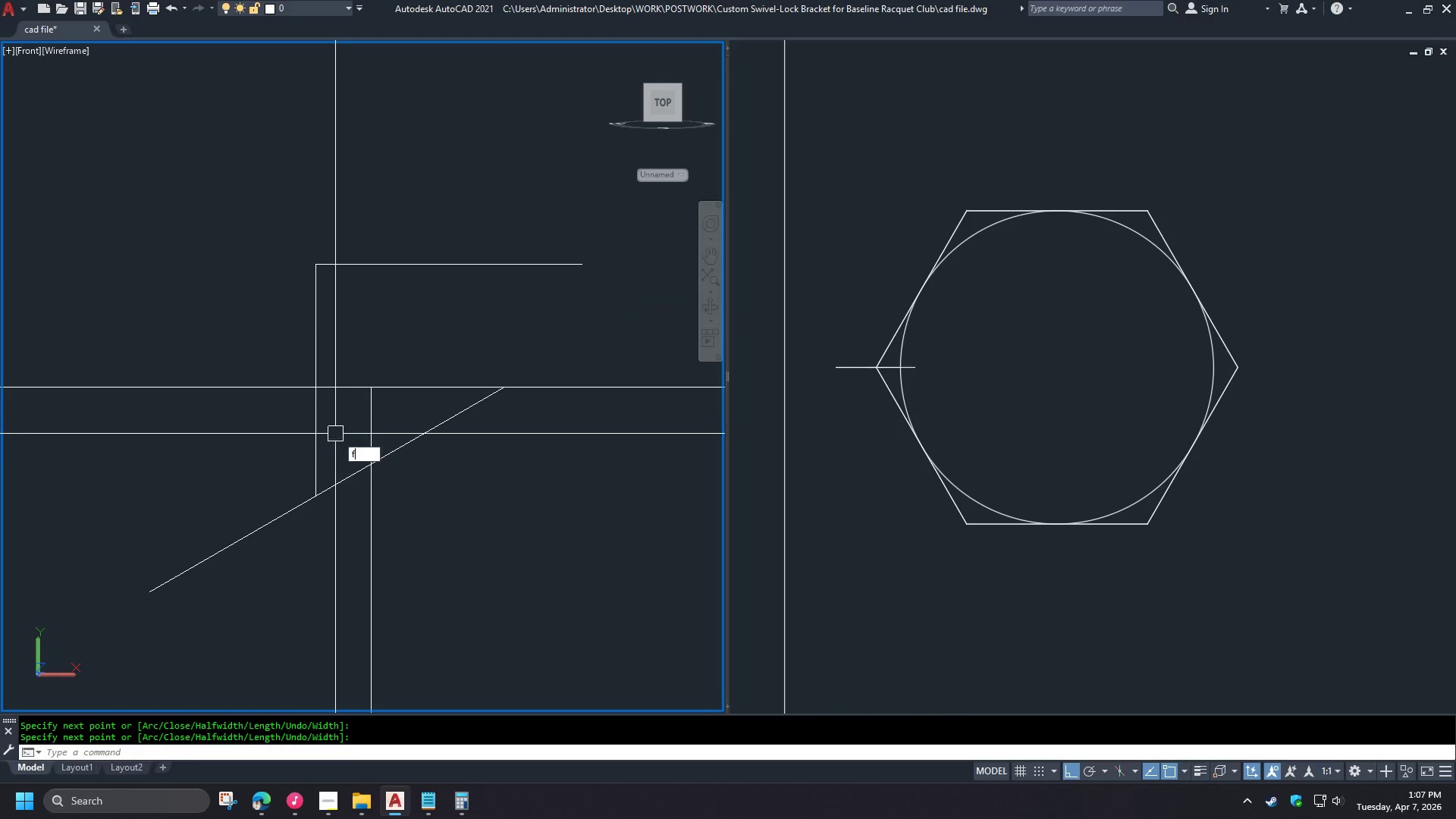 
key(Space)
 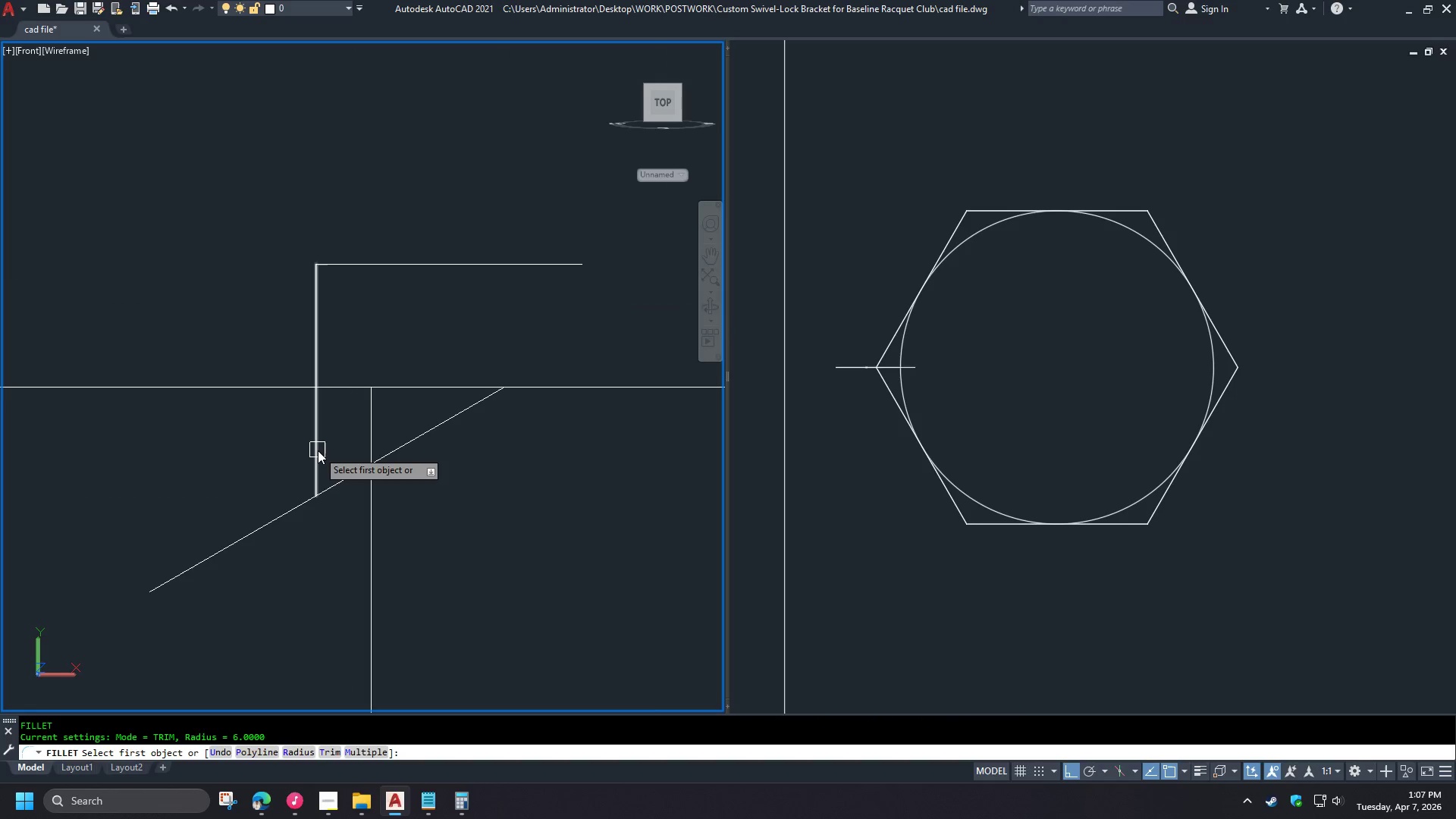 
left_click([318, 450])
 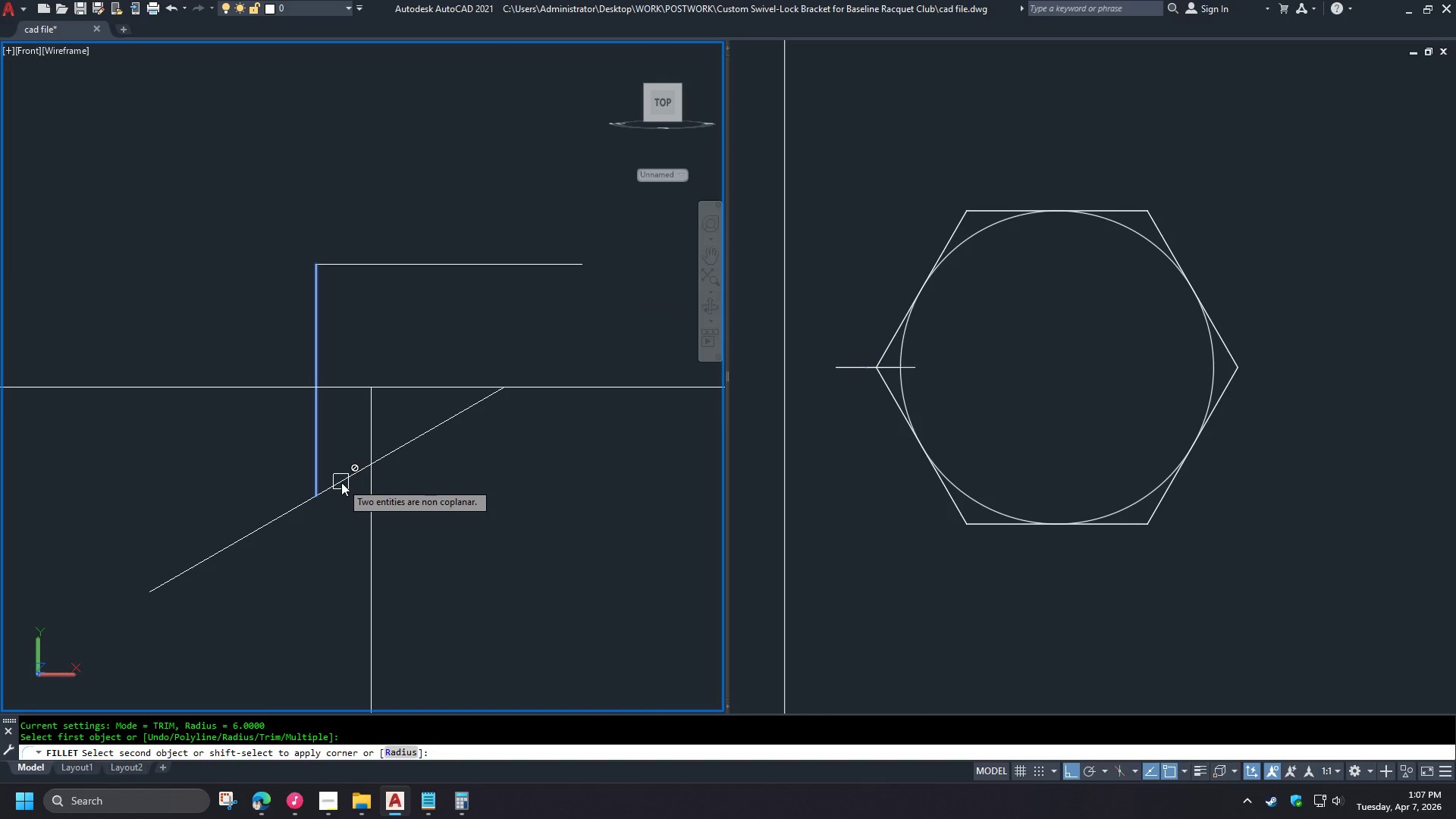 
left_click([341, 482])
 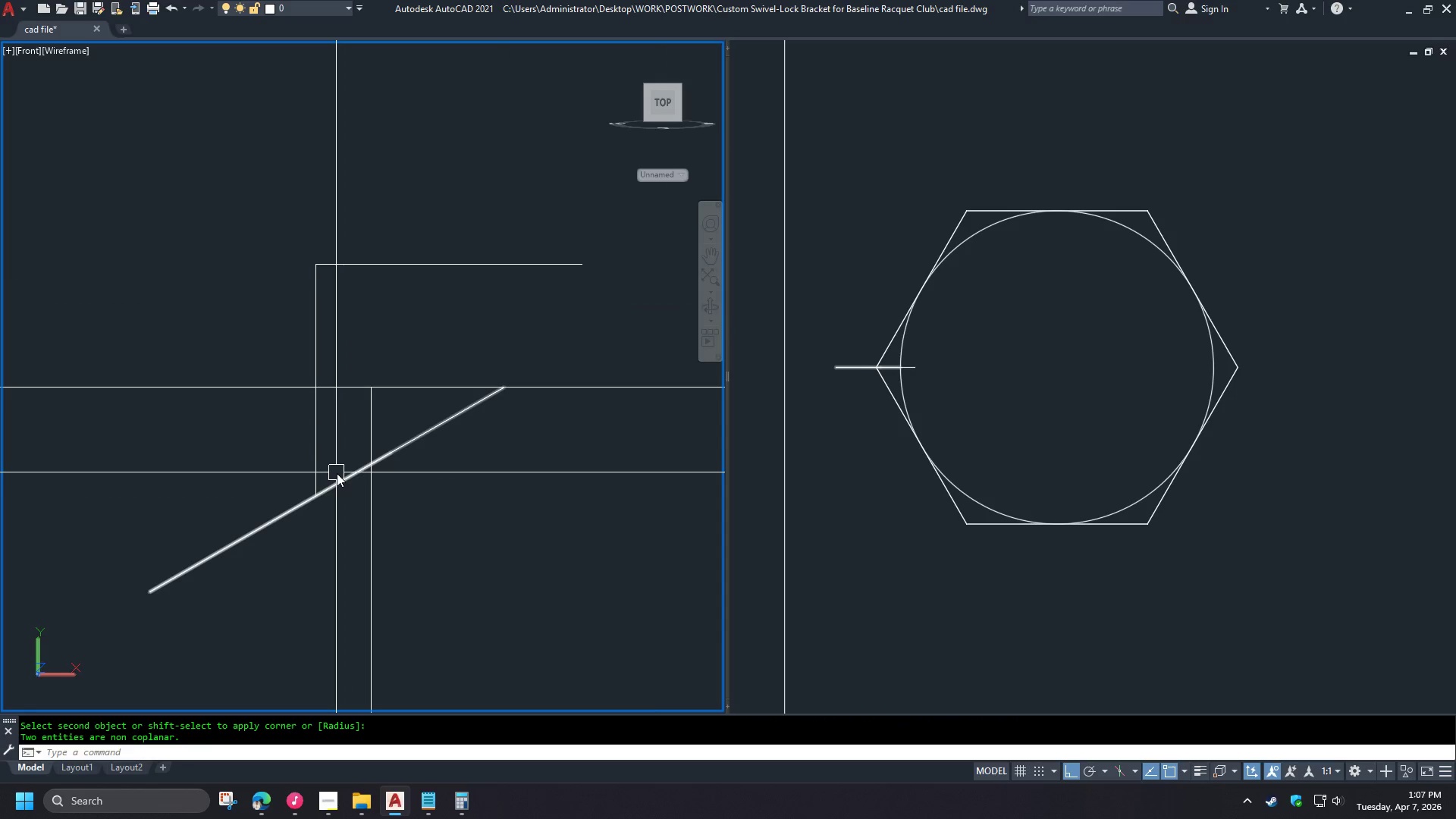 
key(Escape)
 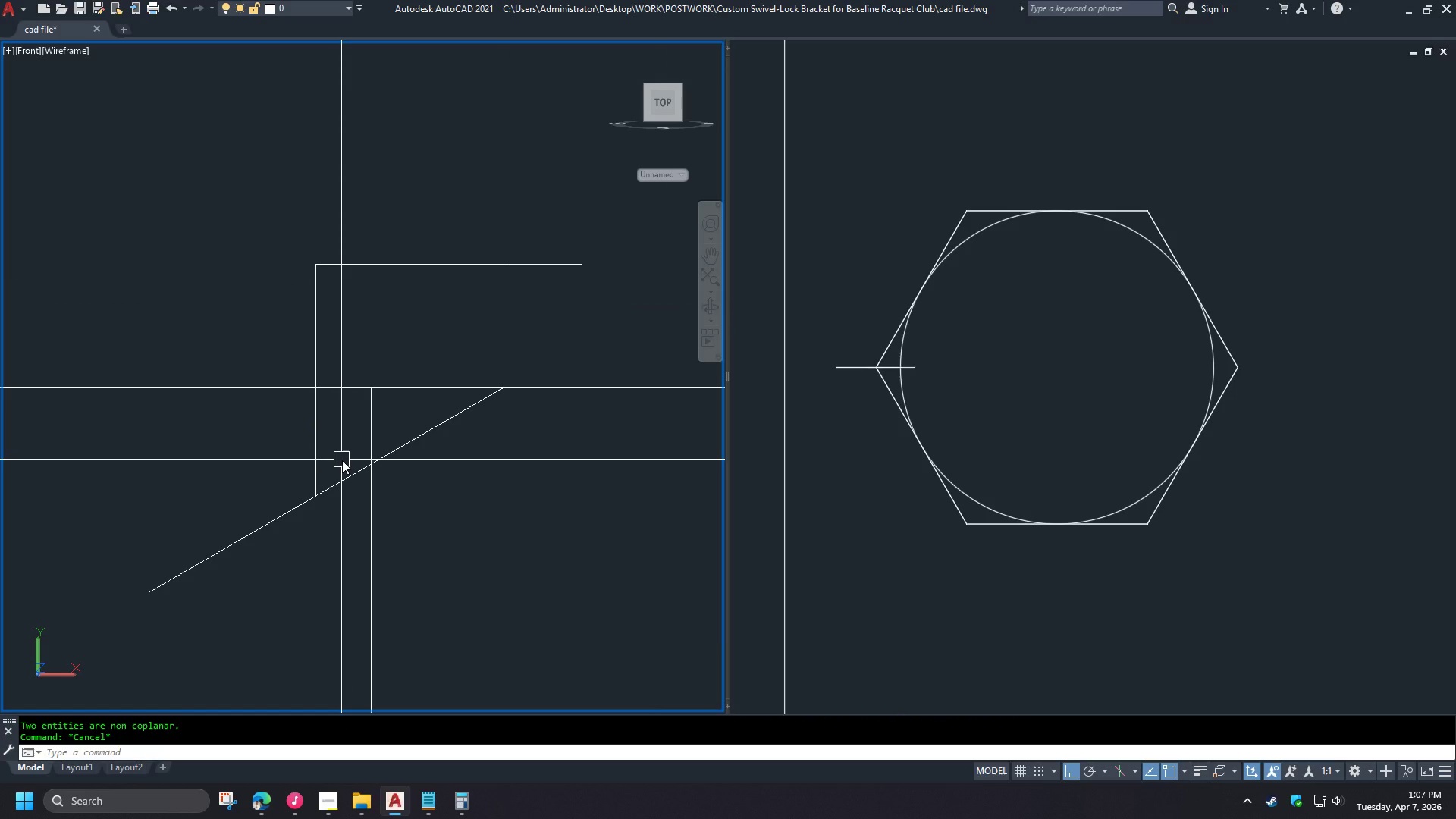 
wait(5.58)
 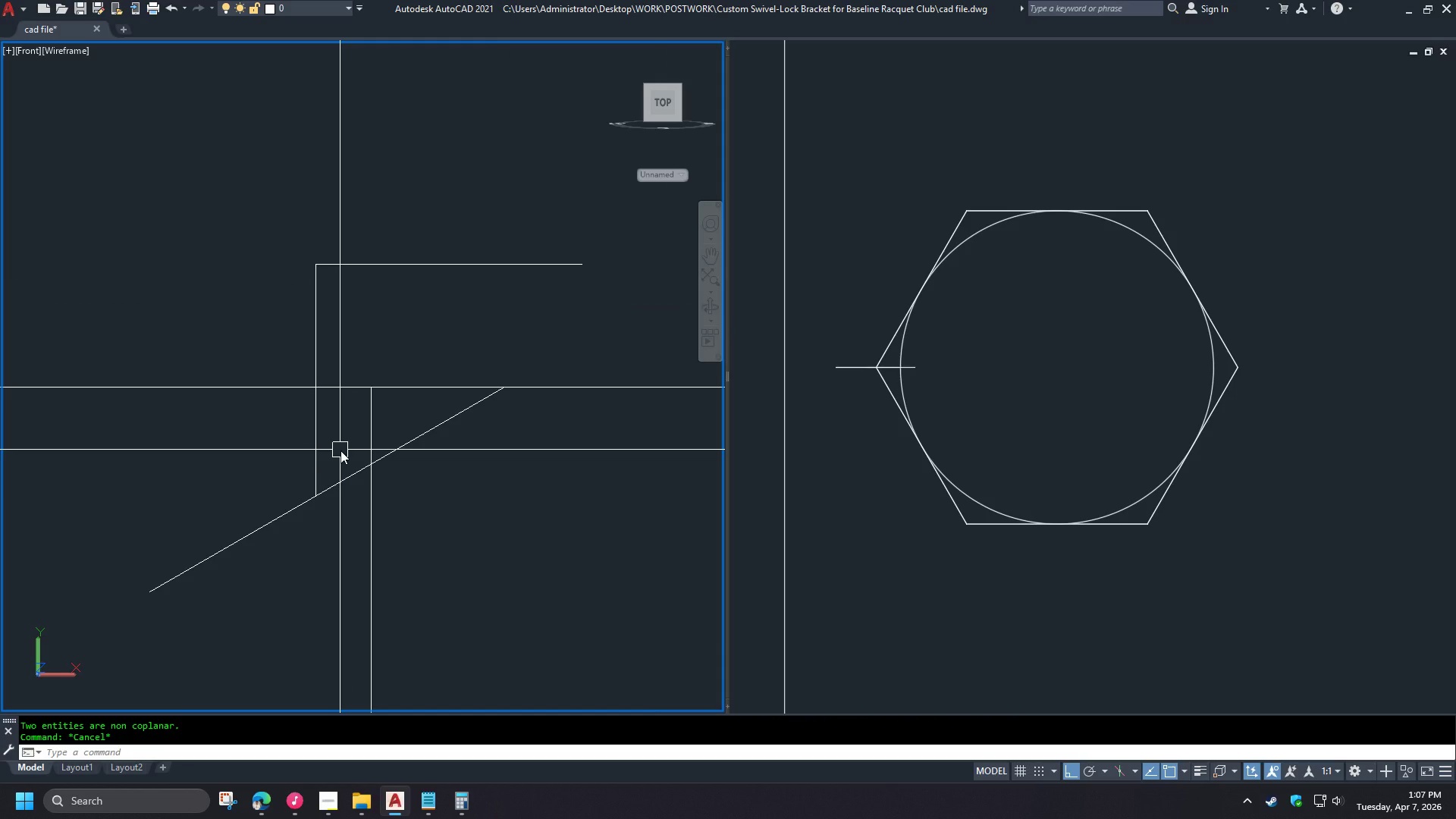 
left_click([318, 452])
 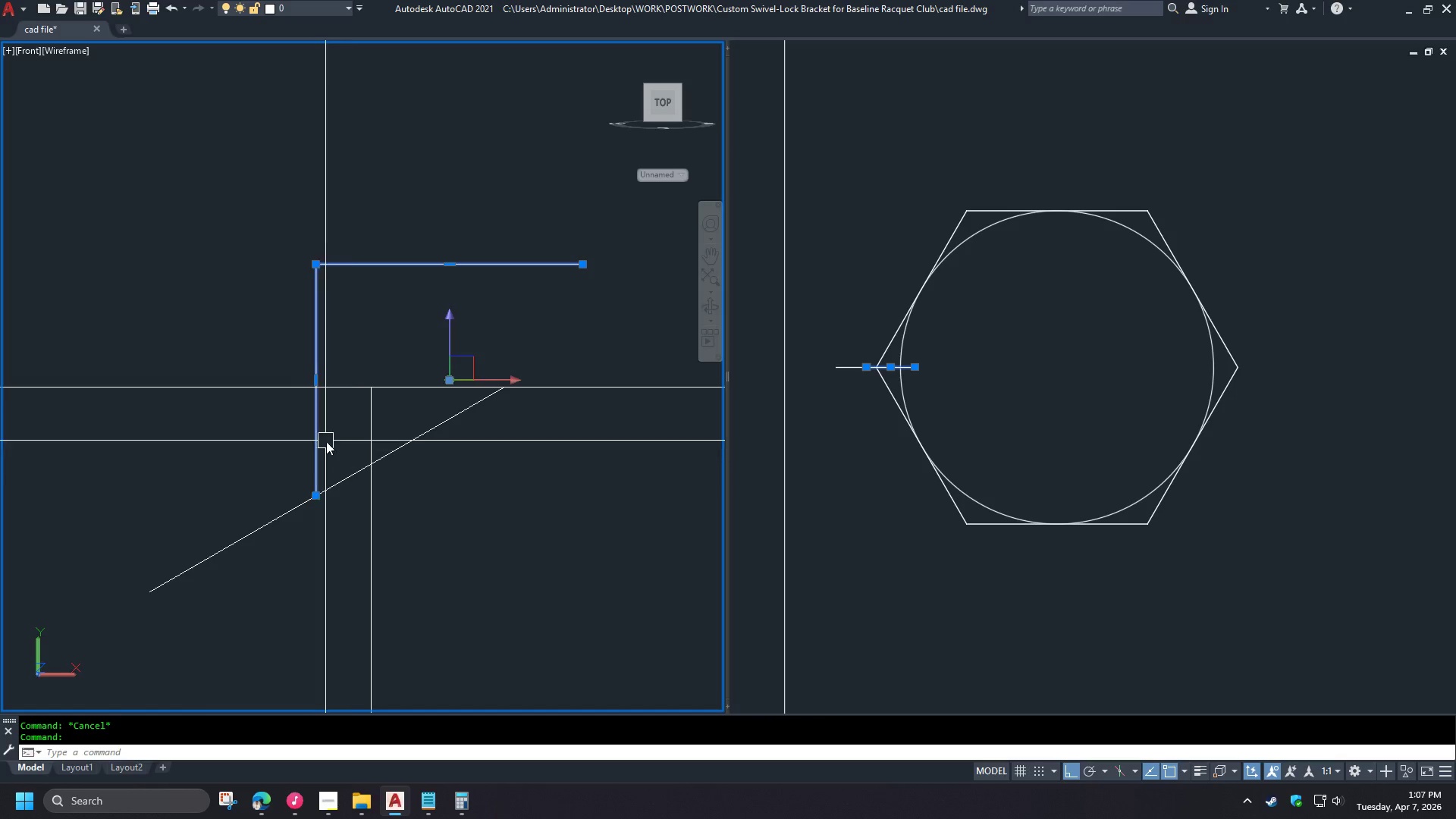 
type(e pl )
 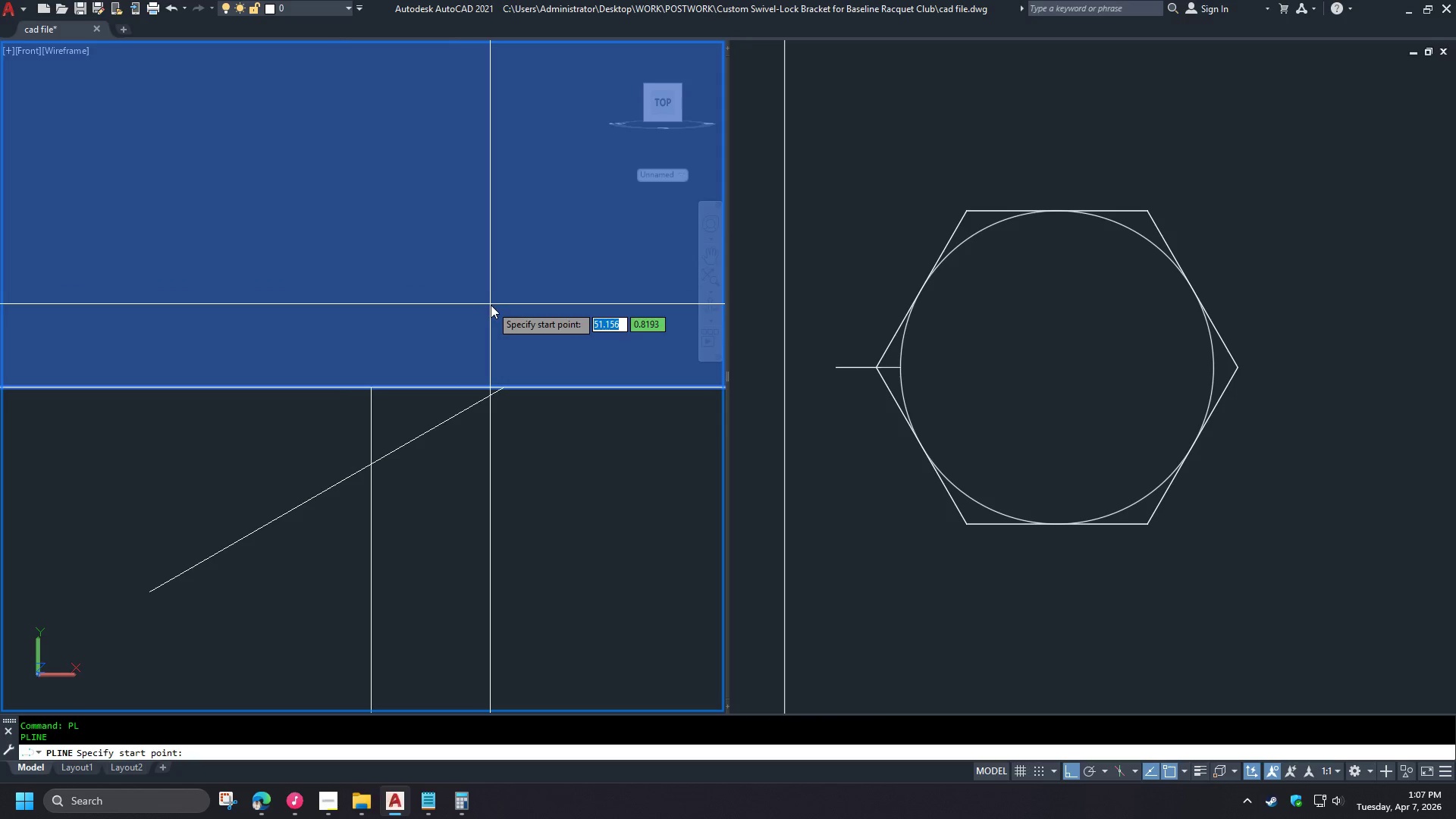 
scroll: coordinate [391, 364], scroll_direction: down, amount: 6.0
 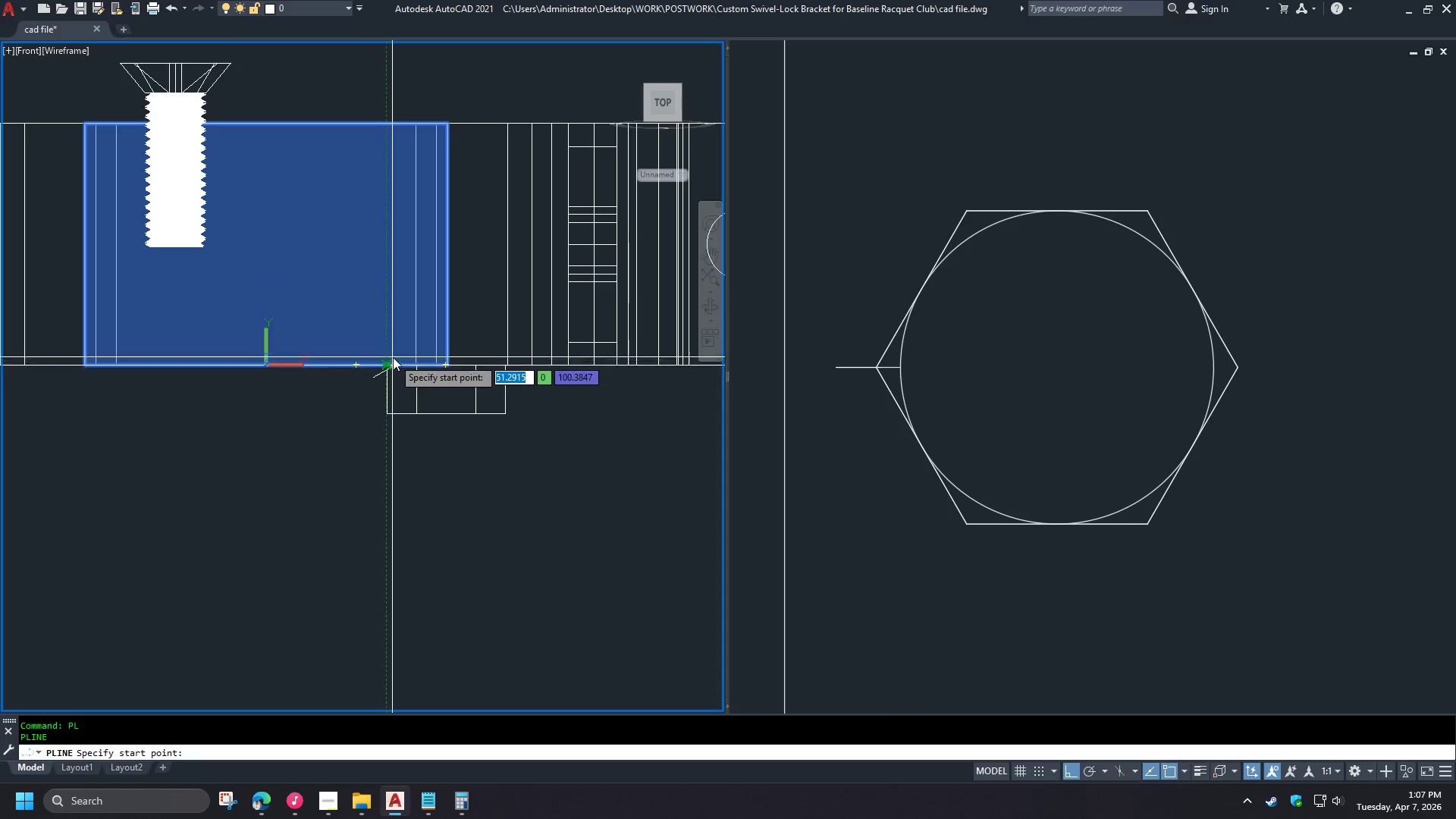 
left_click([293, 434])
 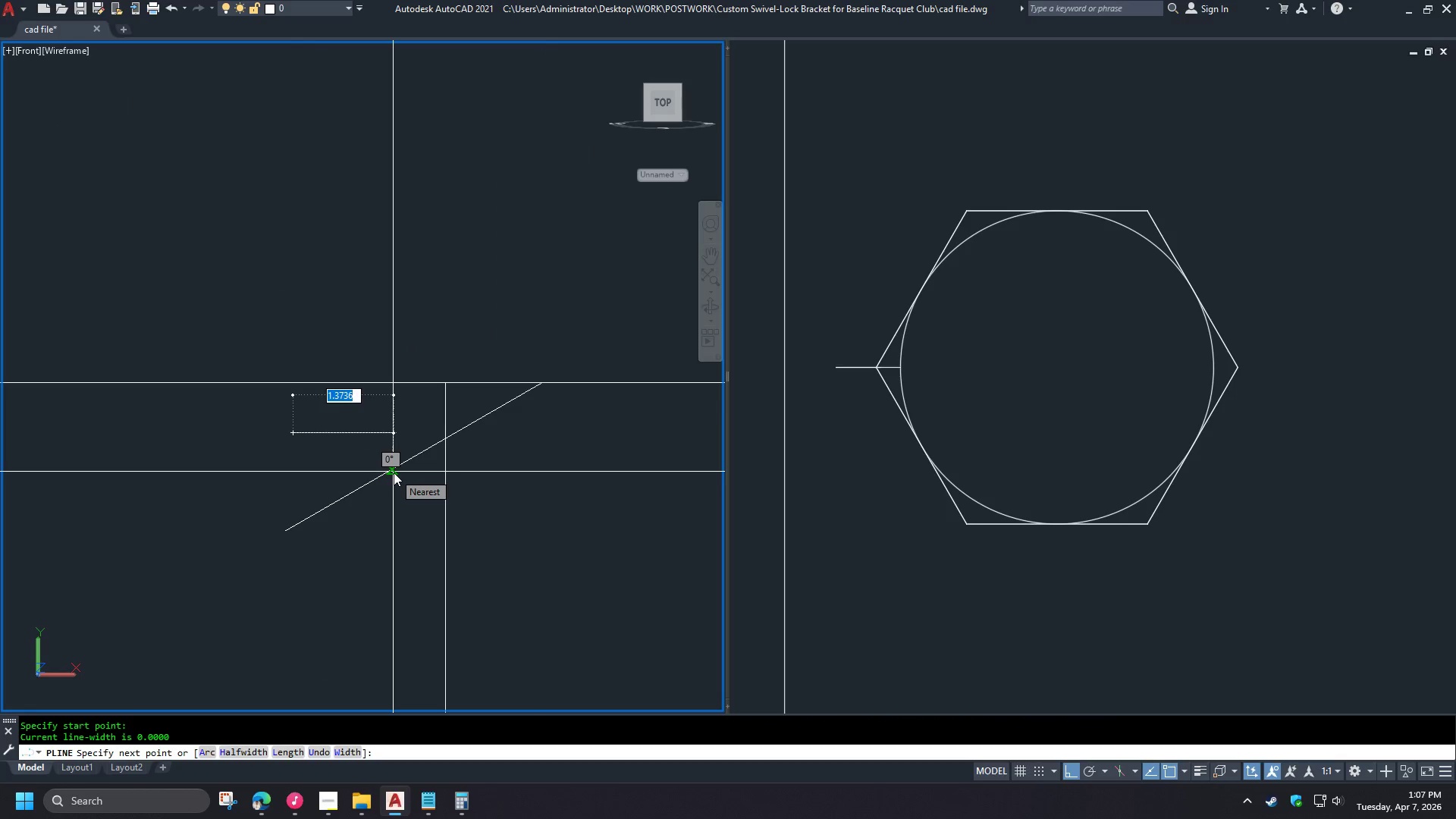 
scroll: coordinate [296, 460], scroll_direction: up, amount: 7.0
 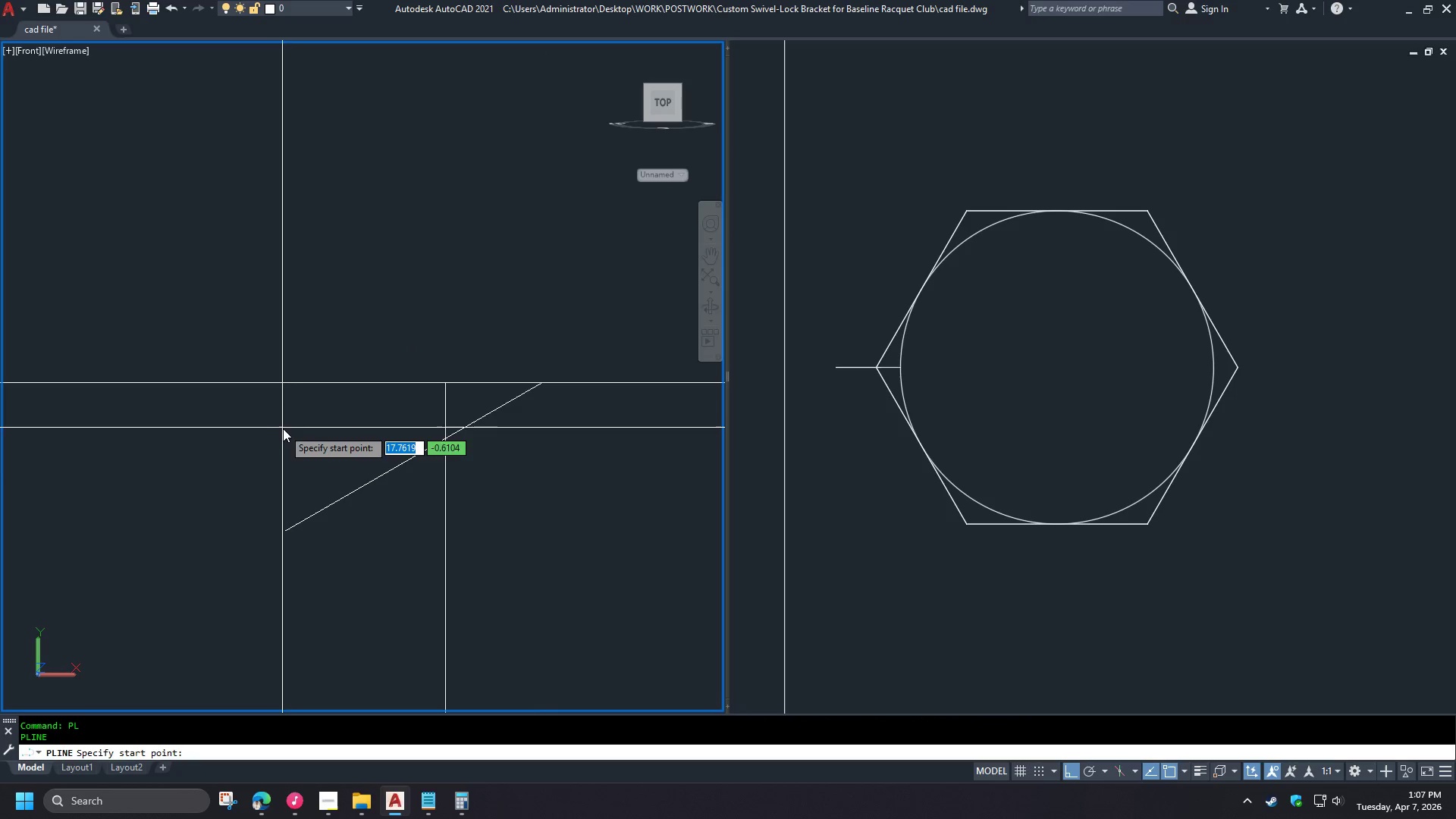 
key(Escape)
type( end )
 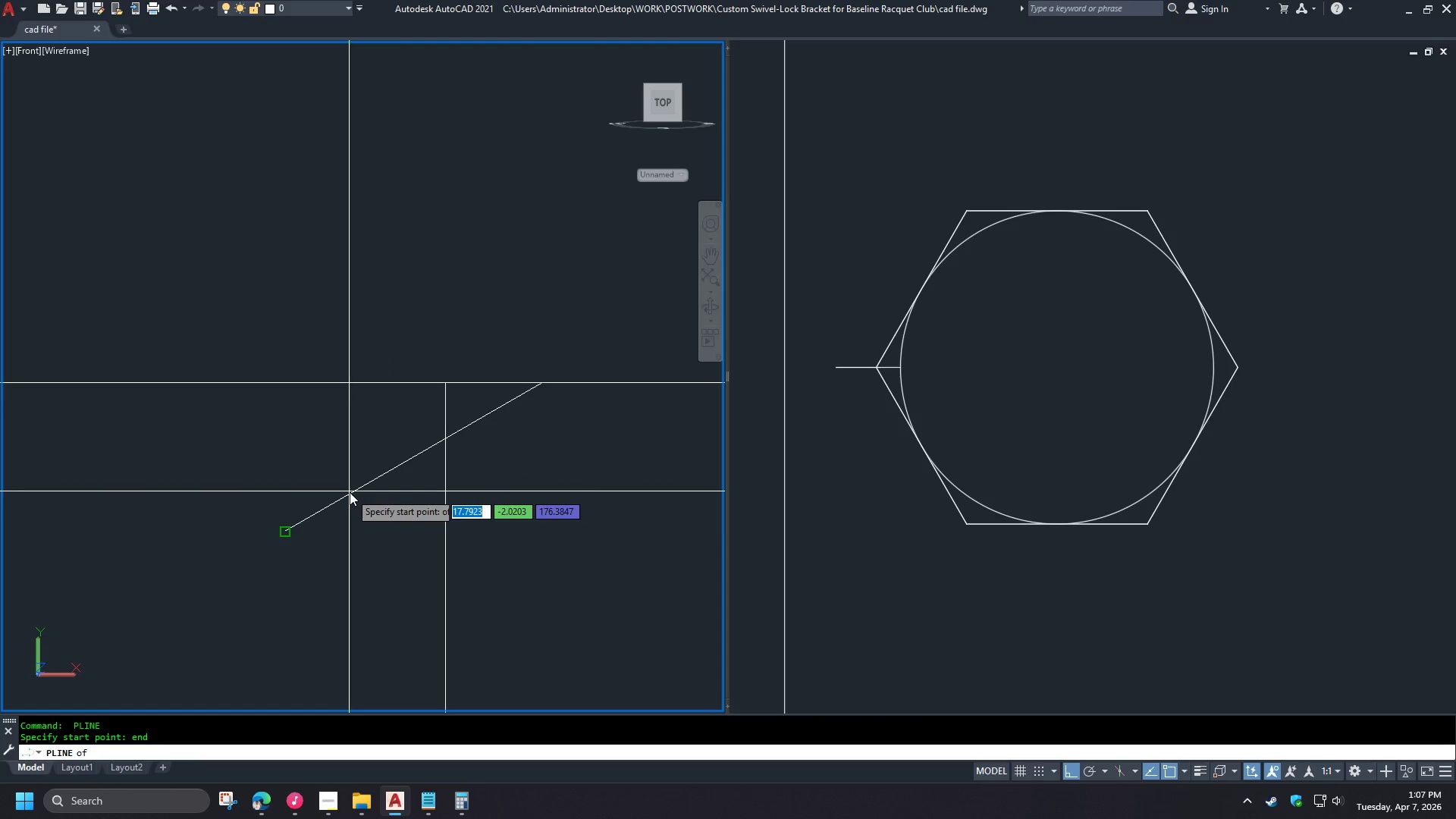 
left_click([350, 492])
 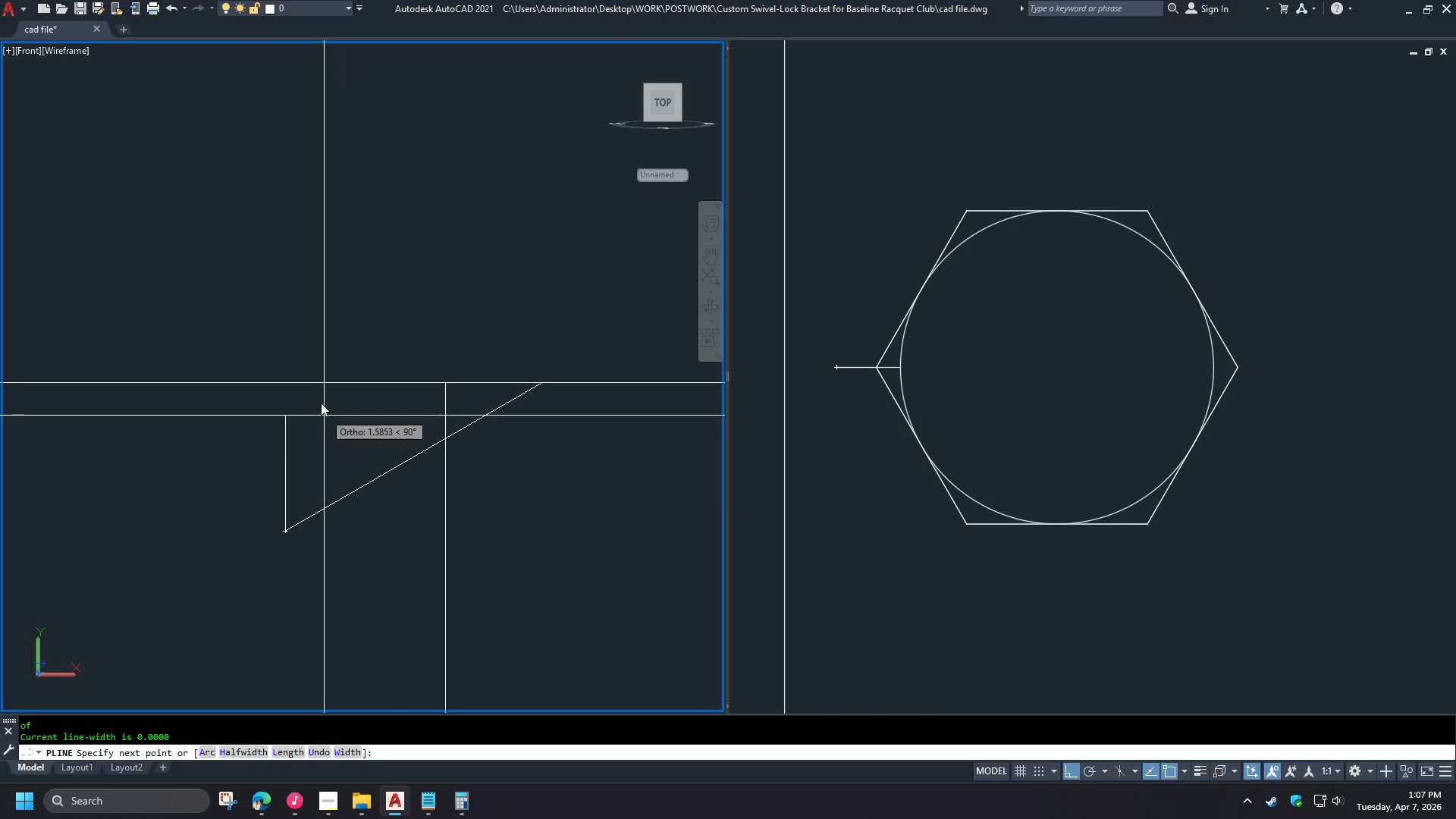 
left_click([298, 310])
 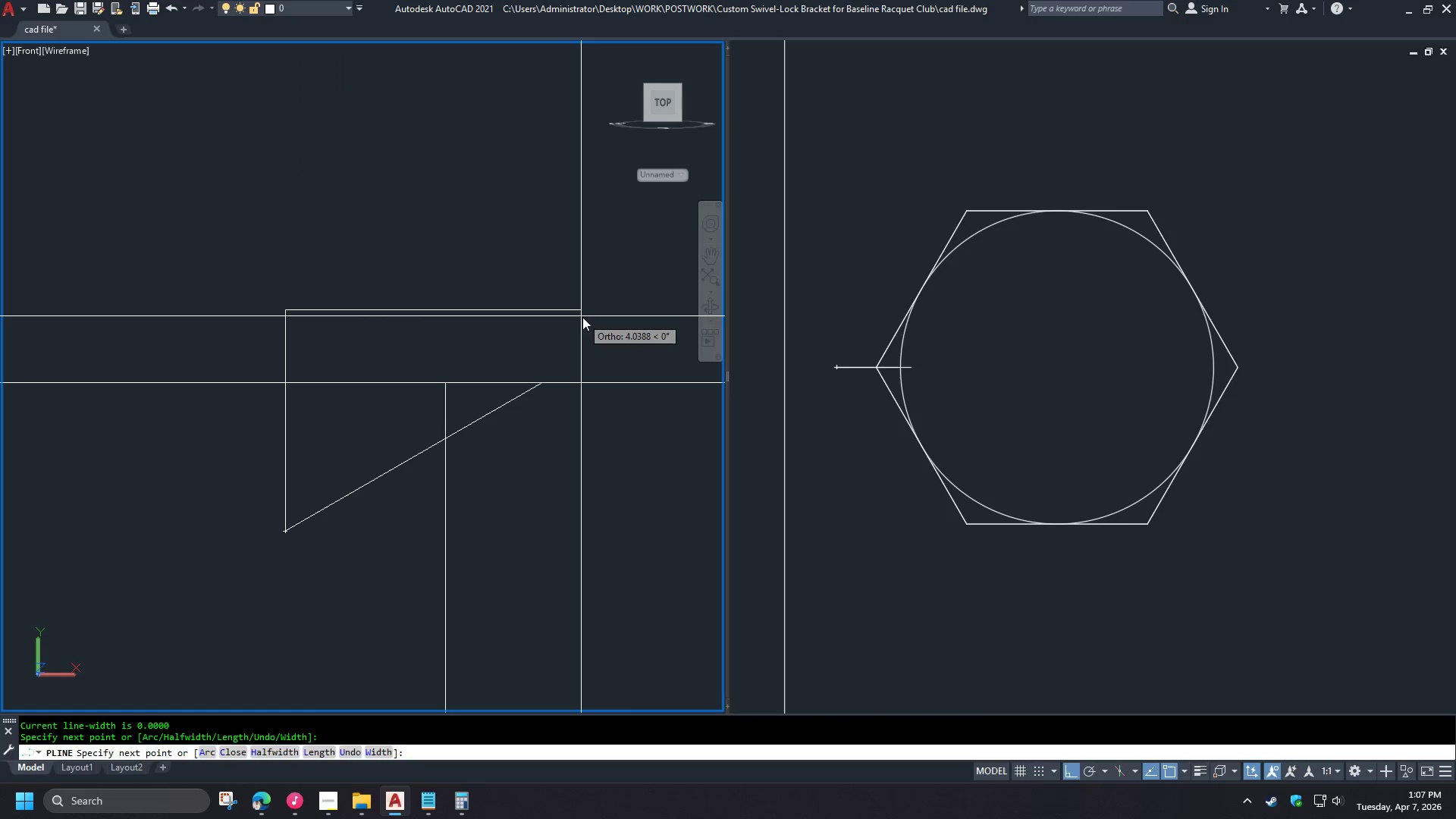 
left_click([587, 317])
 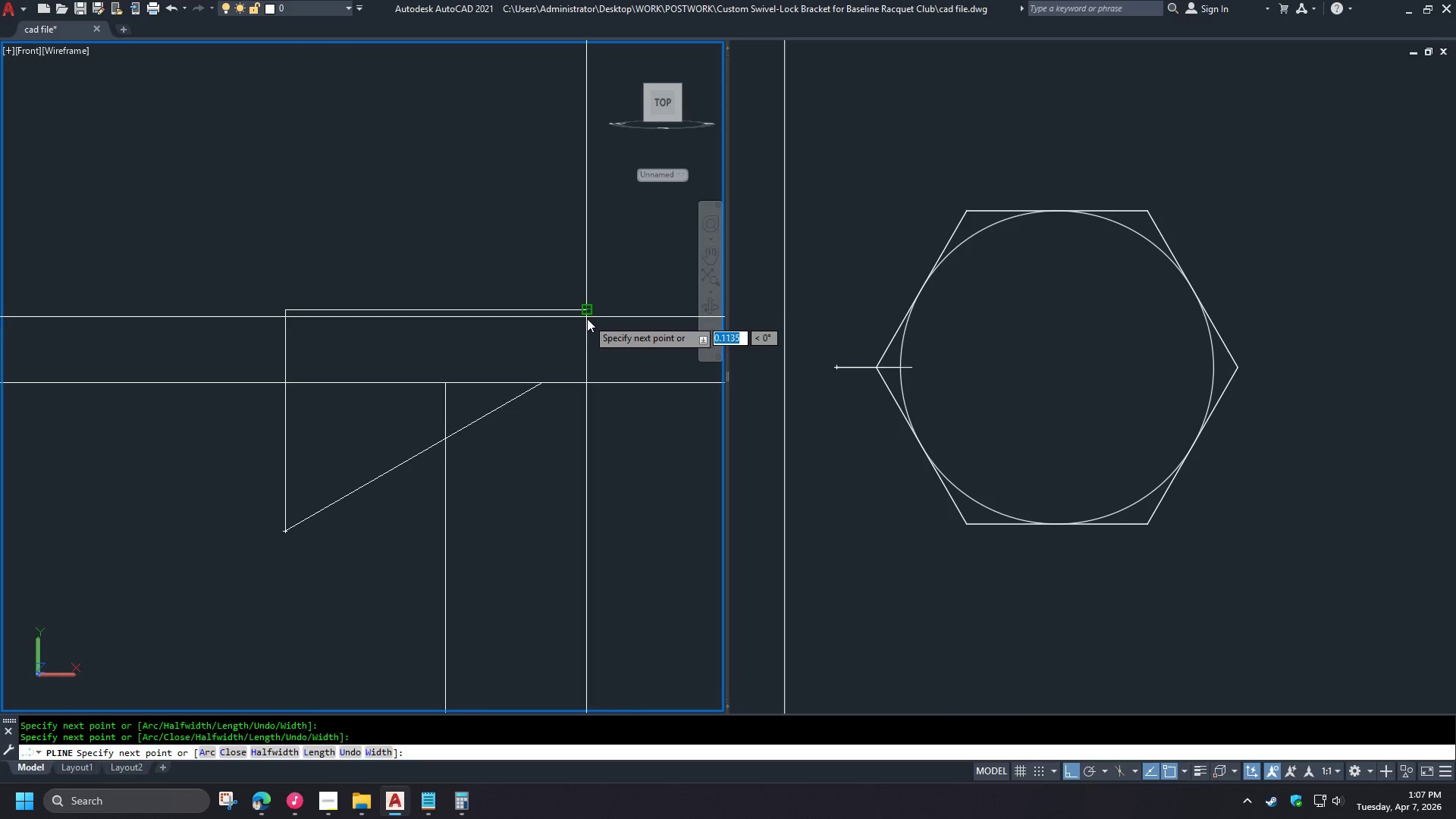 
key(Space)
 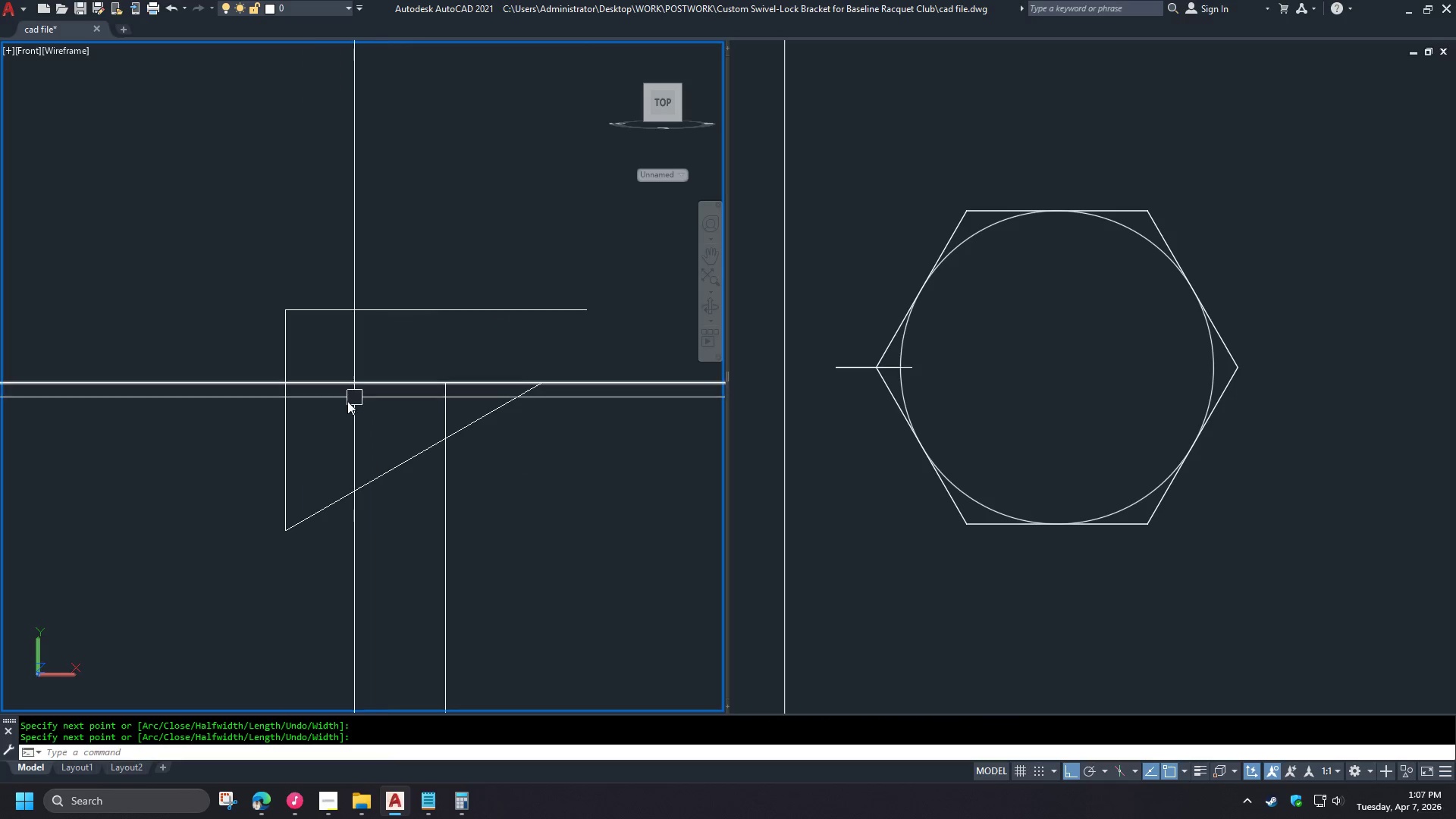 
key(F)
 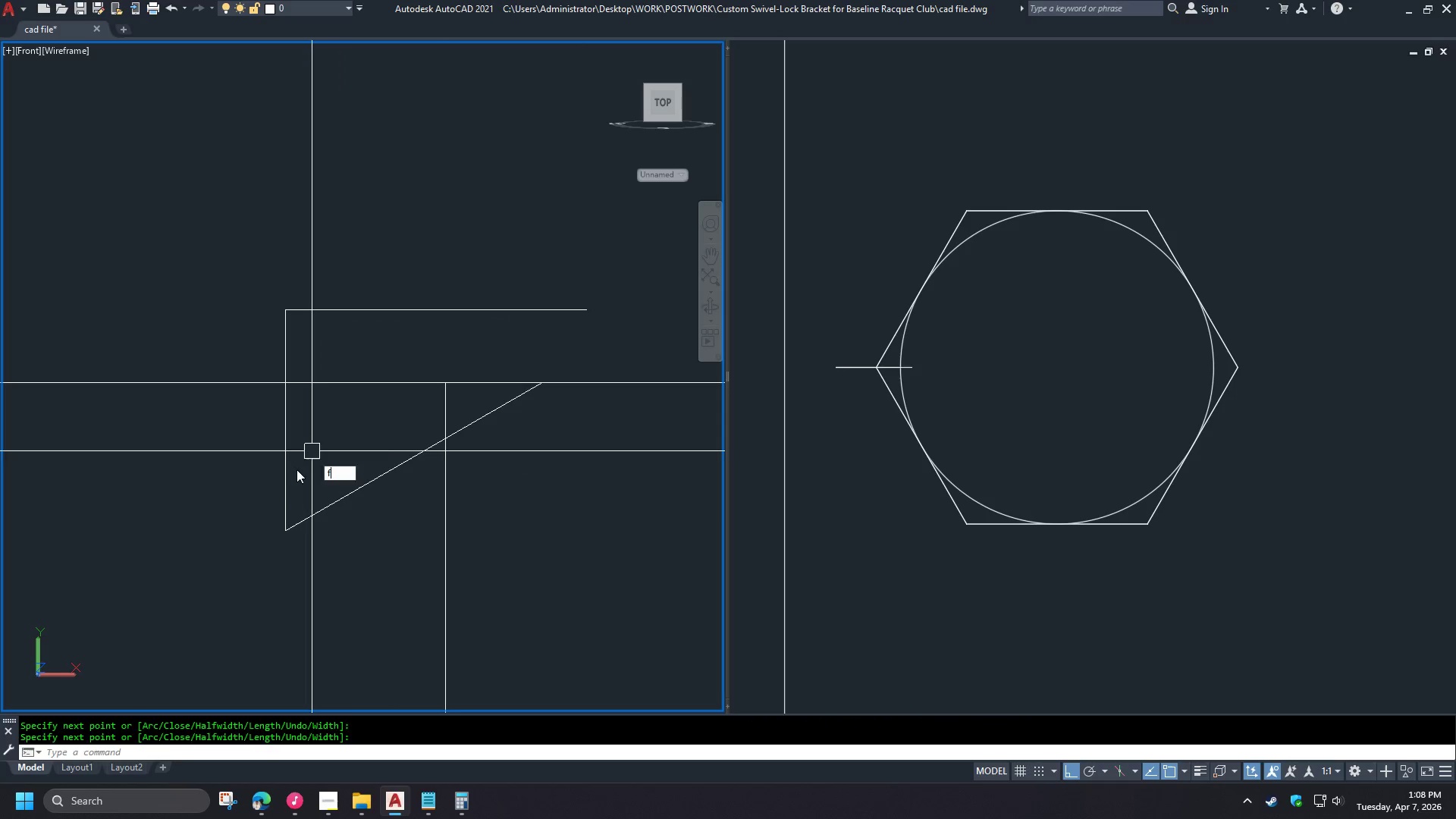 
key(Space)
 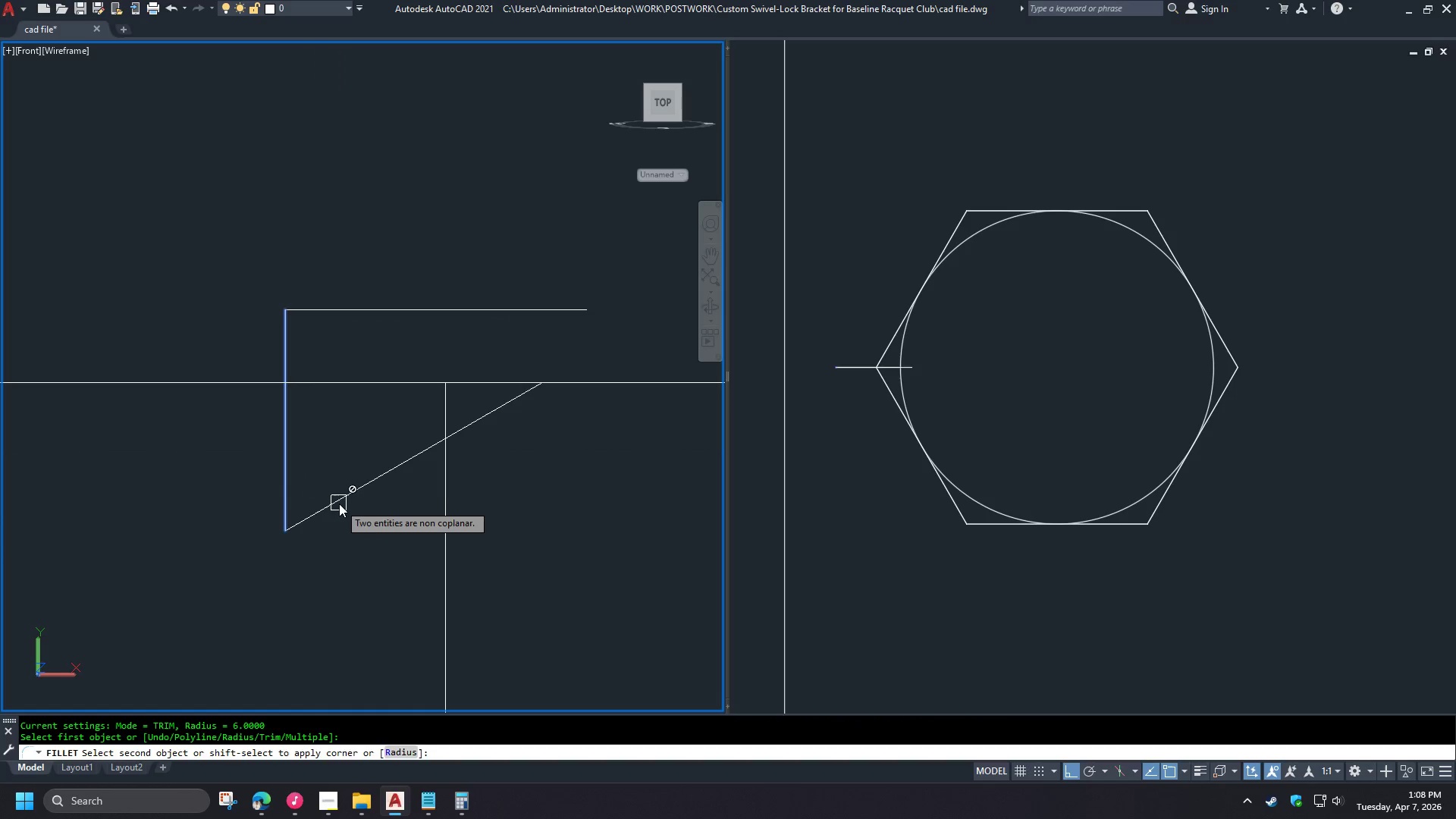 
key(Escape)
 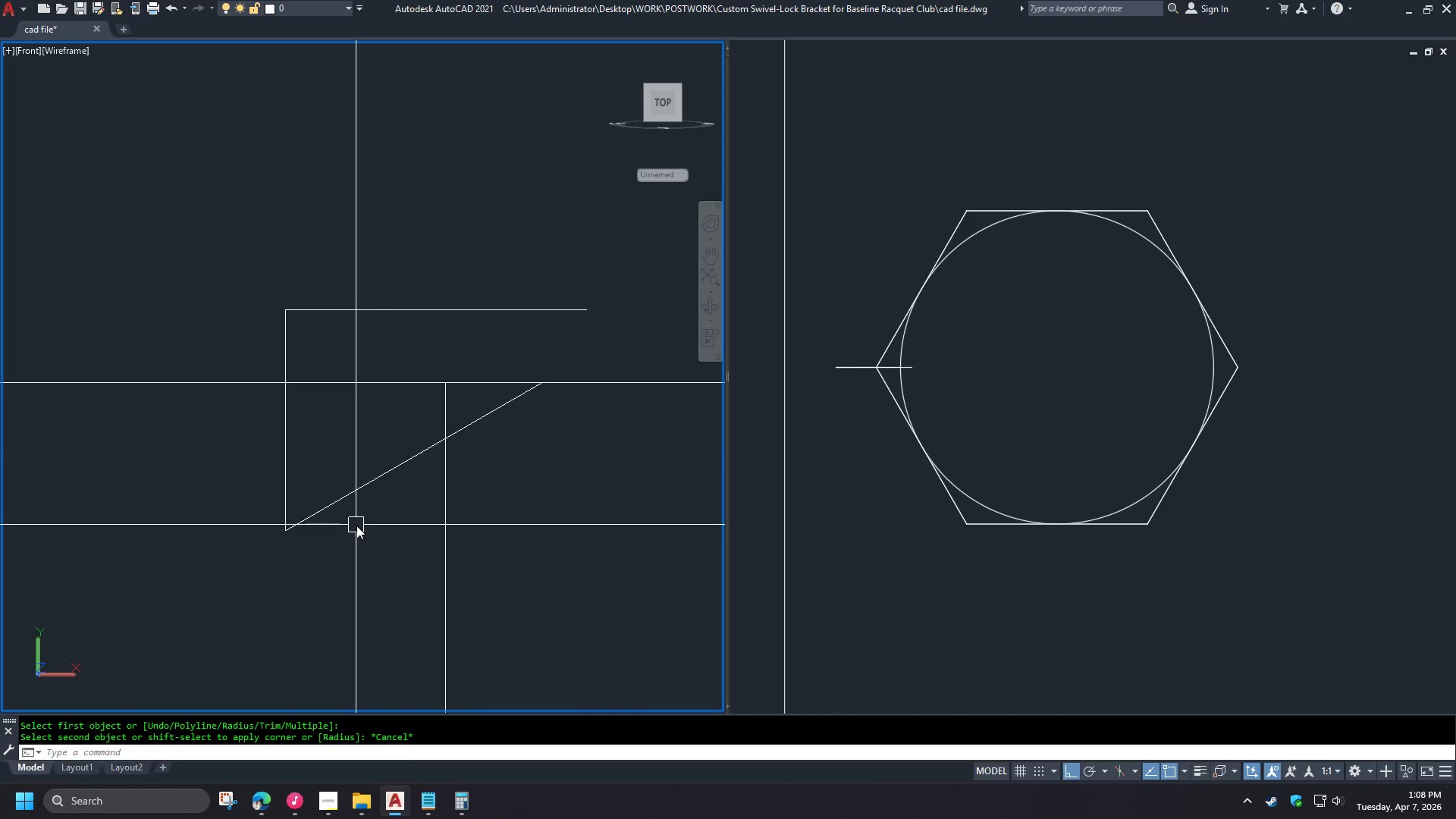 
key(F)
 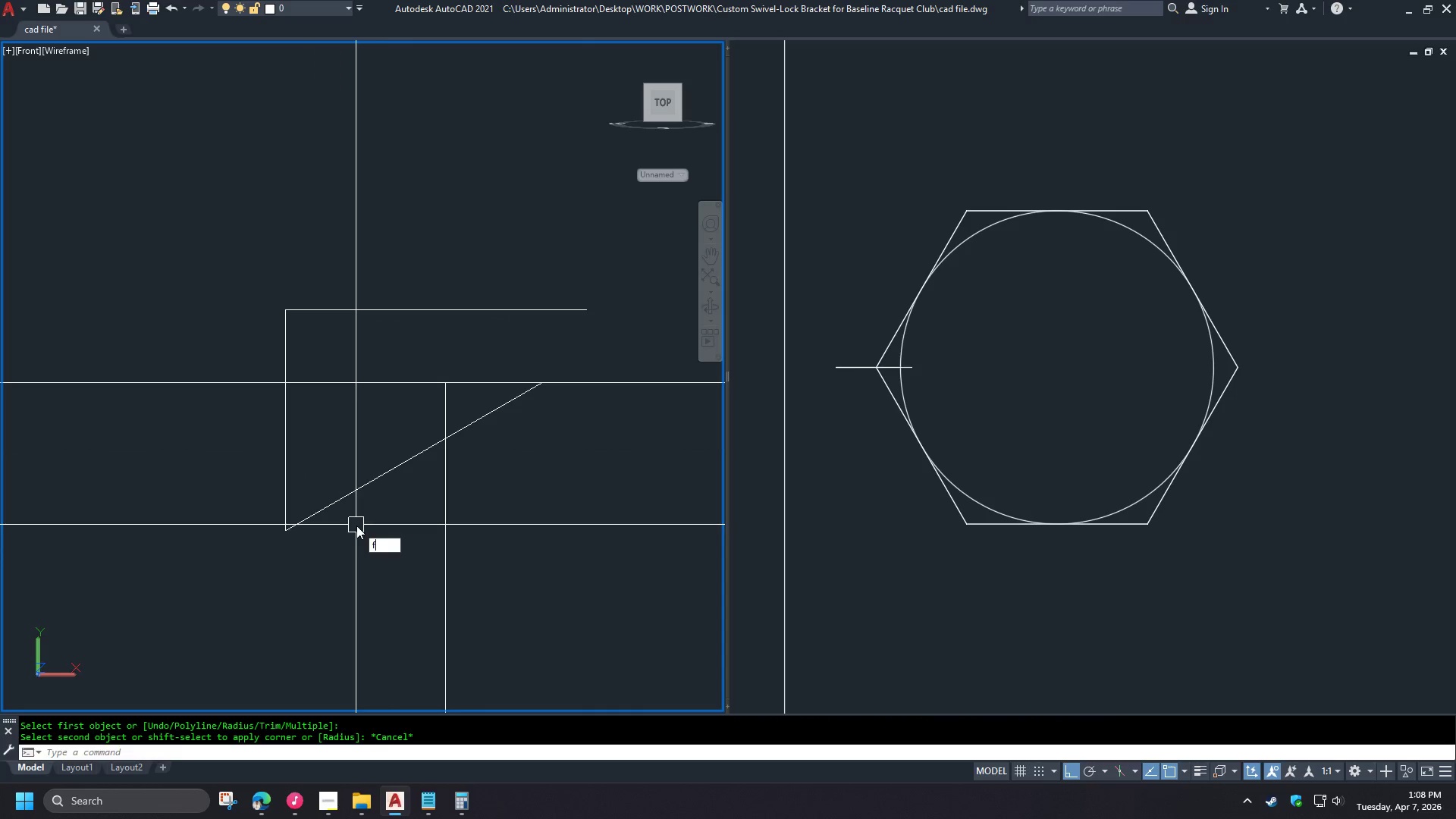 
key(Space)
 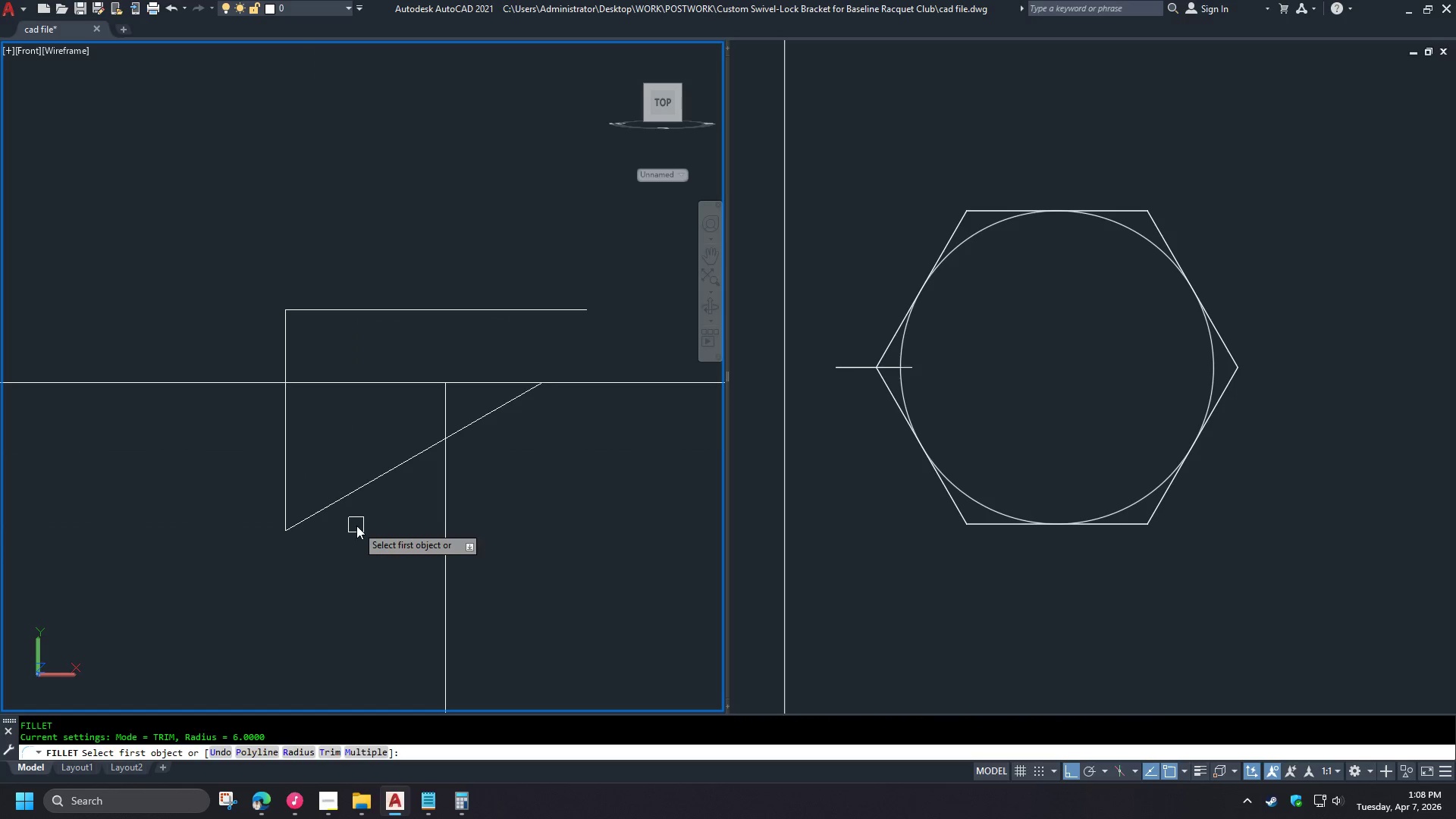 
key(R)
 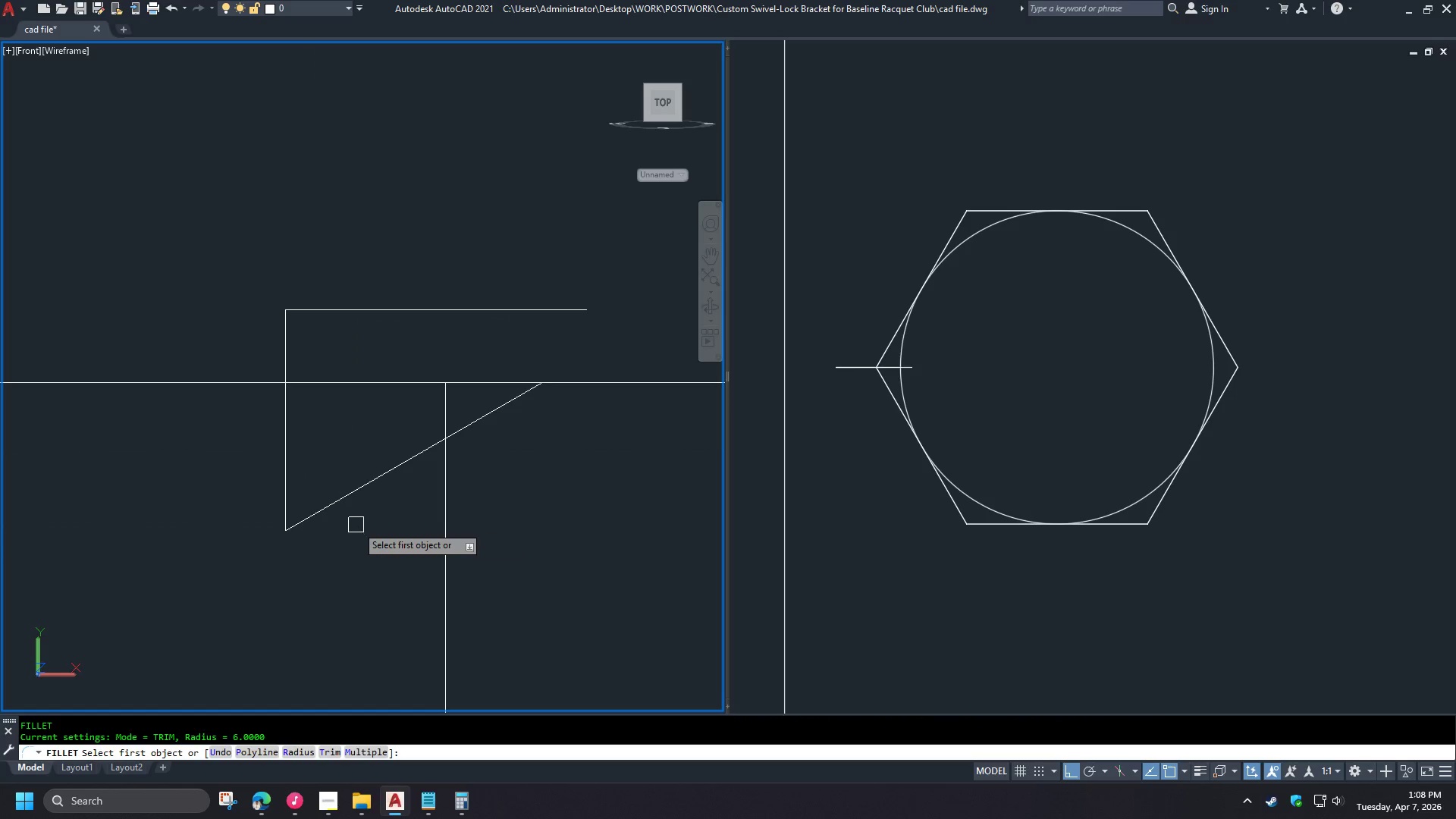 
key(Space)
 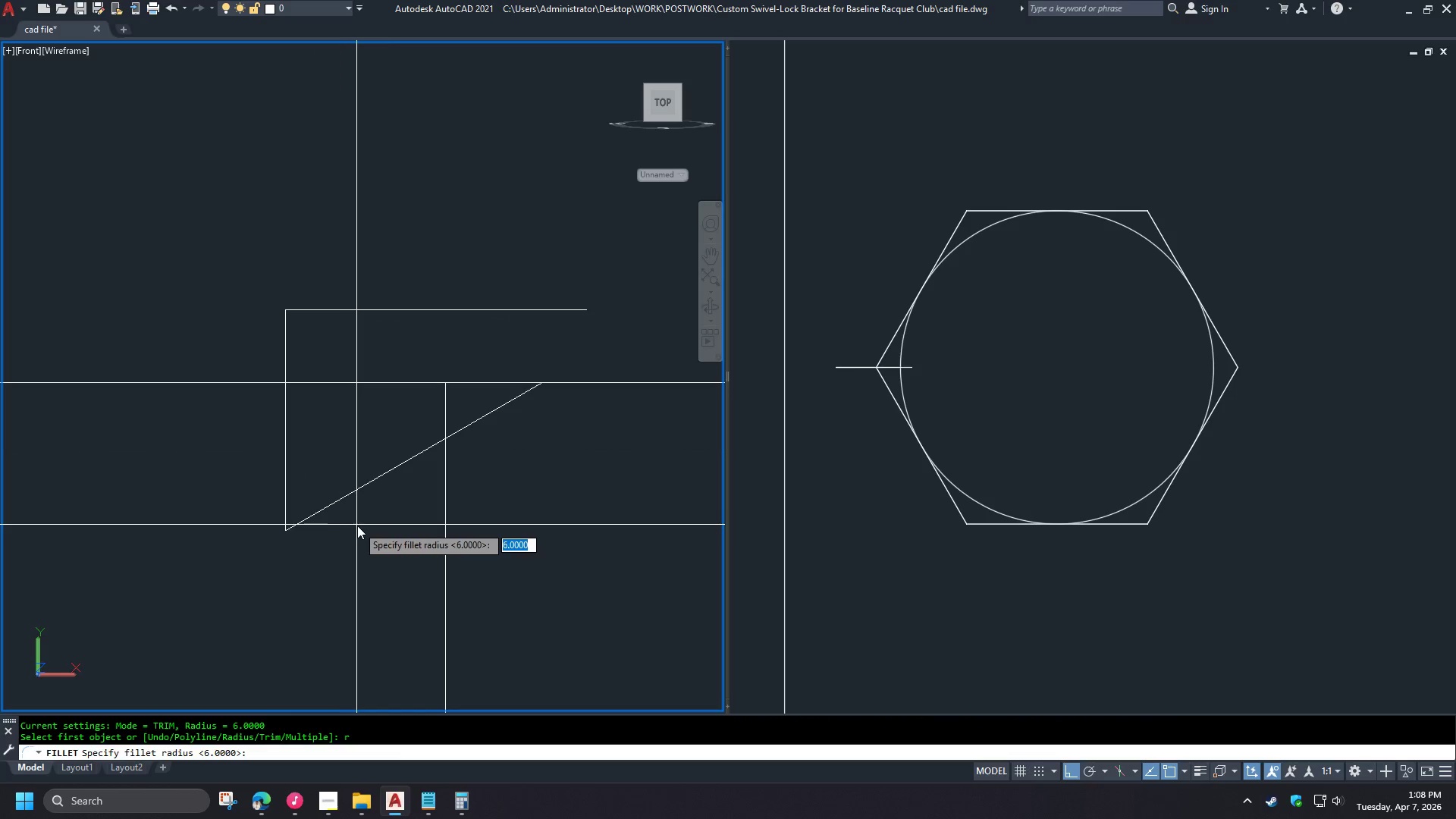 
key(0)
 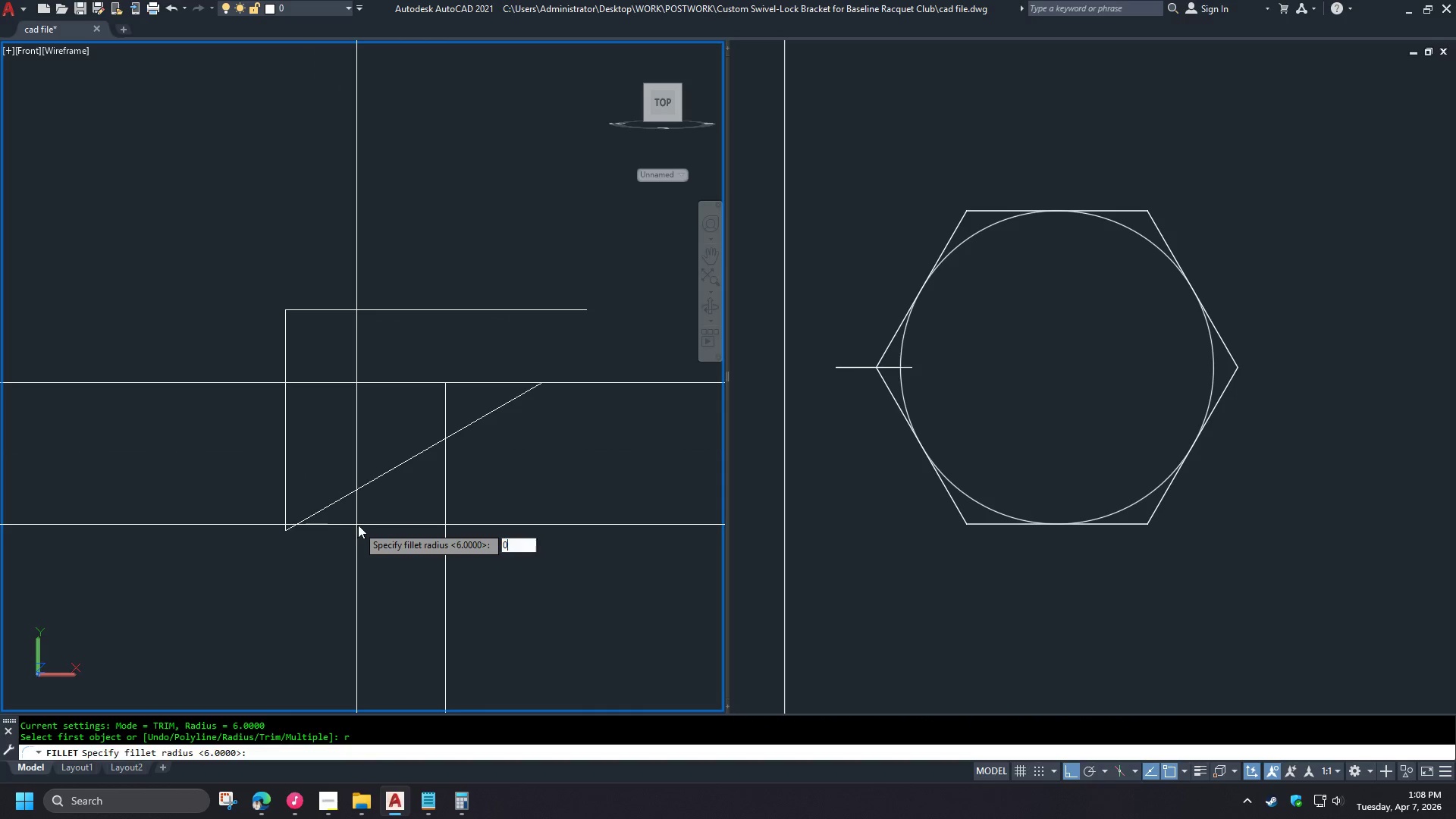 
key(Space)
 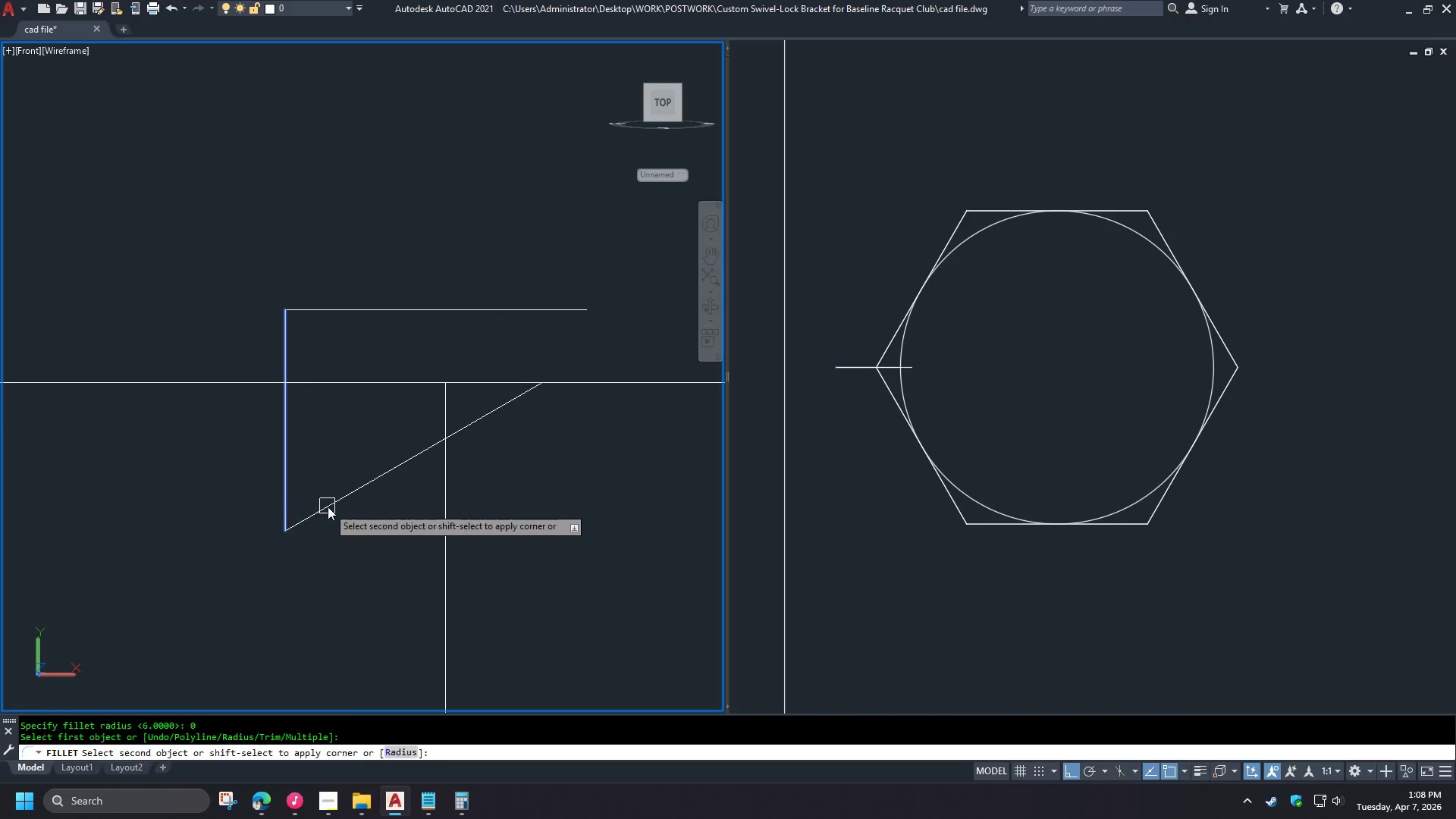 
double_click([331, 507])
 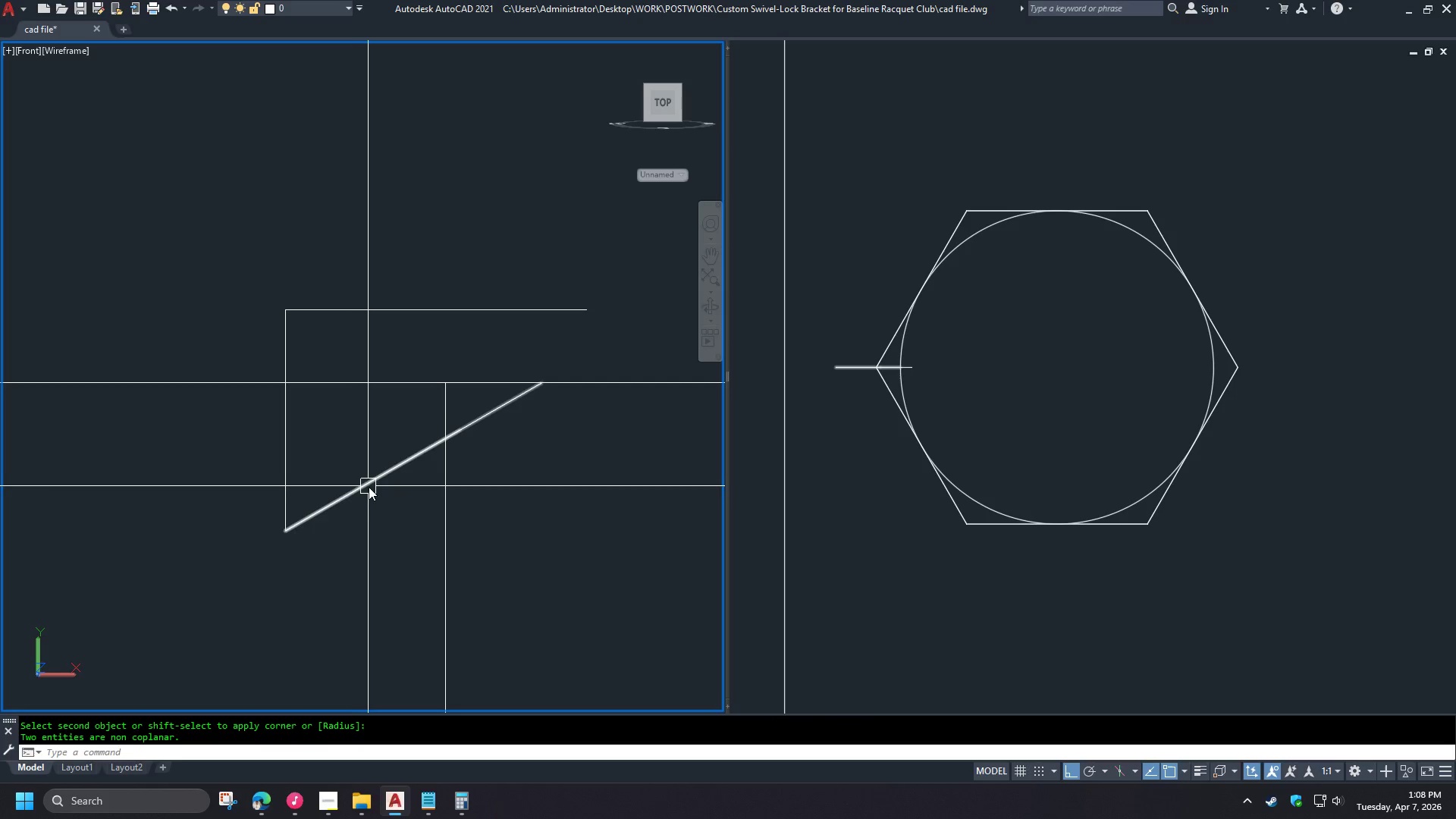 
key(Space)
 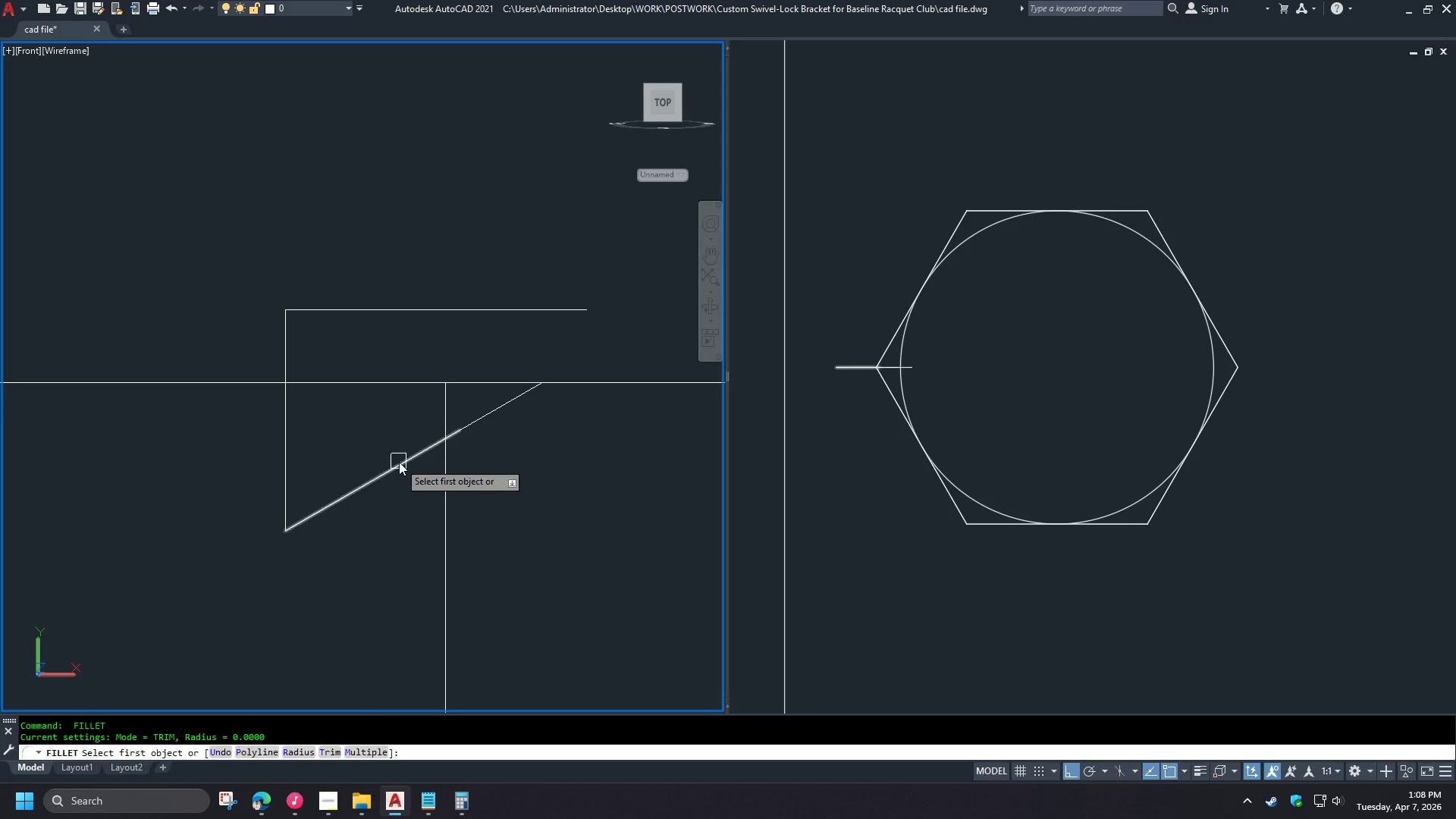 
left_click([399, 462])
 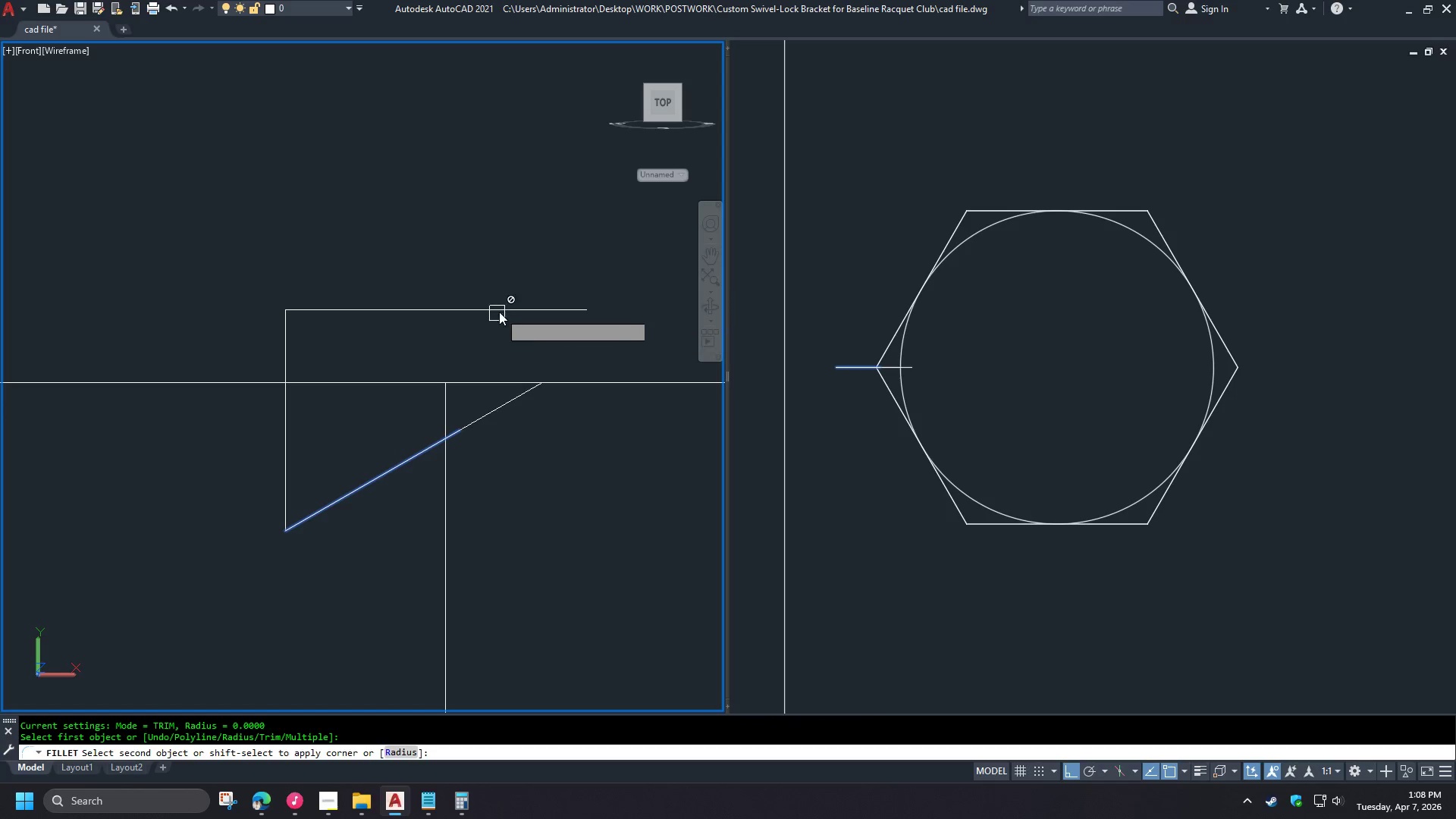 
left_click([502, 307])
 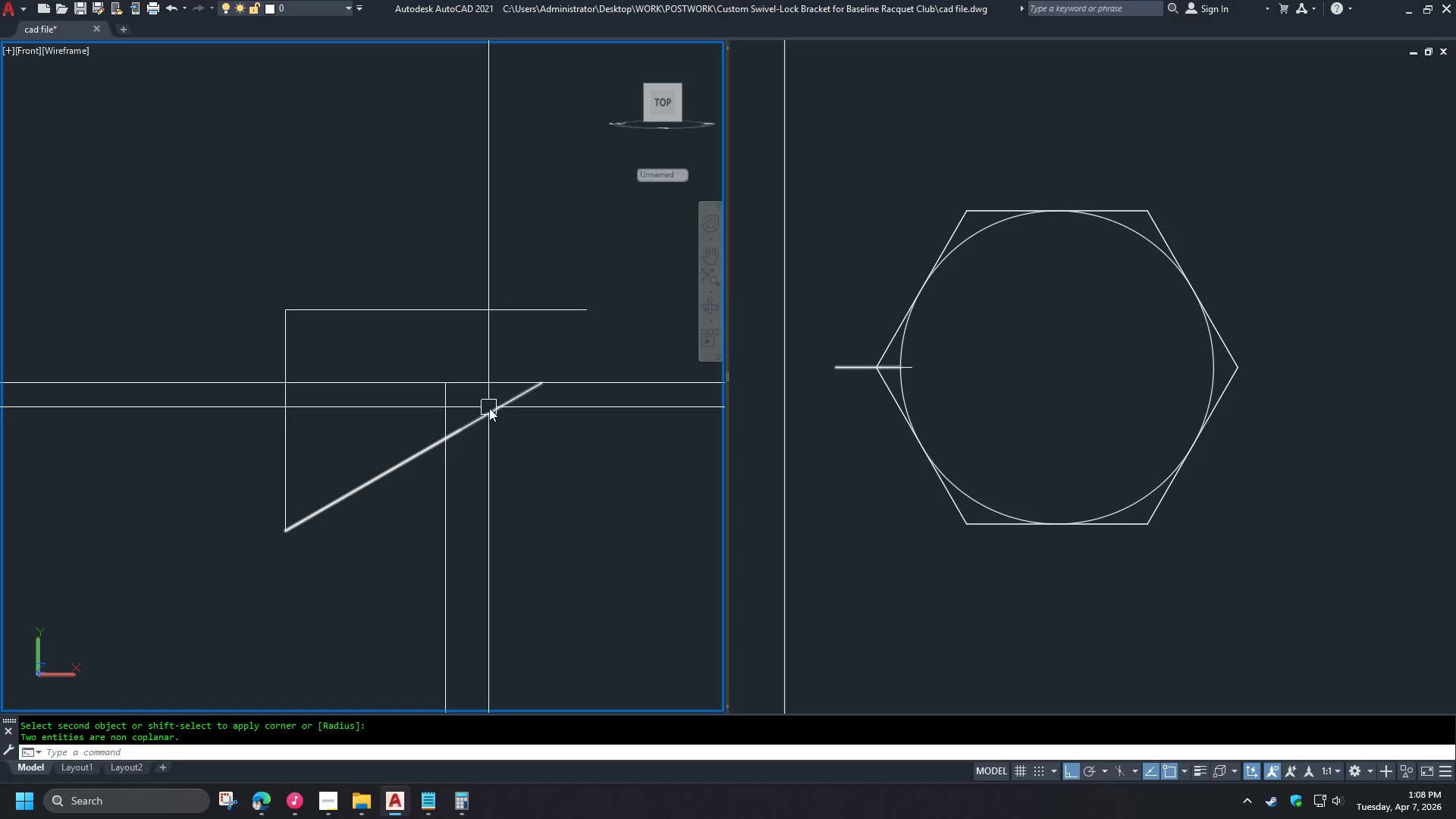 
left_click([489, 411])
 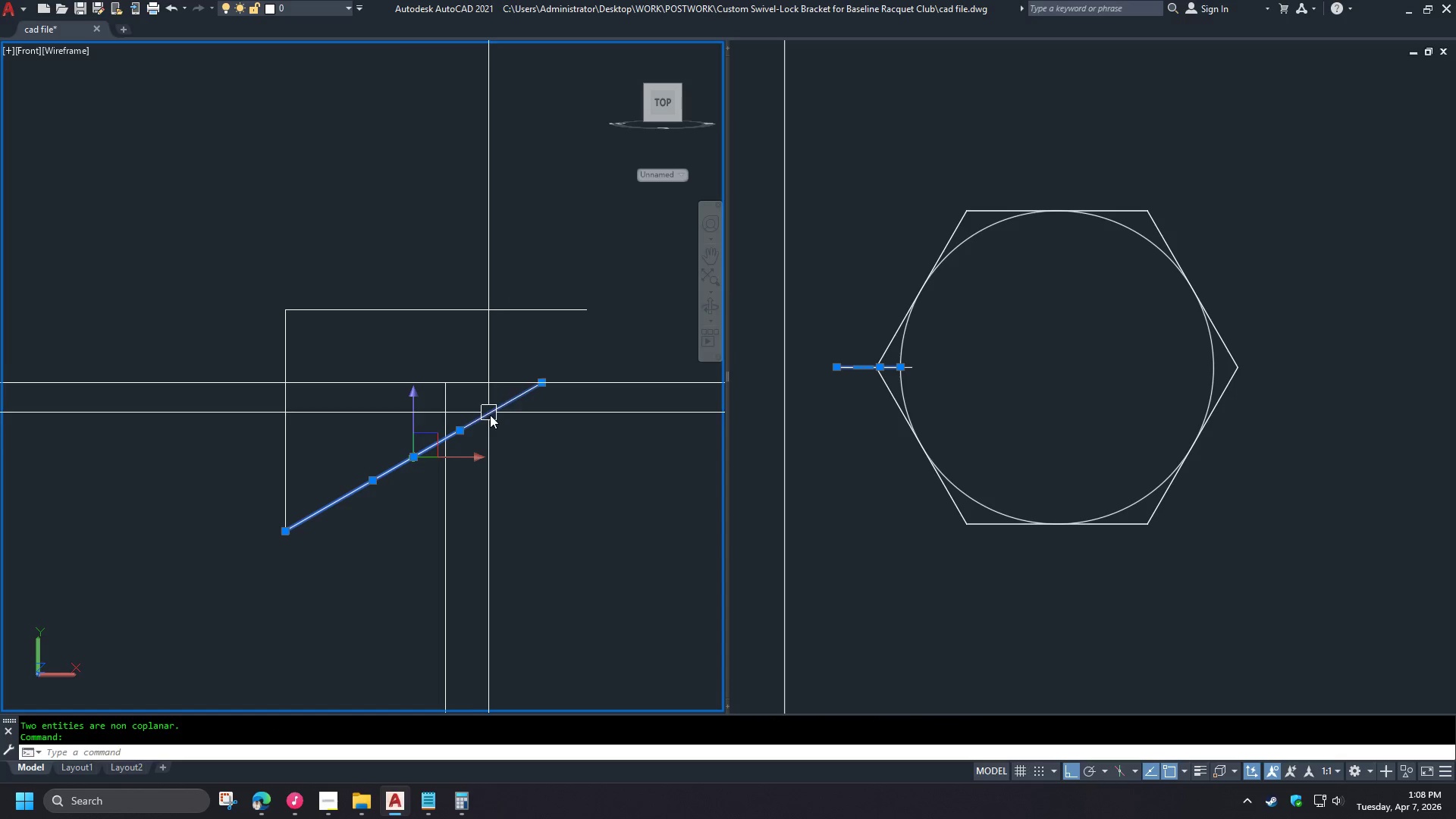 
key(E)
 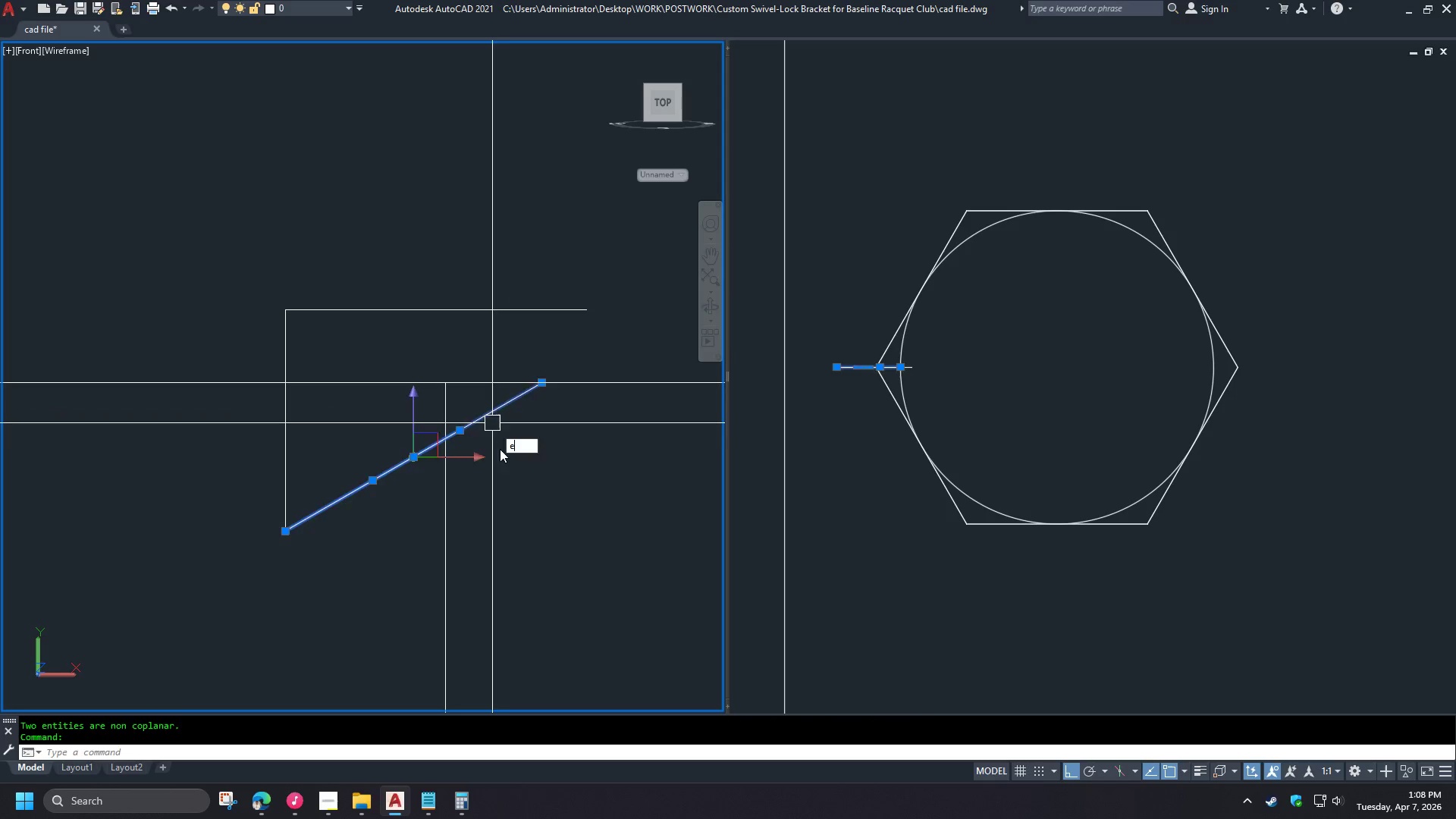 
key(Space)
 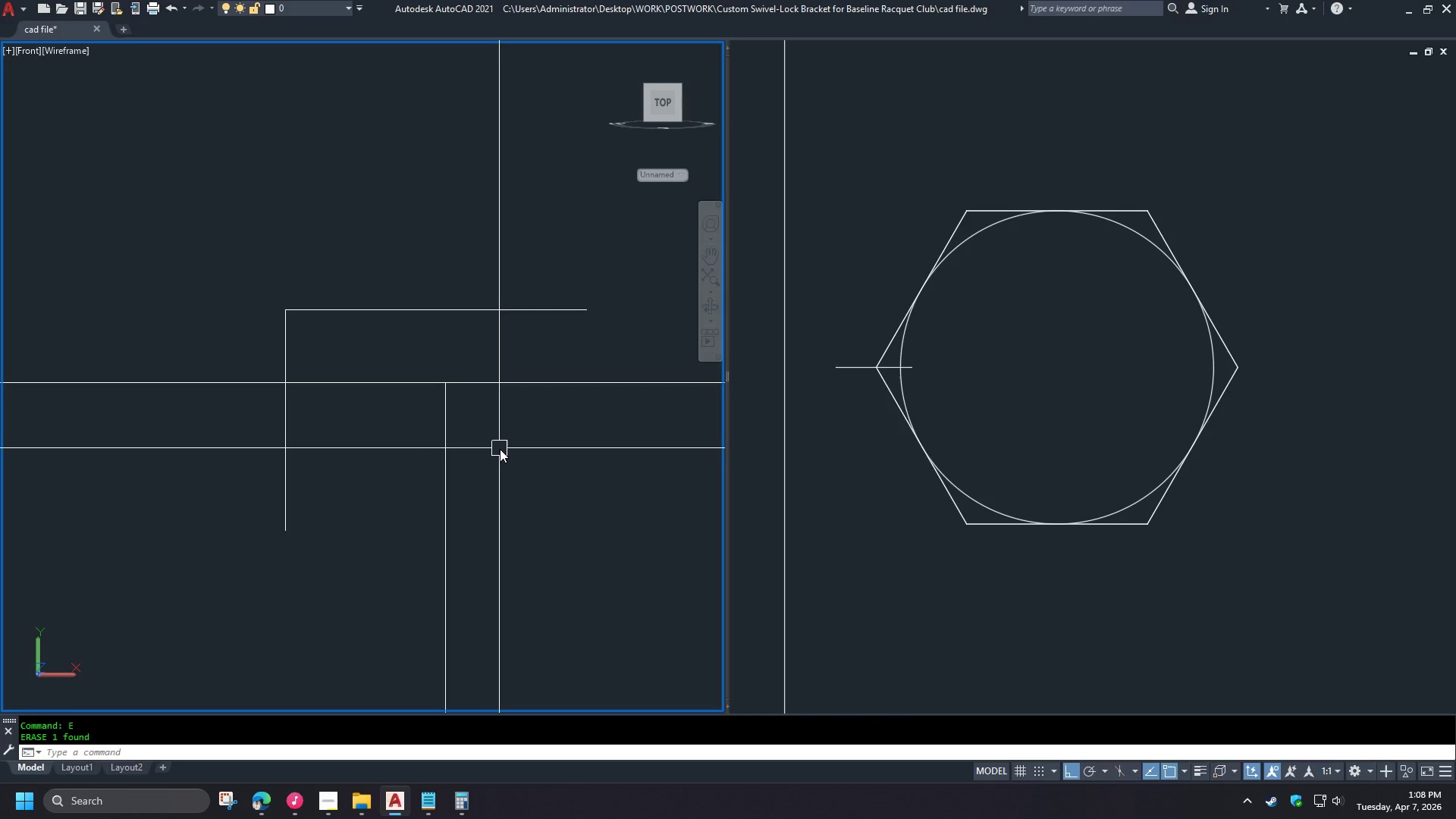 
key(Control+Z)
 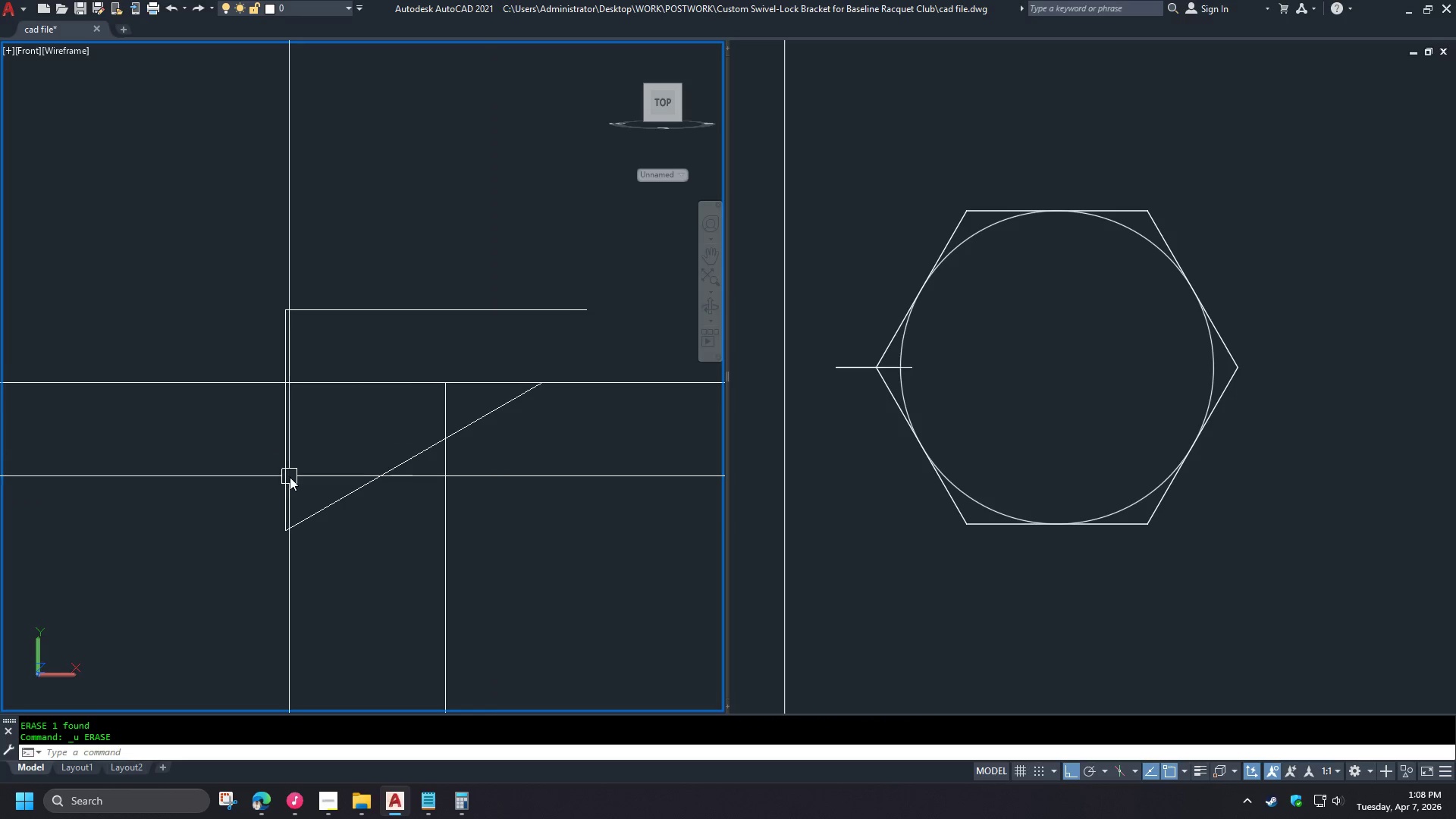 
left_click([290, 477])
 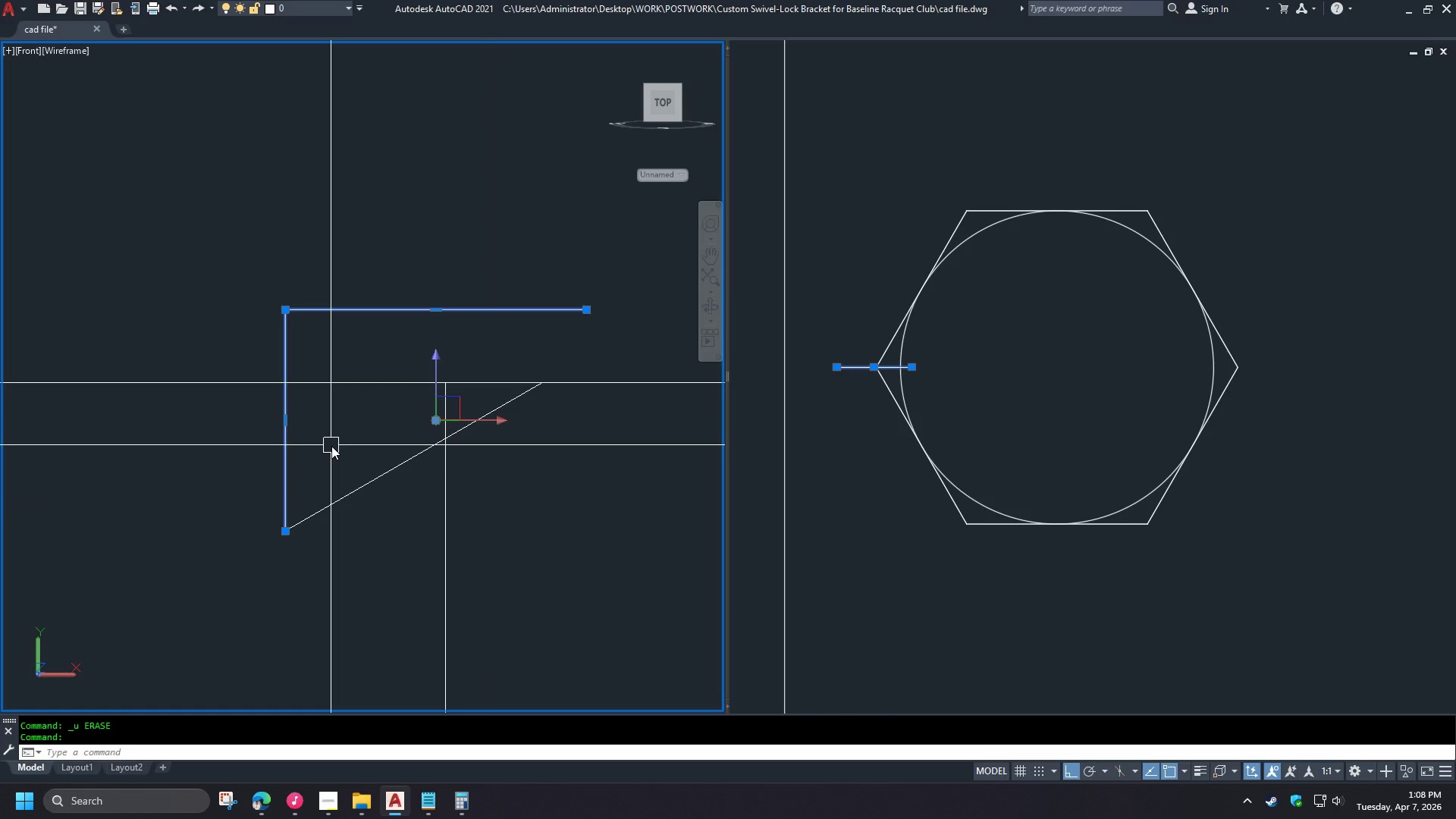 
type(e pl )
 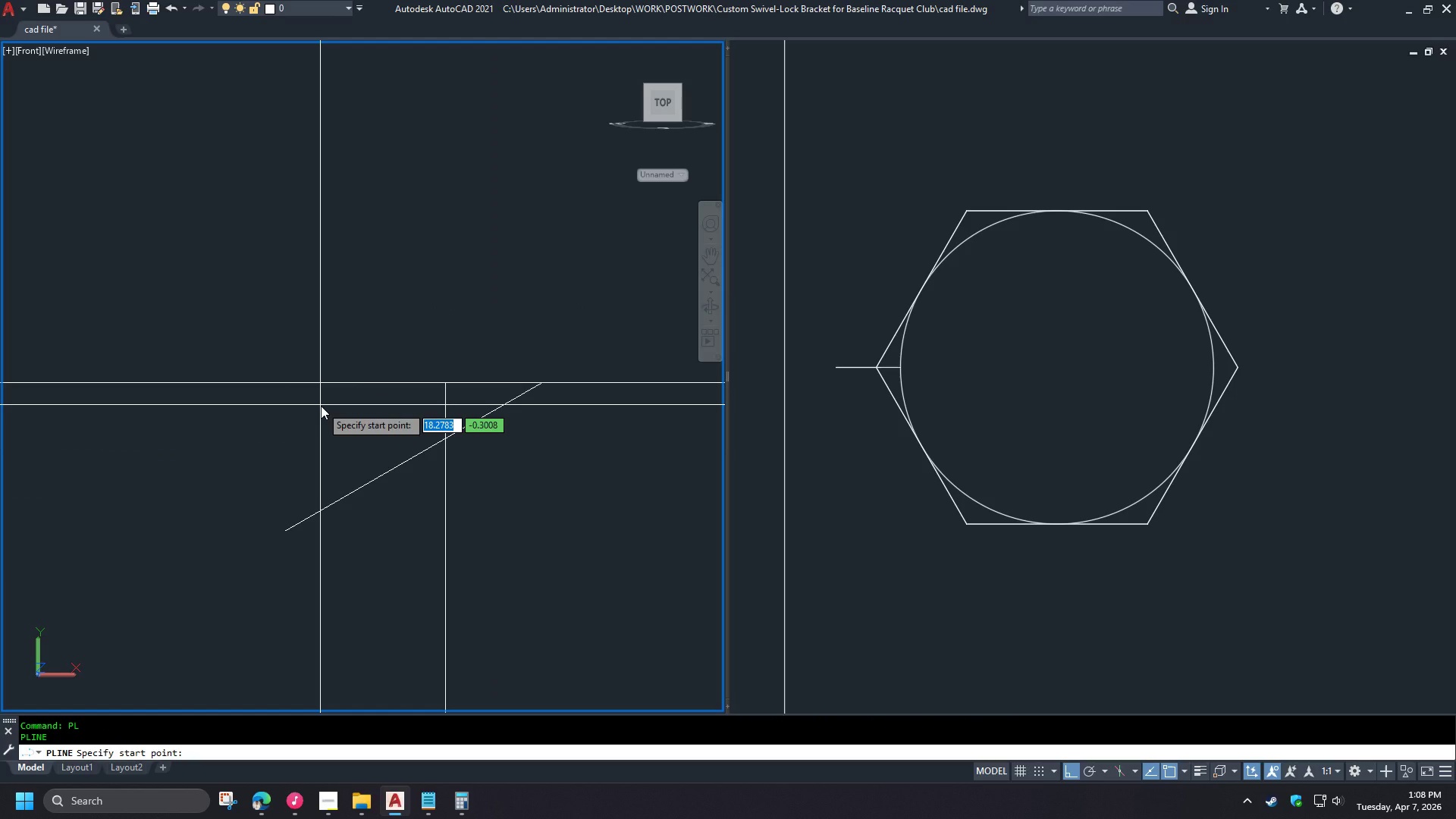 
left_click([321, 406])
 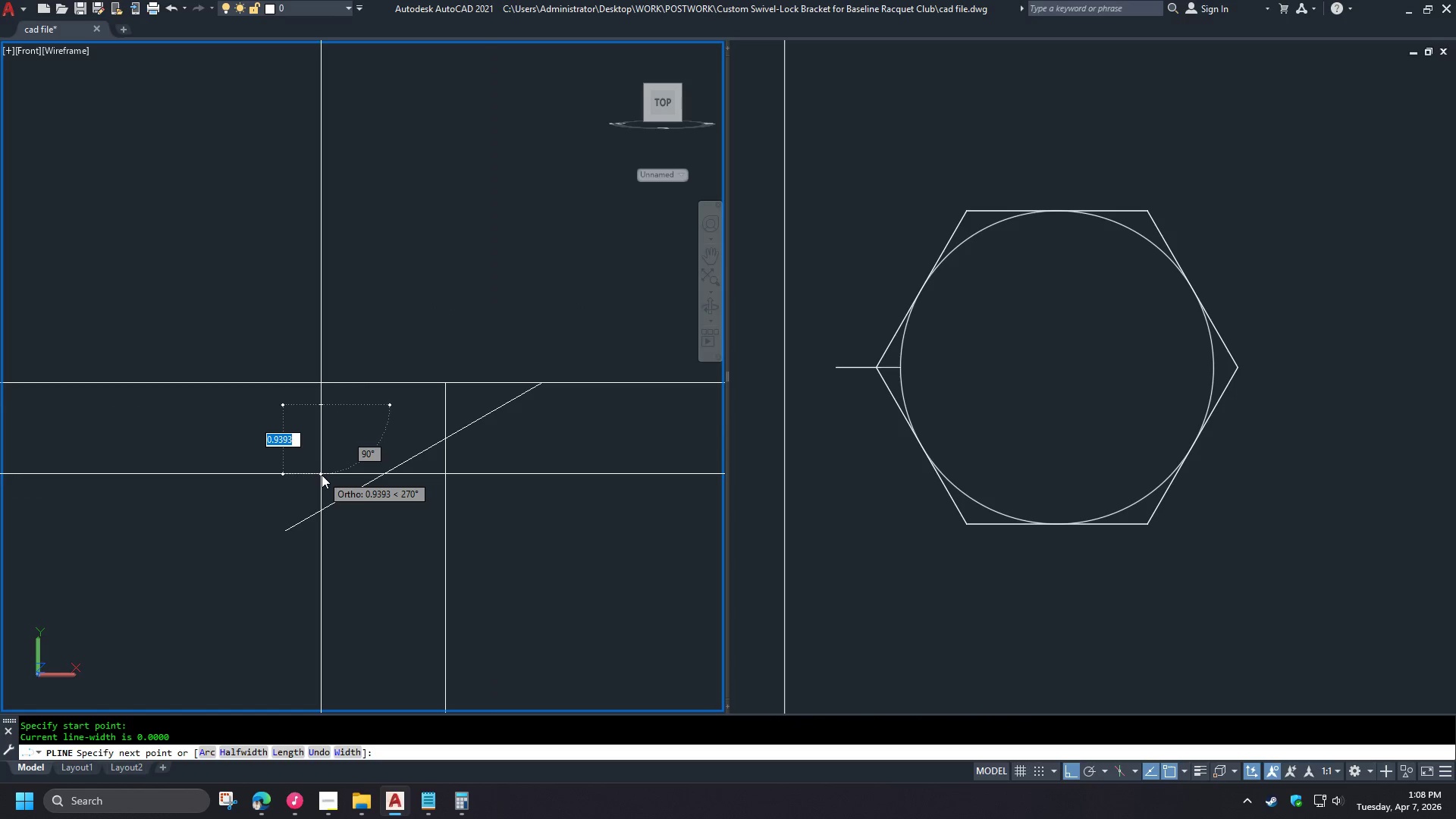 
left_click([322, 475])
 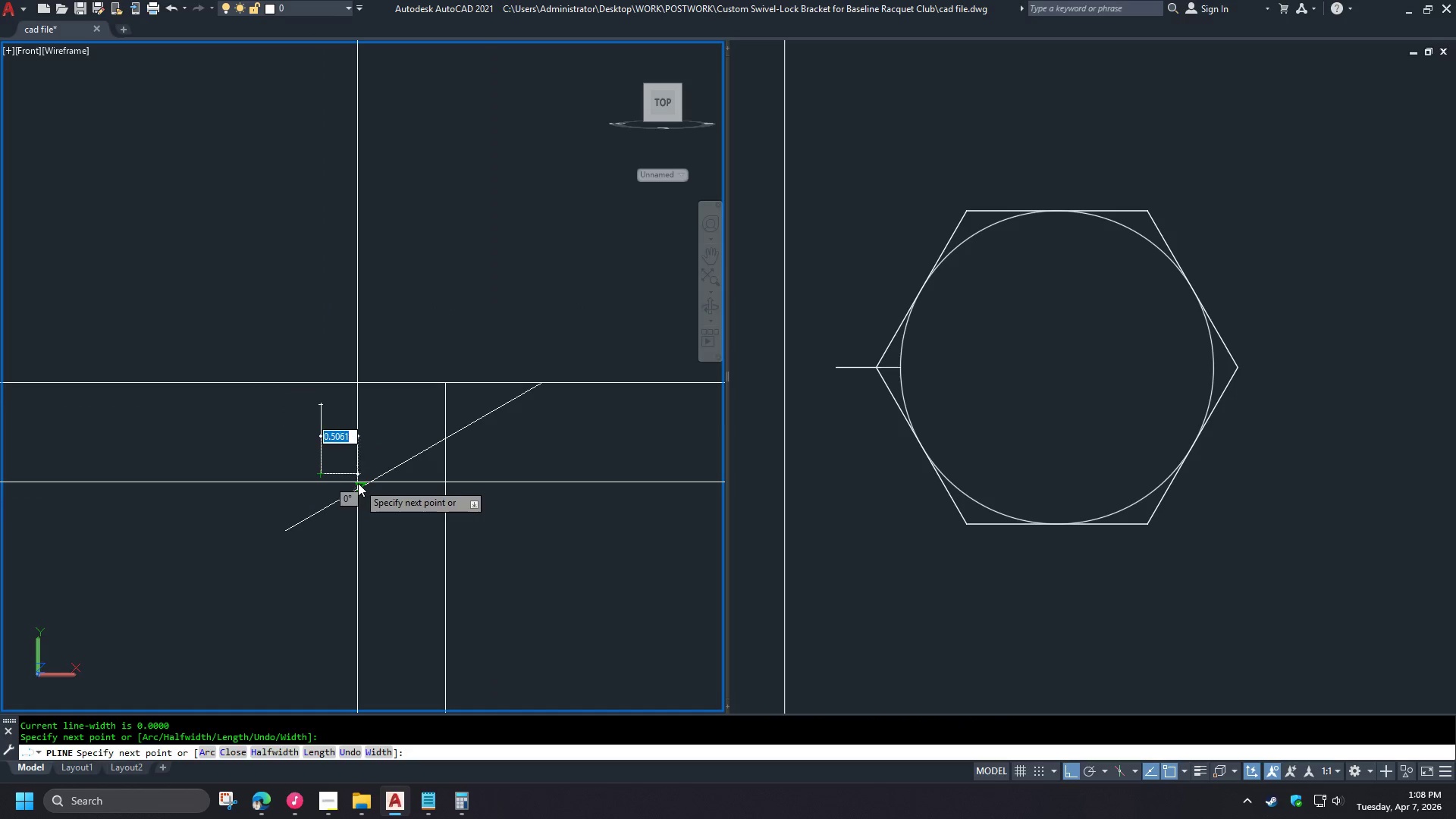 
left_click([358, 483])
 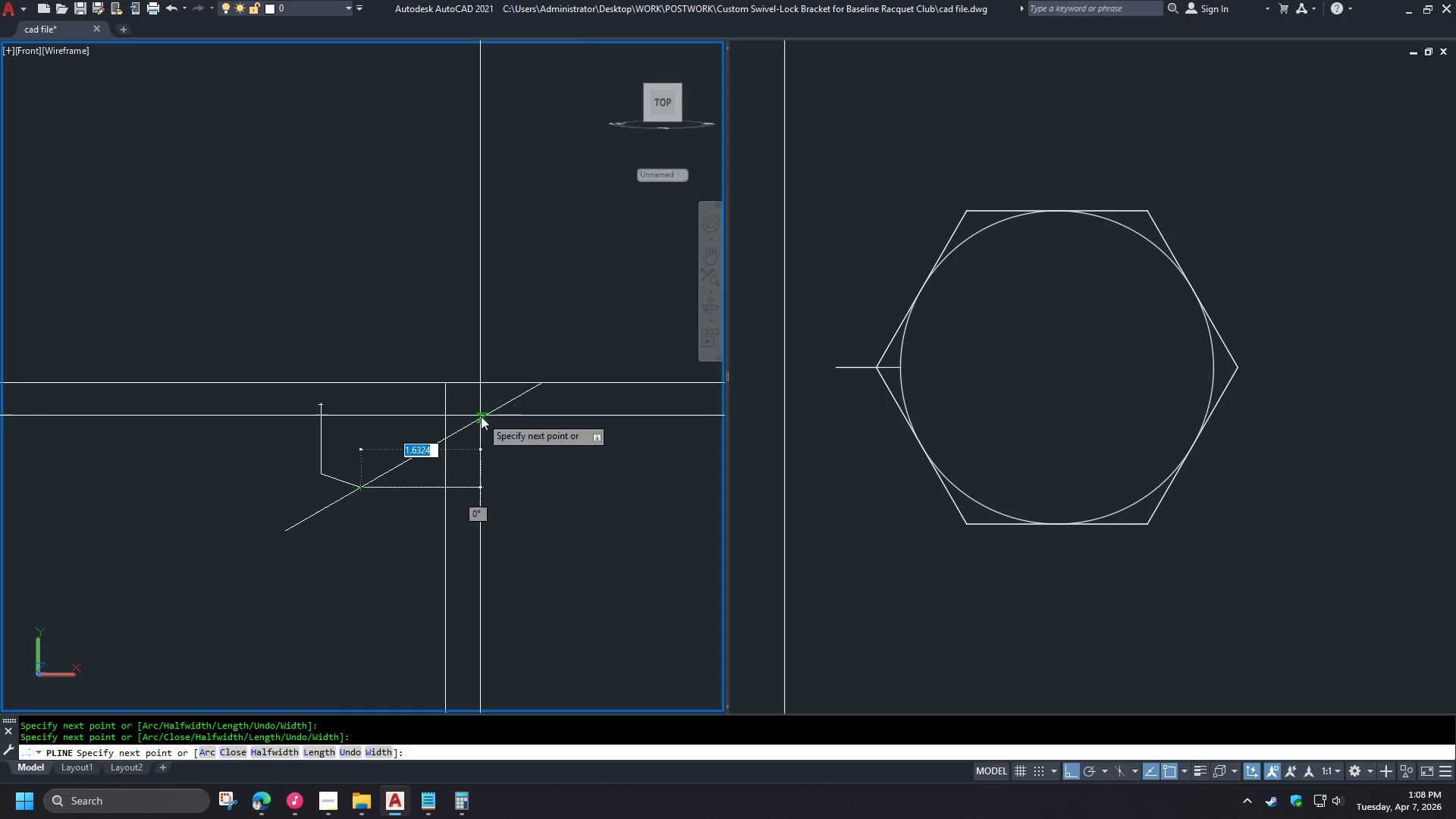 
left_click([481, 416])
 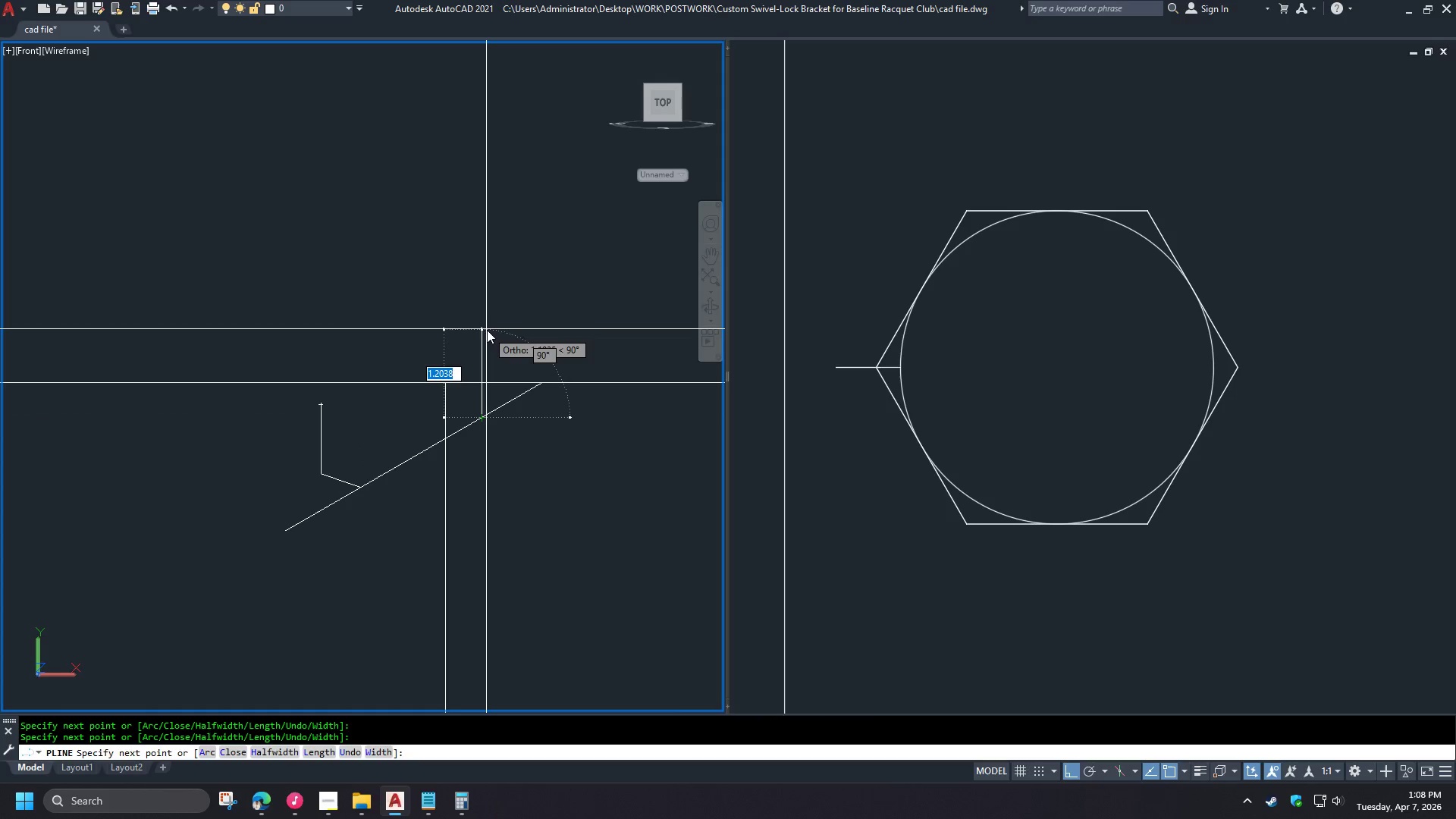 
left_click([487, 330])
 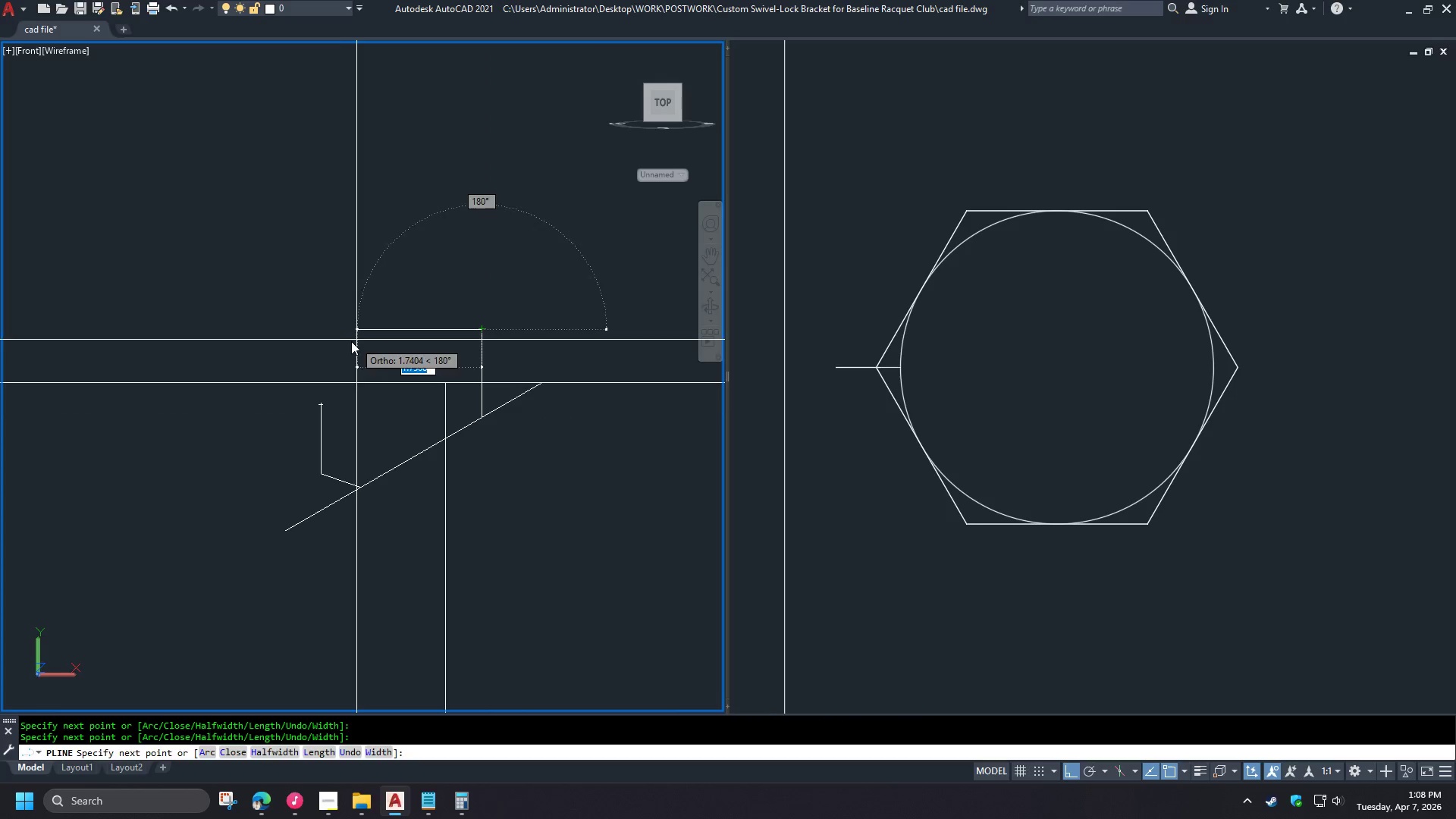 
left_click([350, 341])
 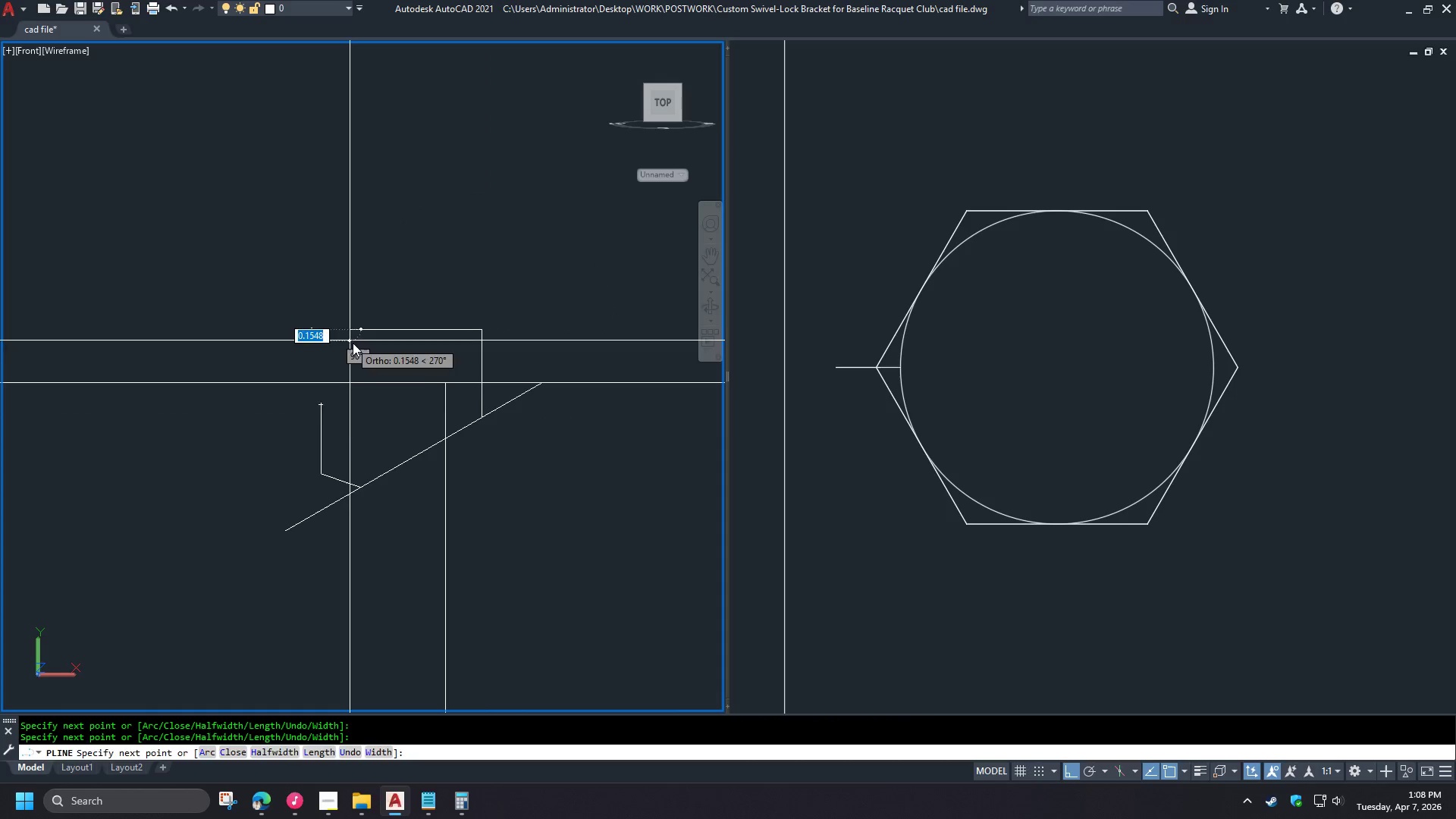 
key(Space)
 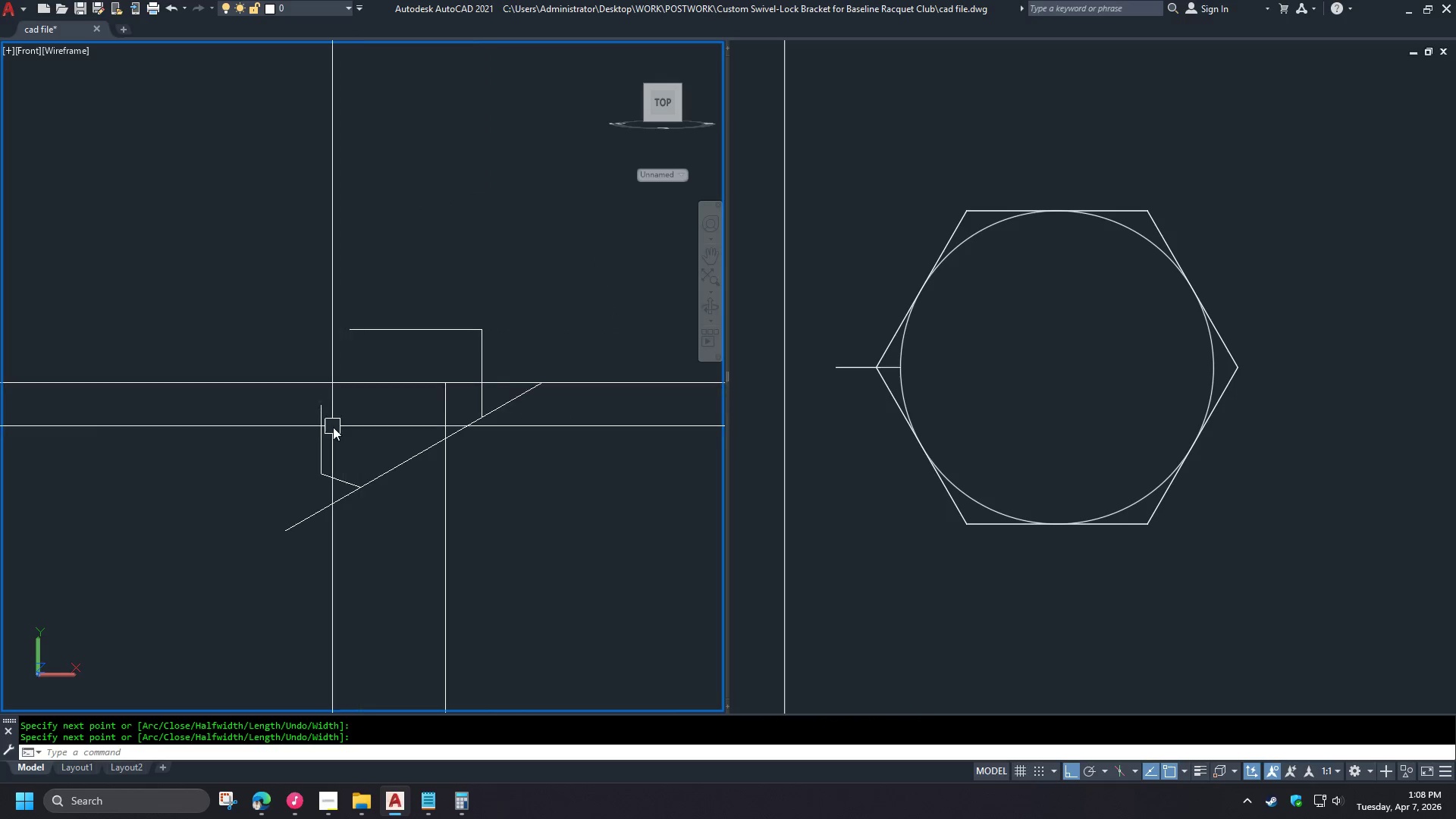 
key(F)
 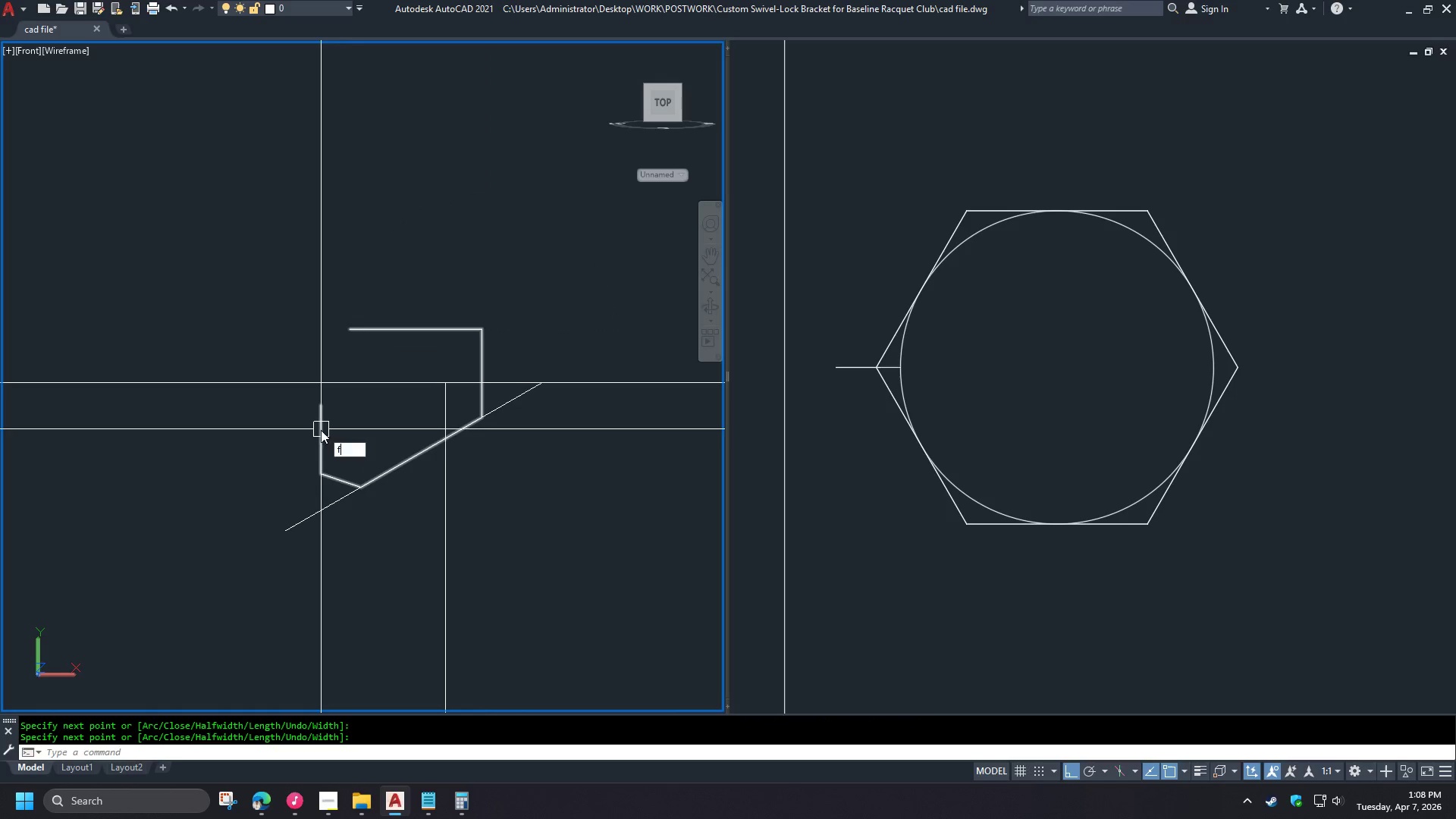 
key(Space)
 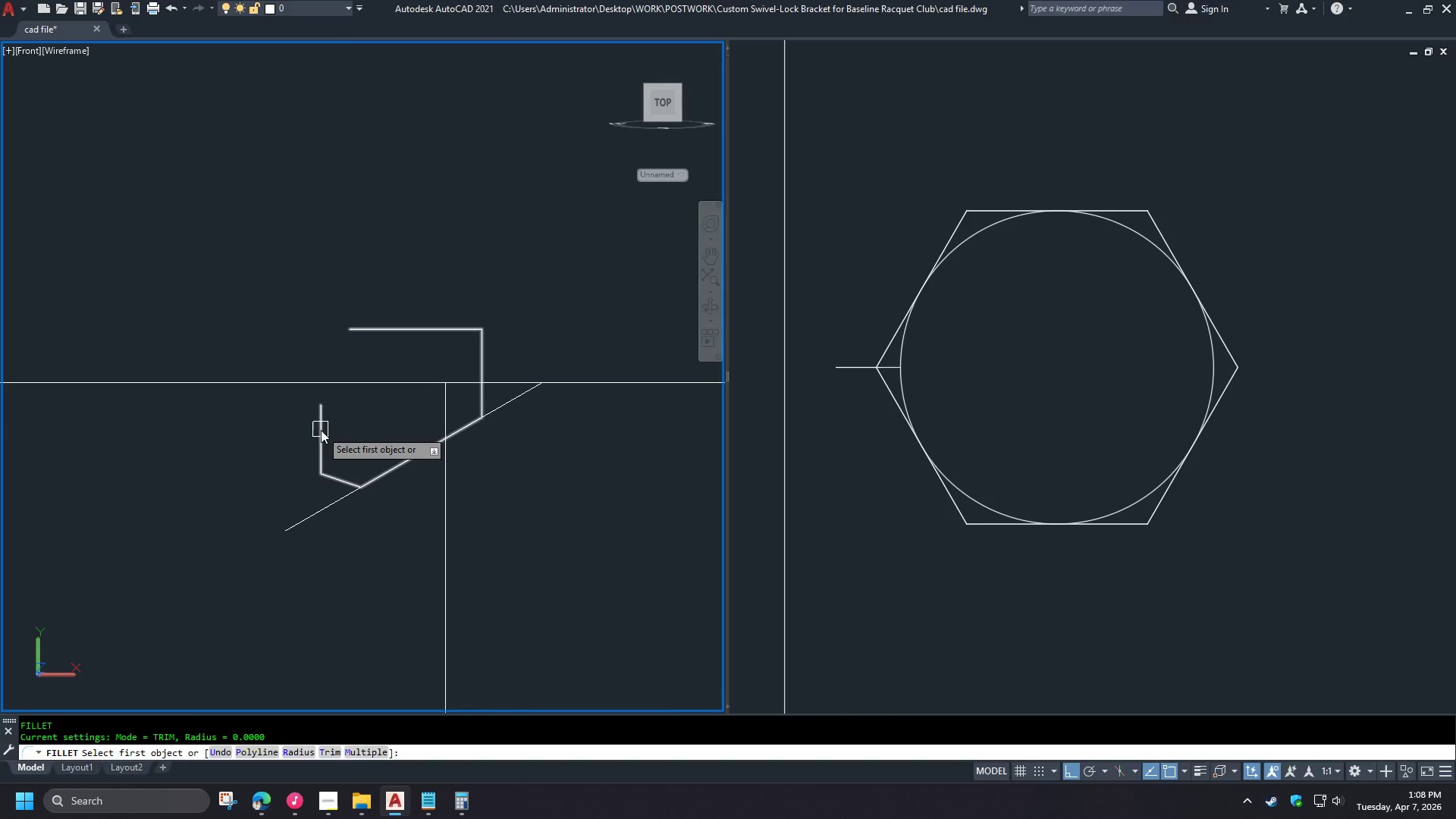 
left_click([321, 430])
 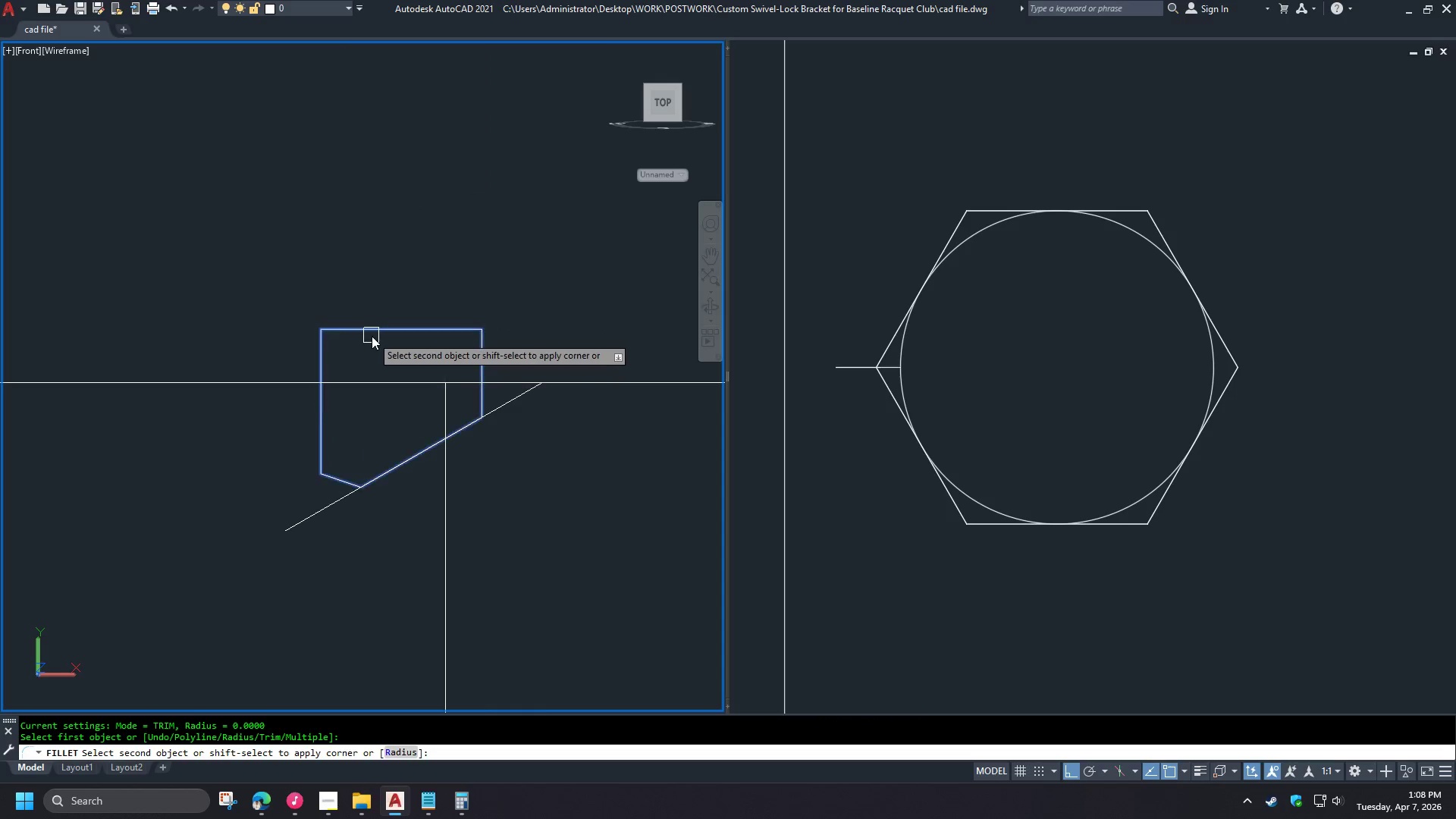 
left_click([373, 336])
 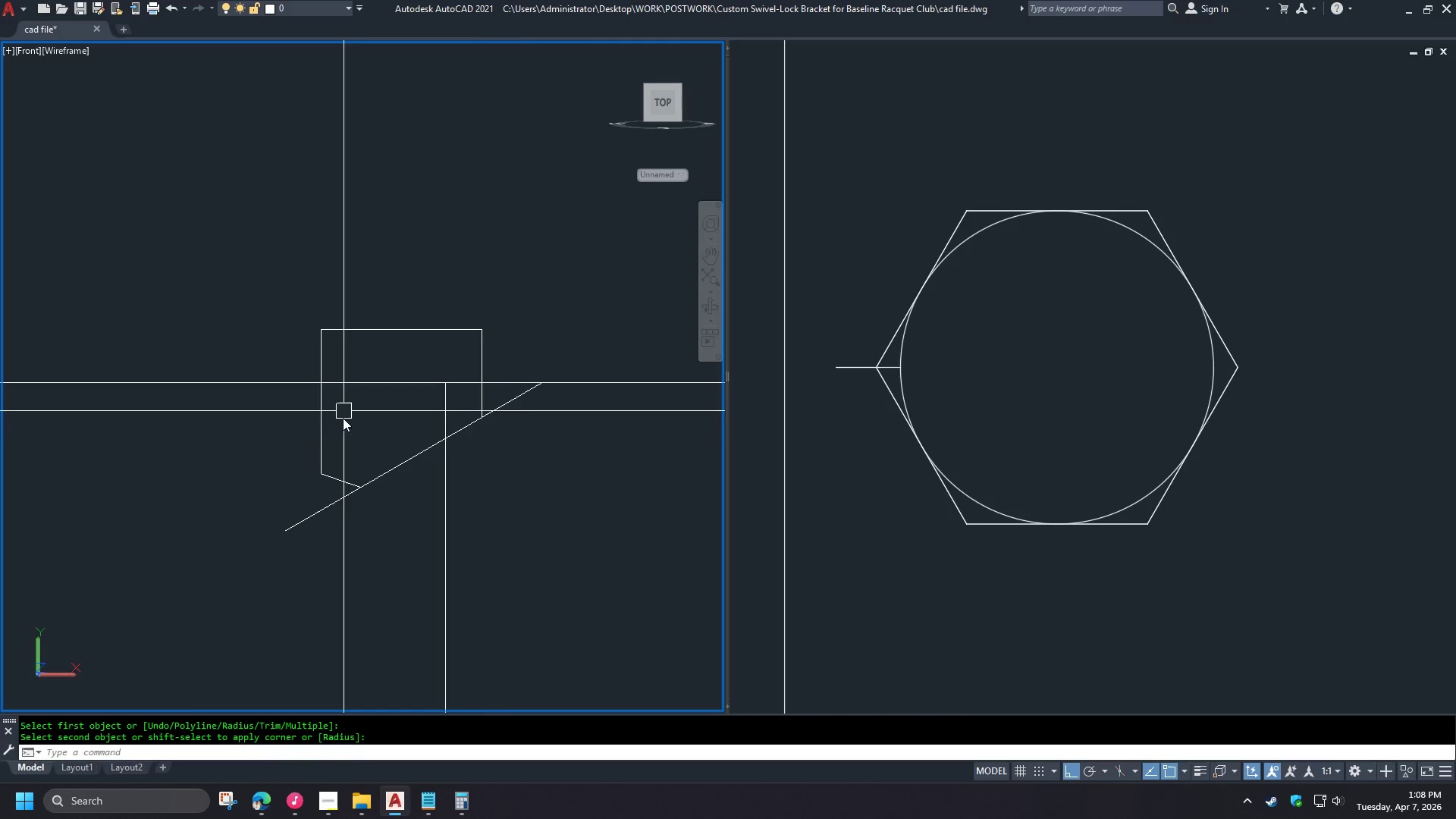 
key(F)
 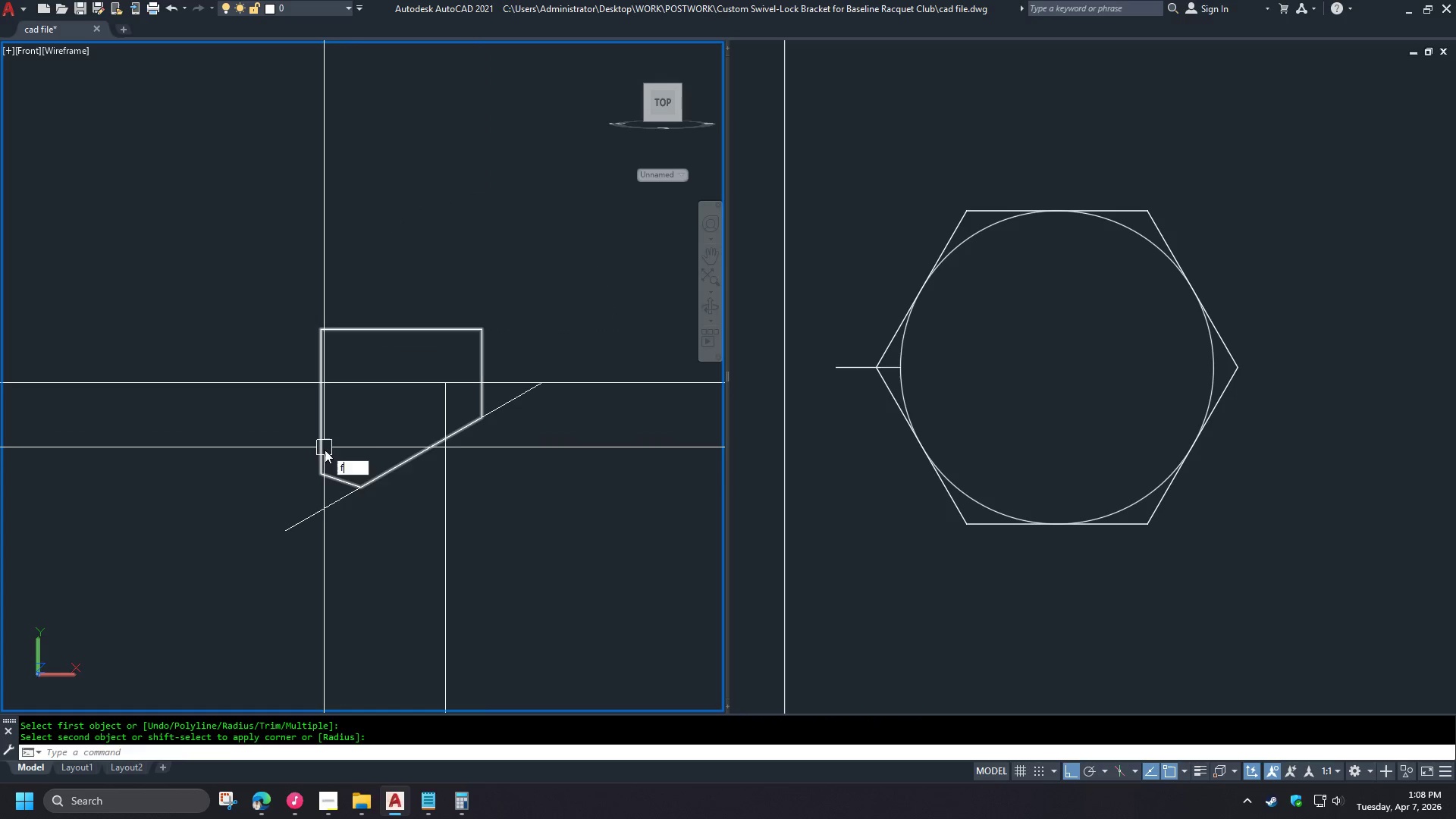 
key(Space)
 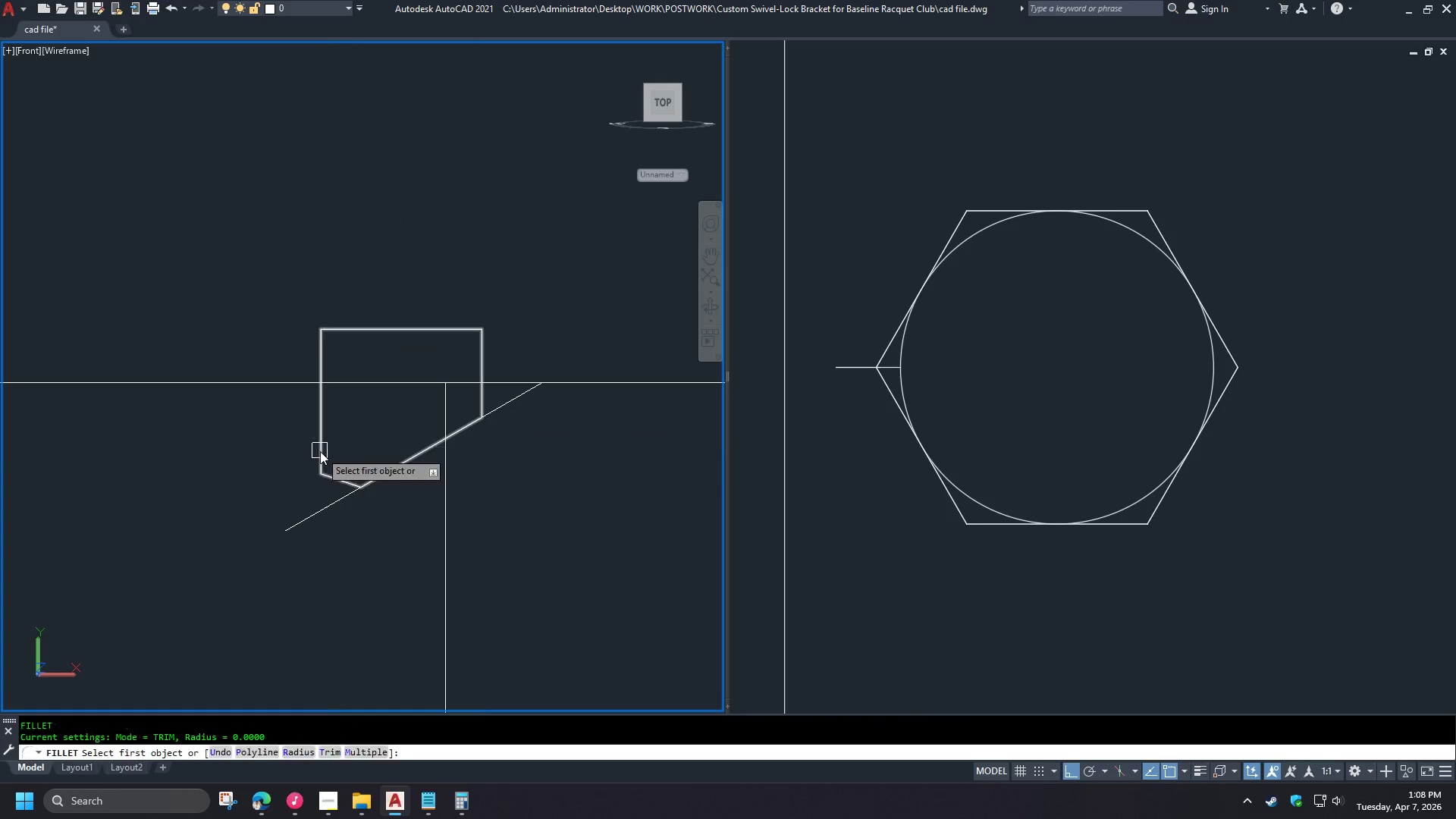 
left_click([320, 451])
 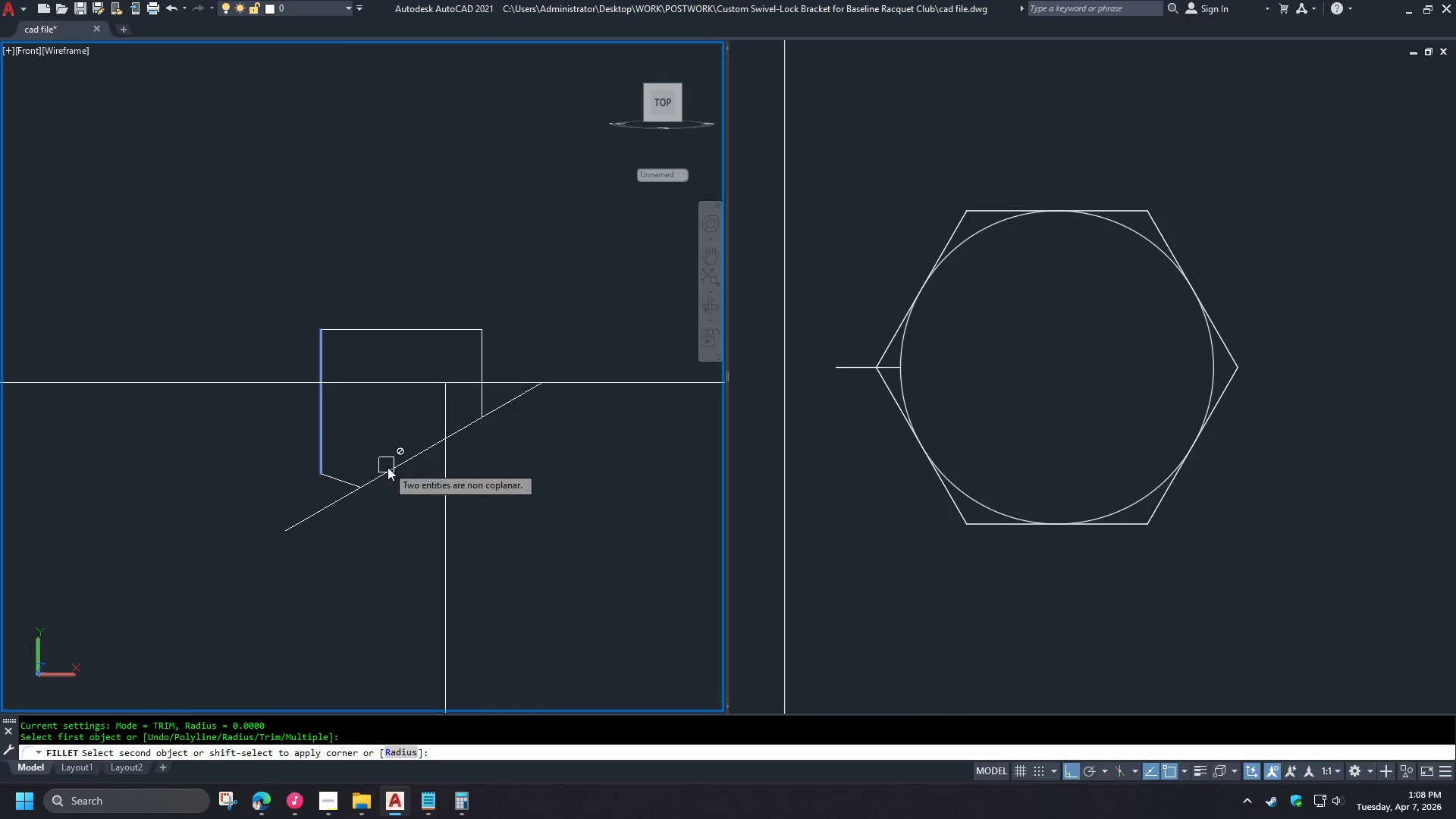 
double_click([389, 467])
 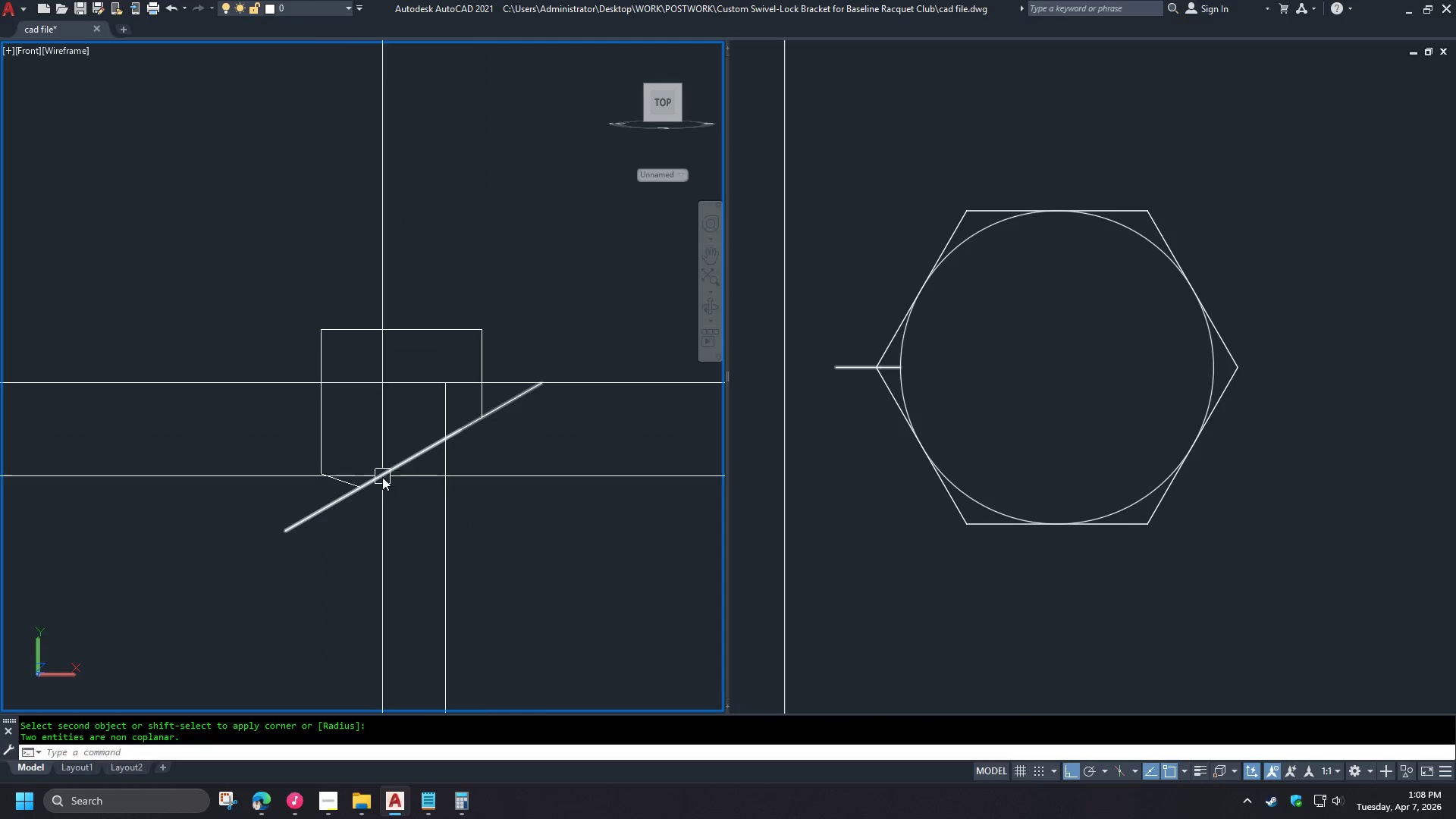 
key(F)
 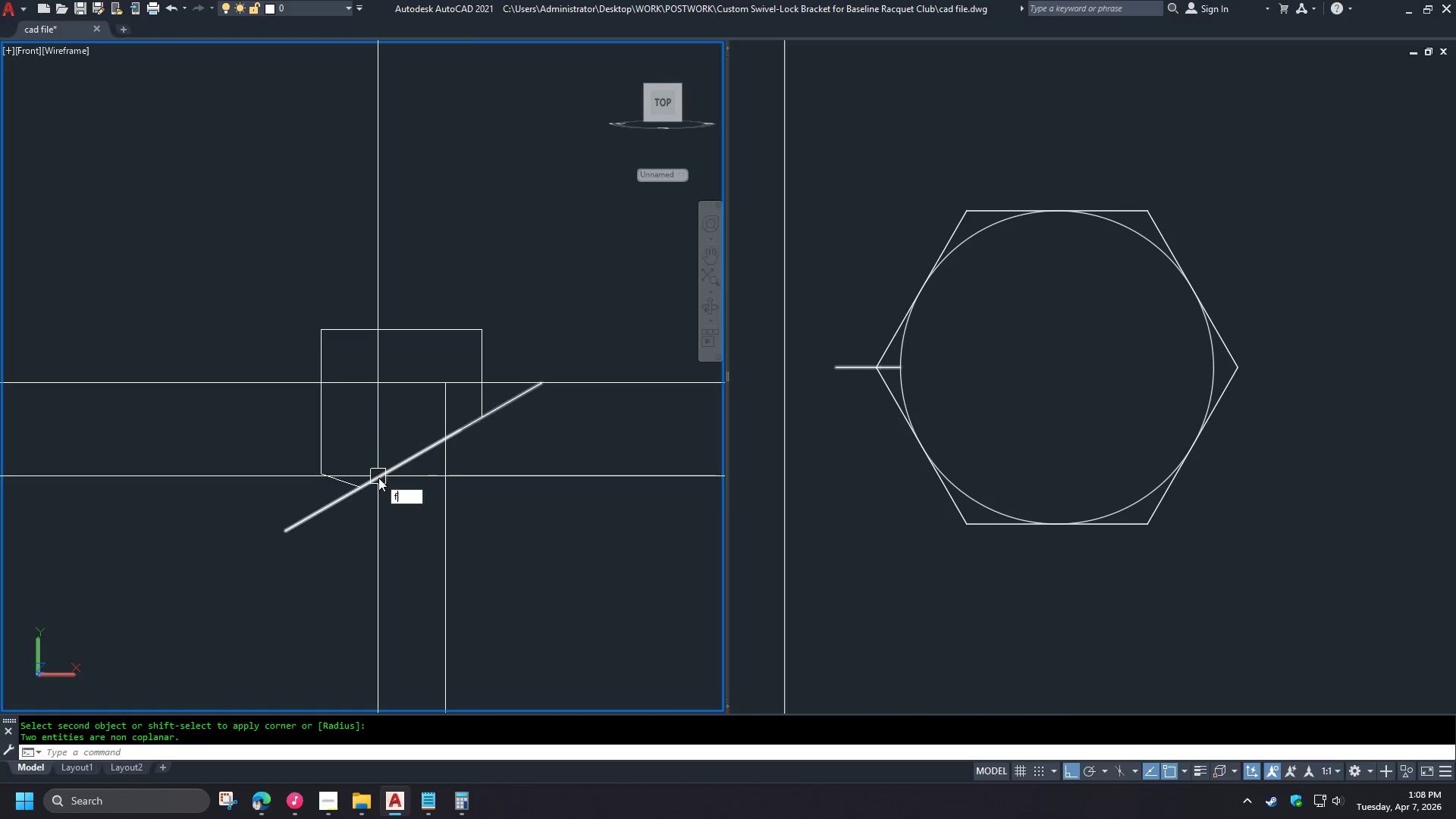 
key(Space)
 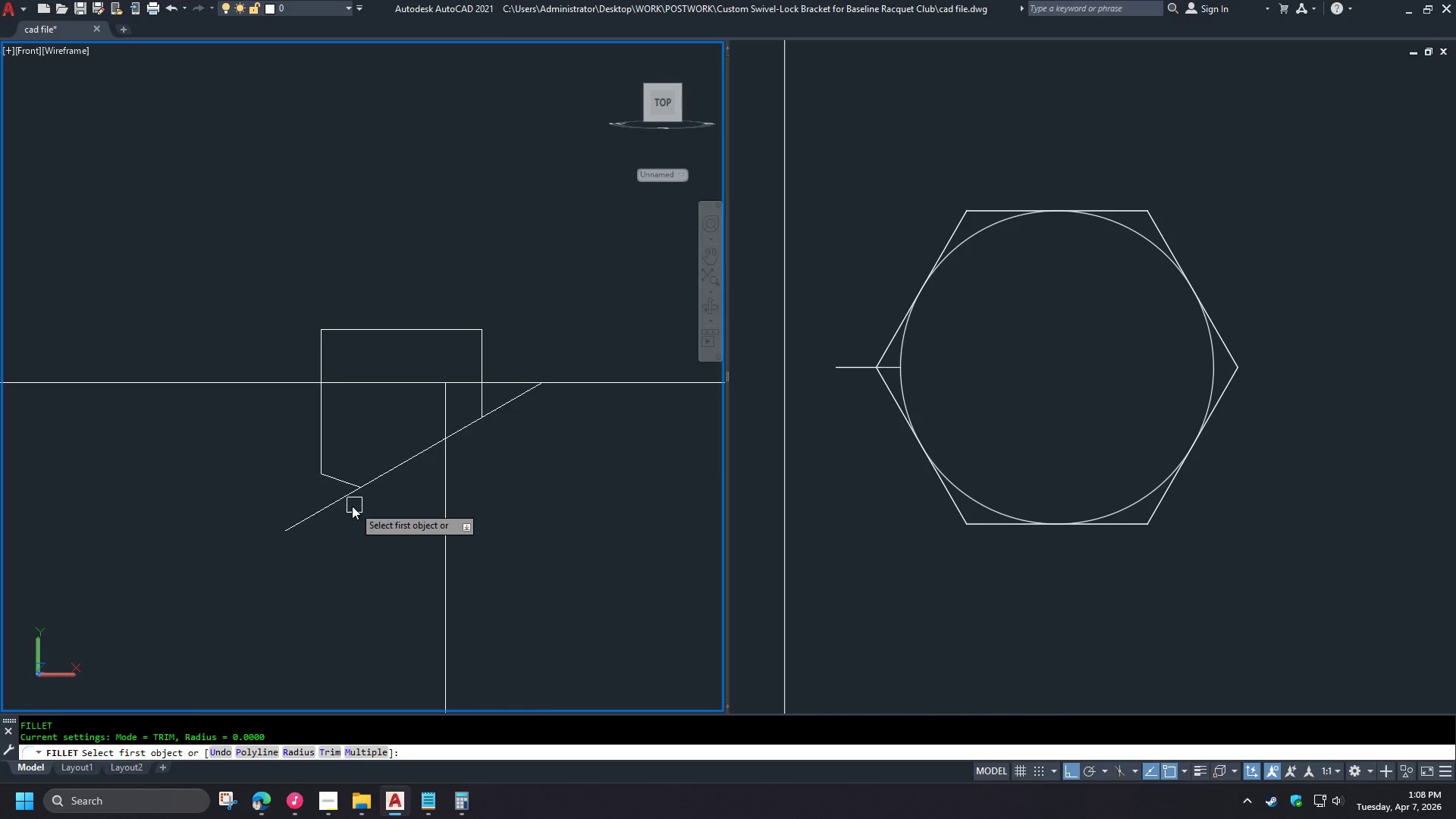 
key(Escape)
 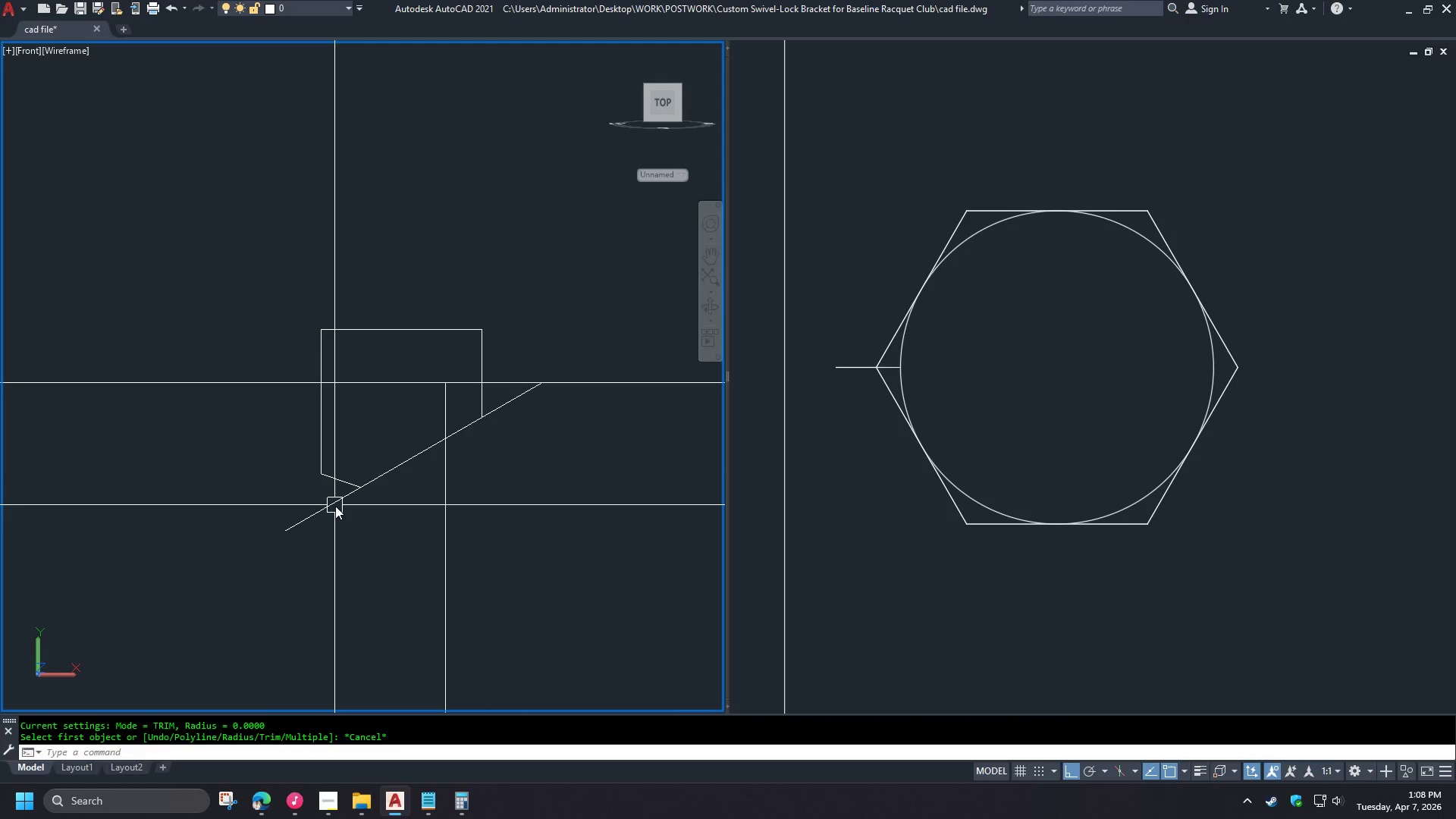 
left_click([335, 506])
 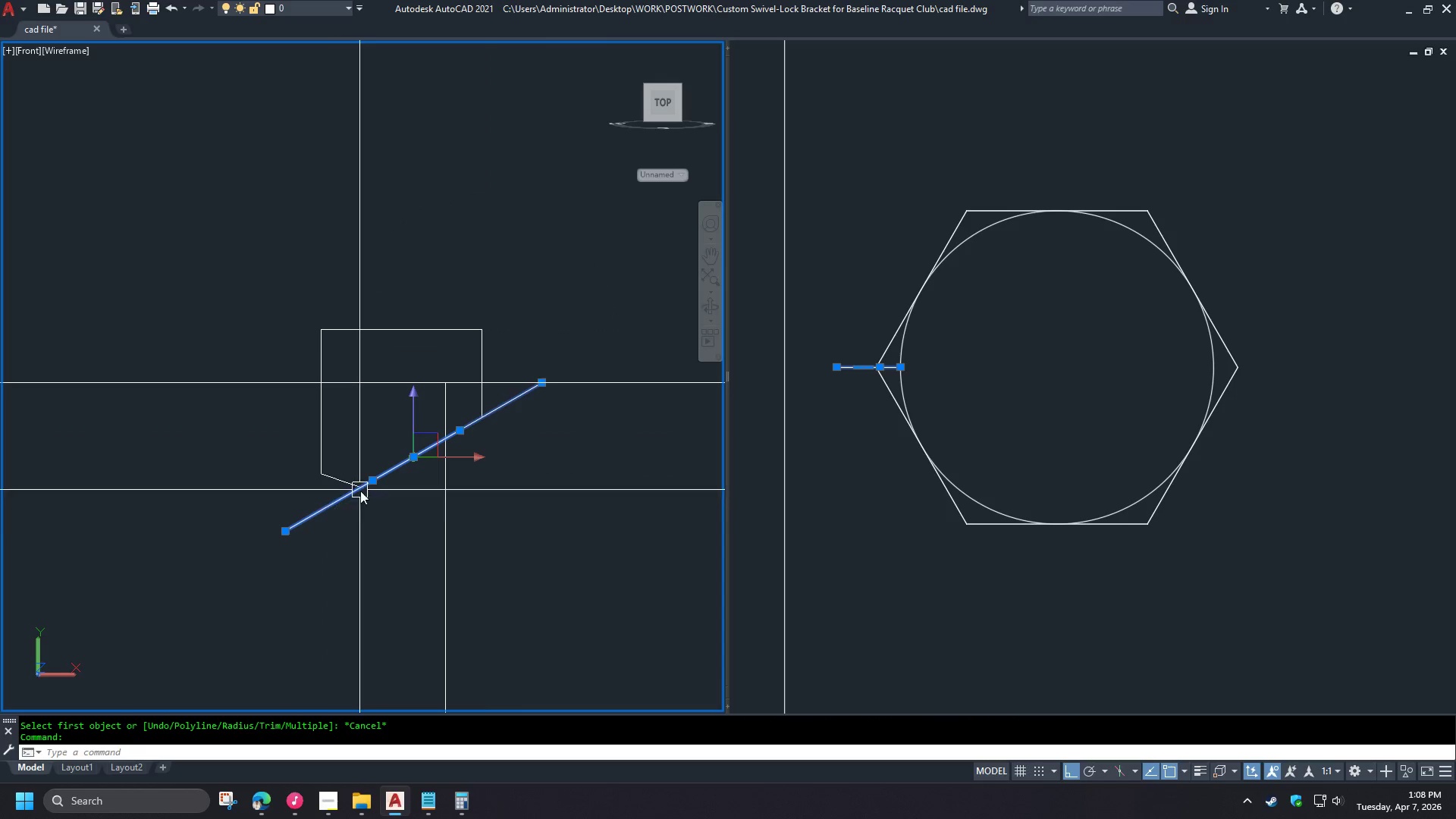 
key(E)
 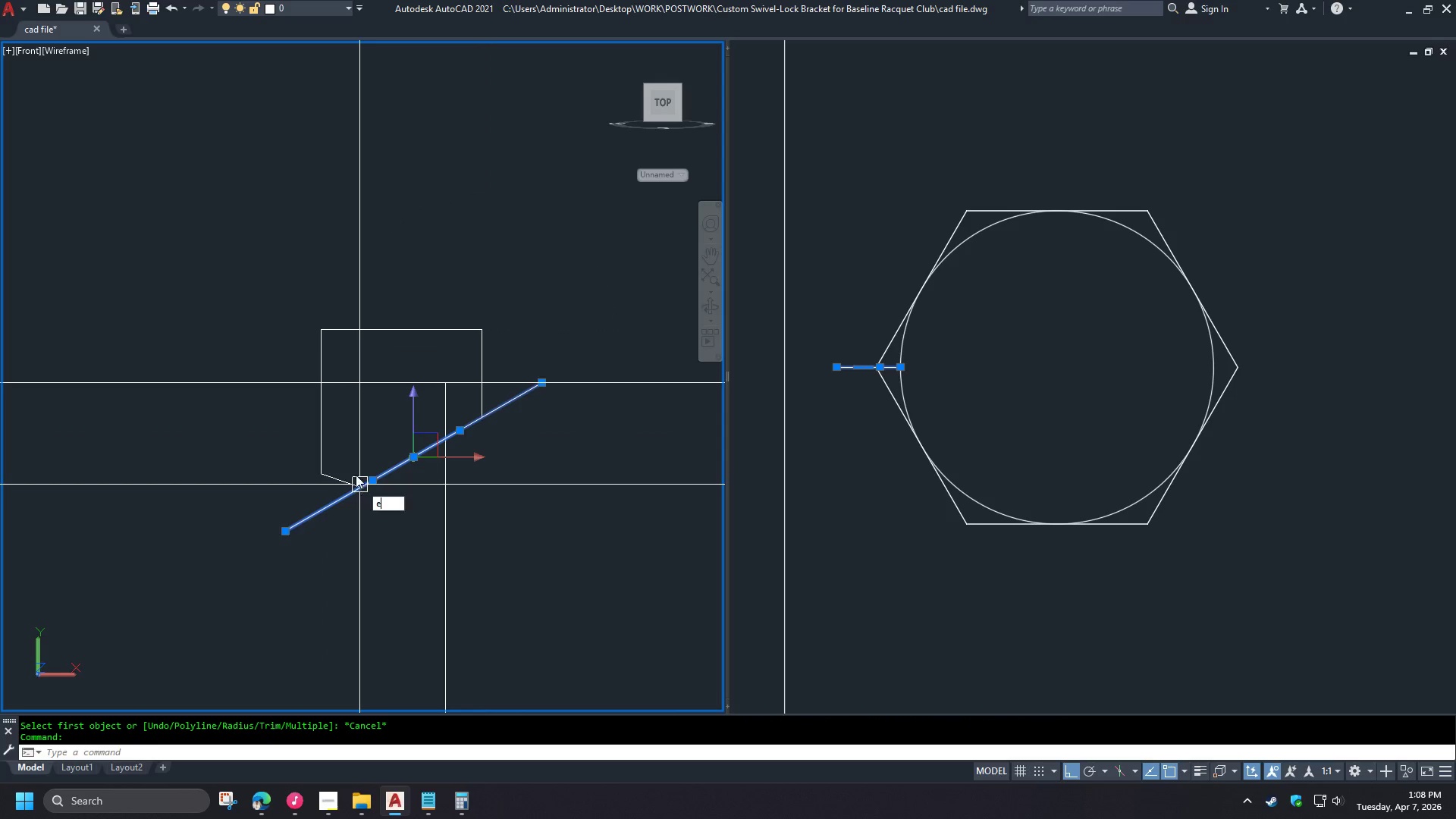 
key(Space)
 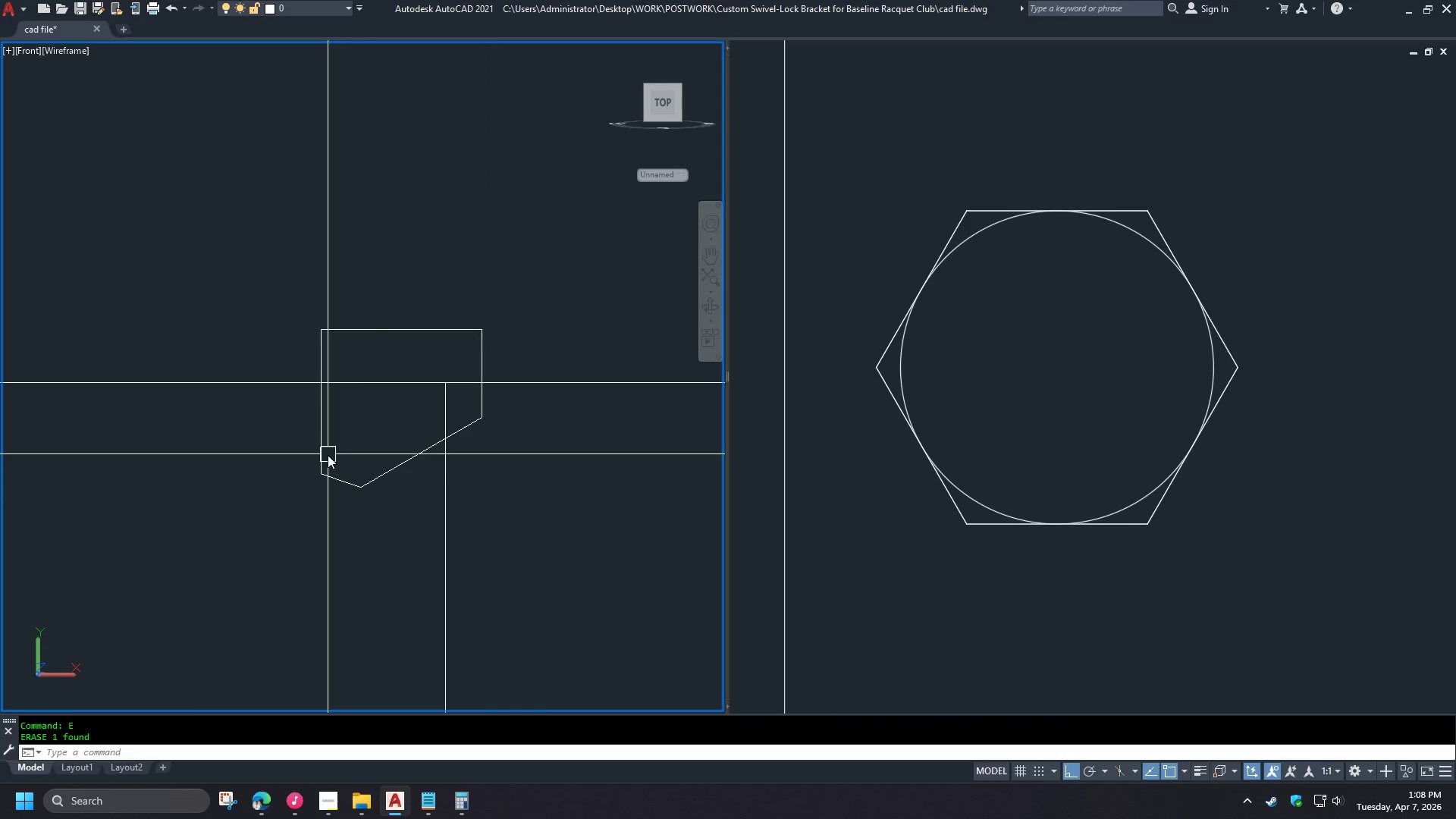 
key(F)
 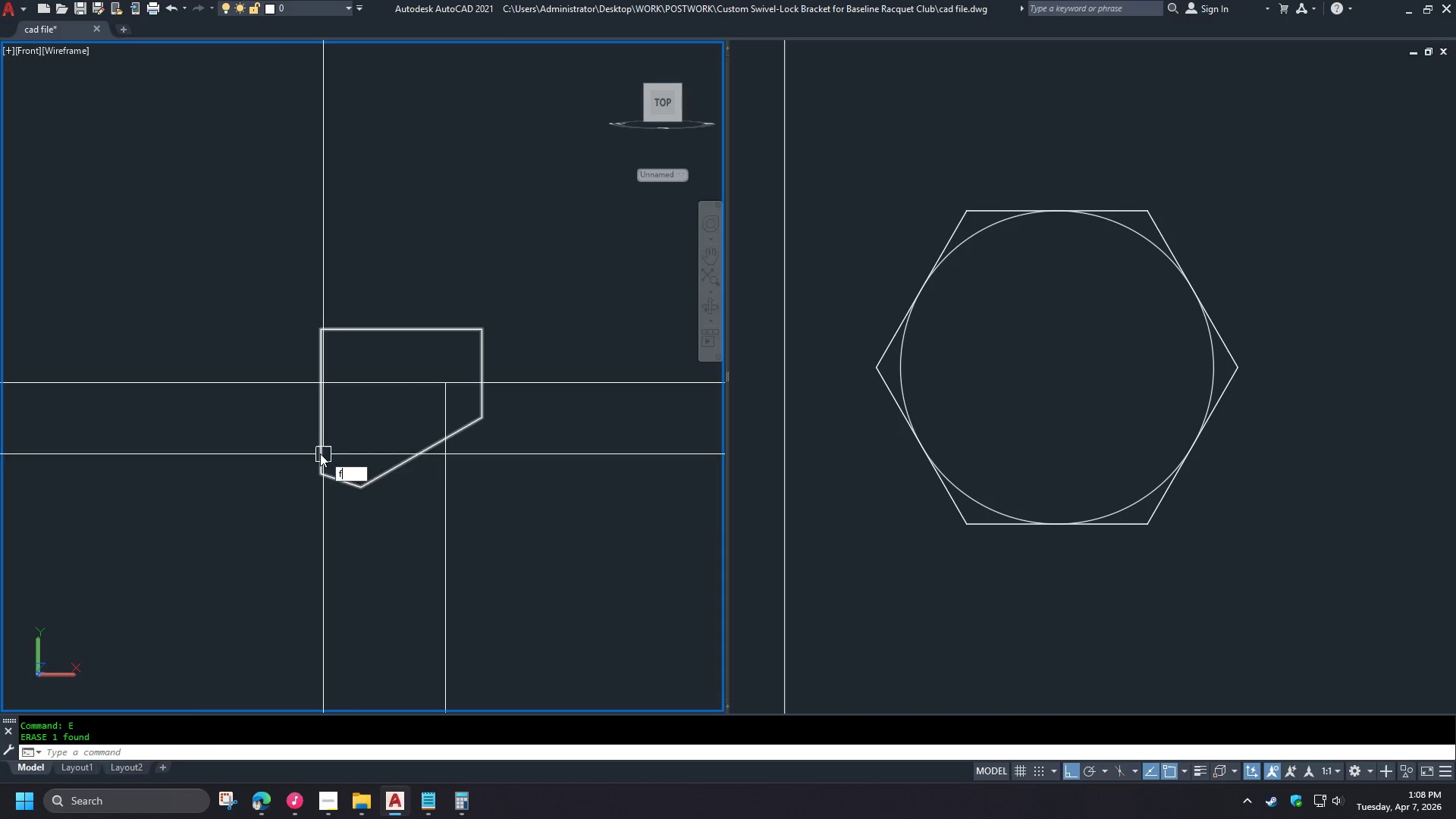 
key(Space)
 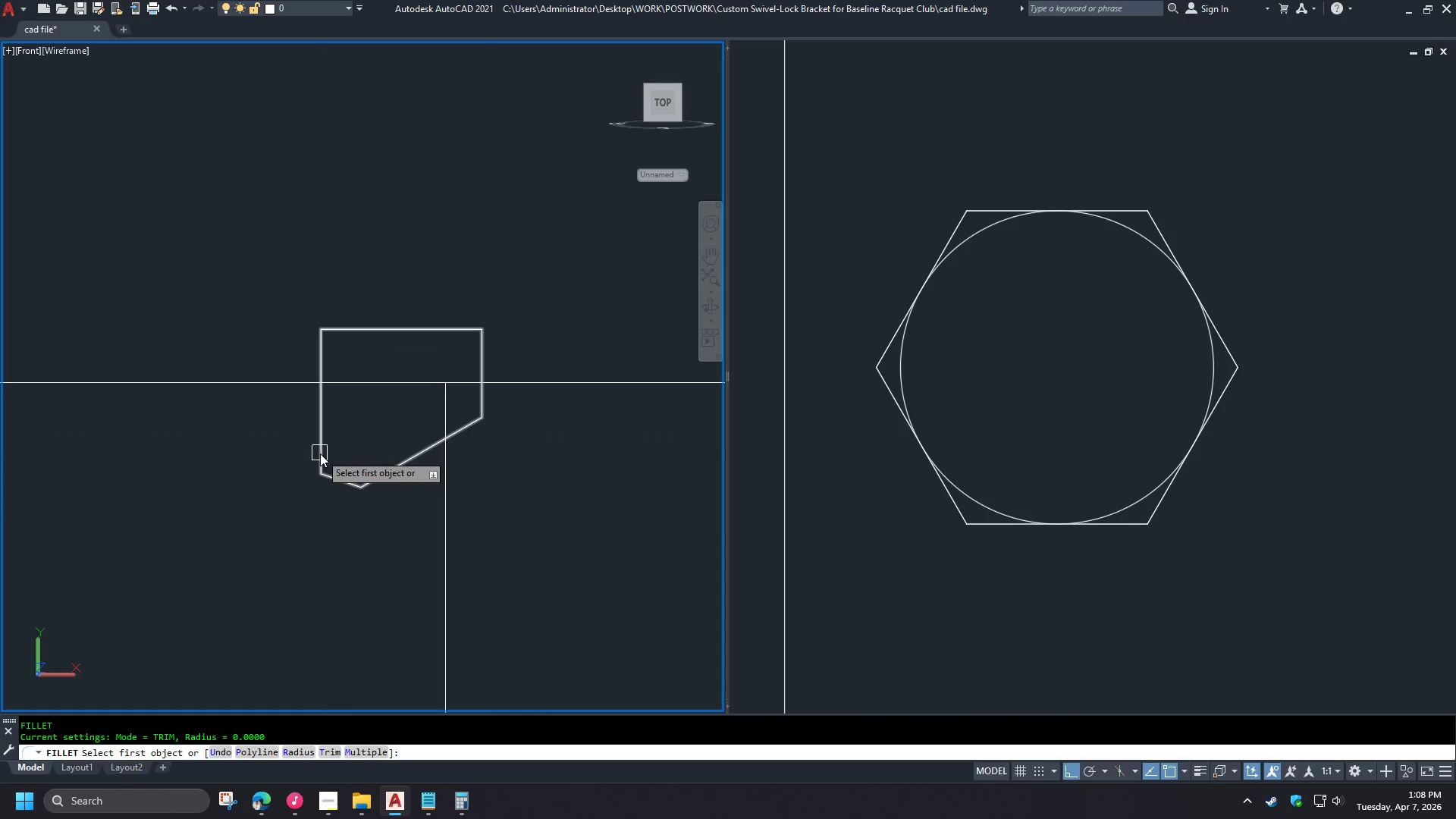 
left_click([320, 453])
 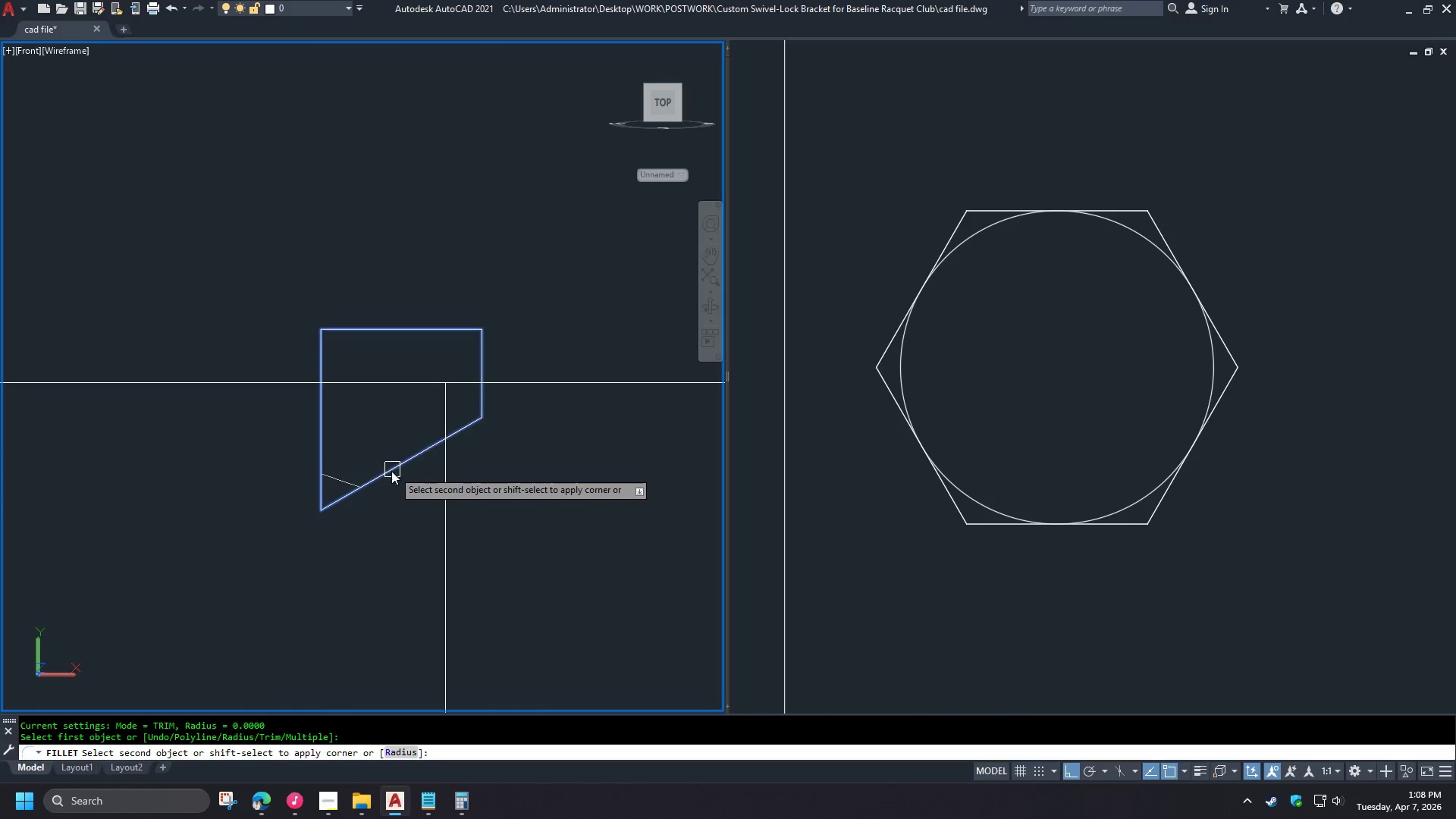 
left_click([388, 472])
 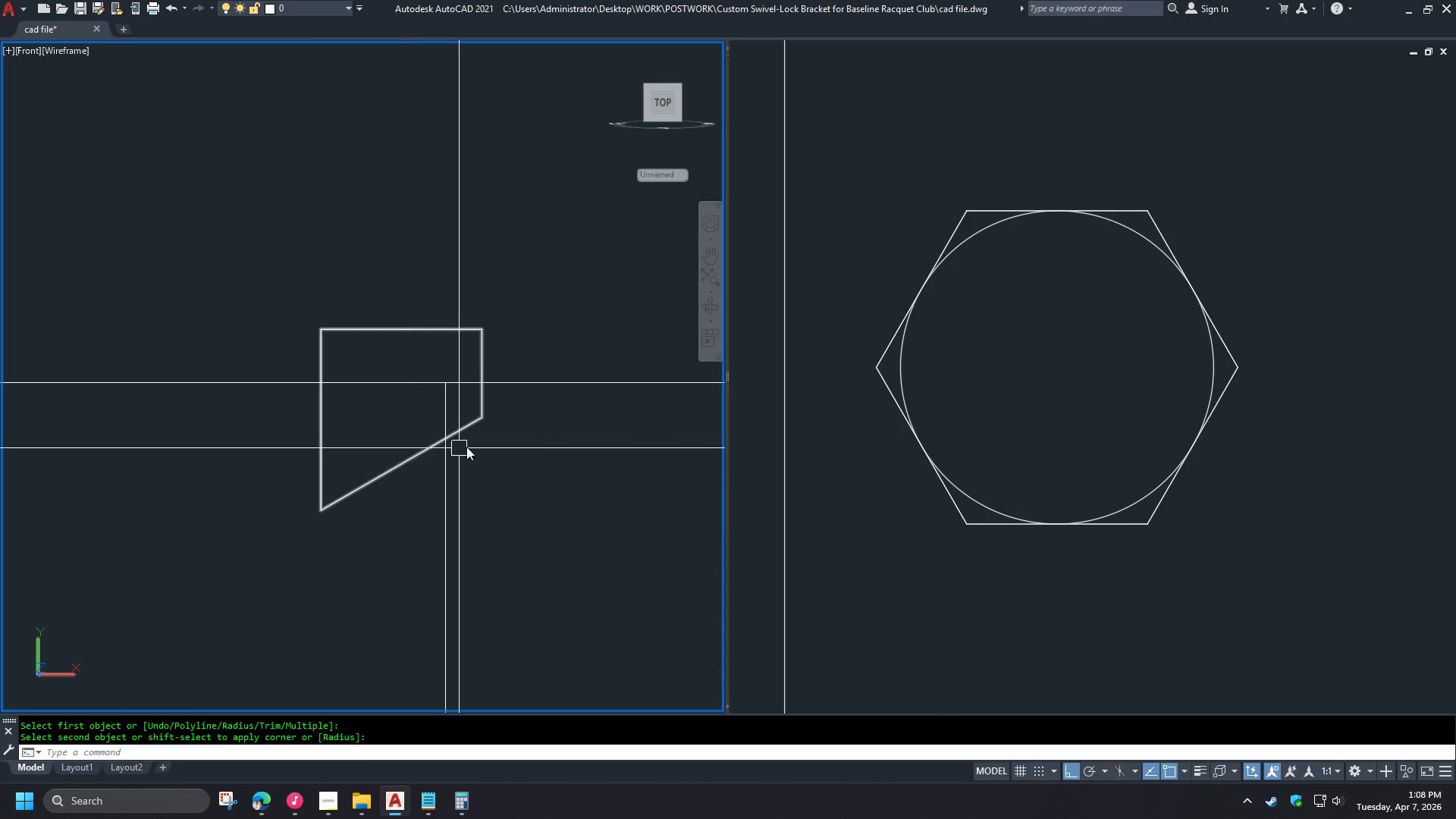 
key(F)
 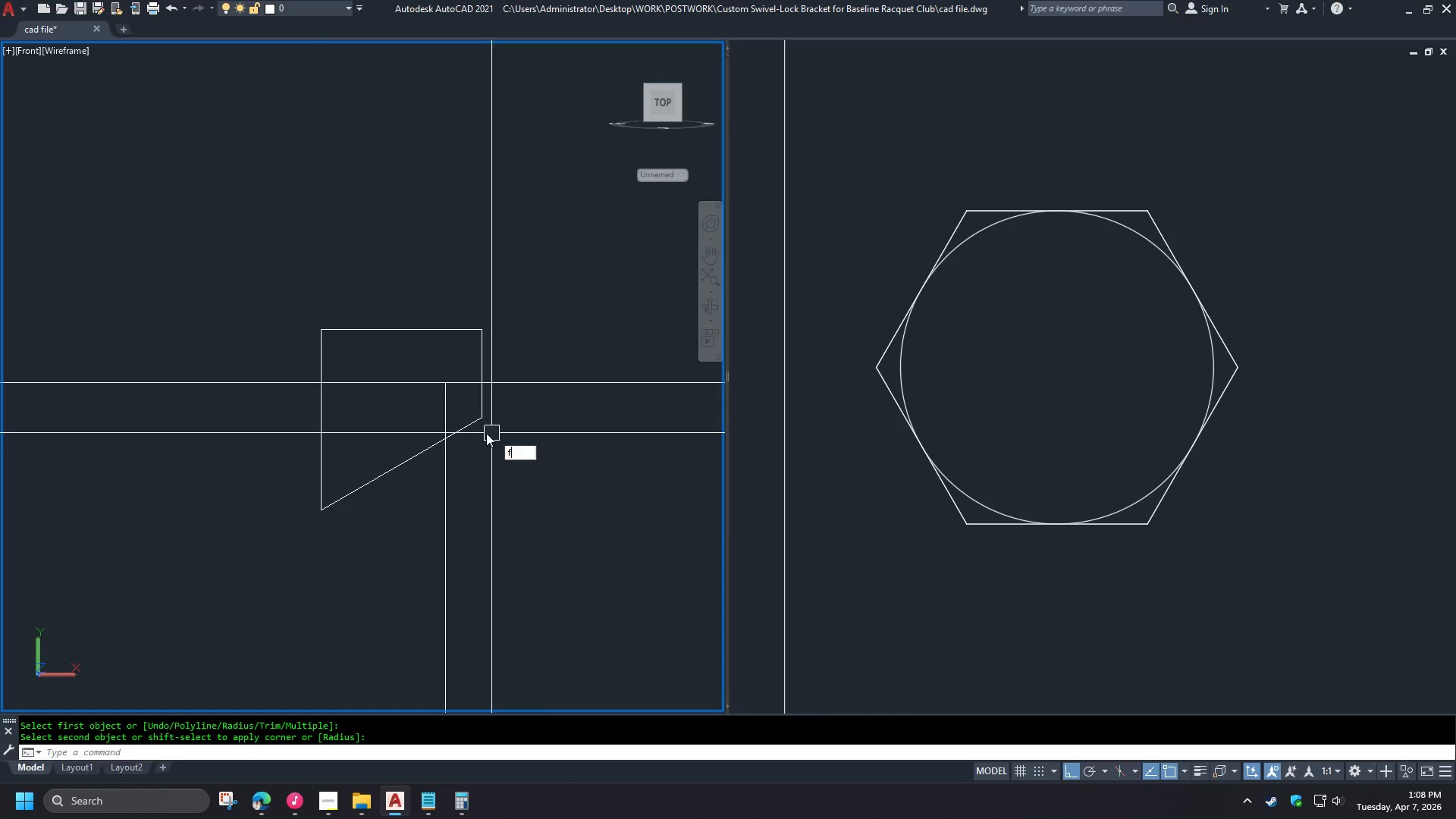 
key(Space)
 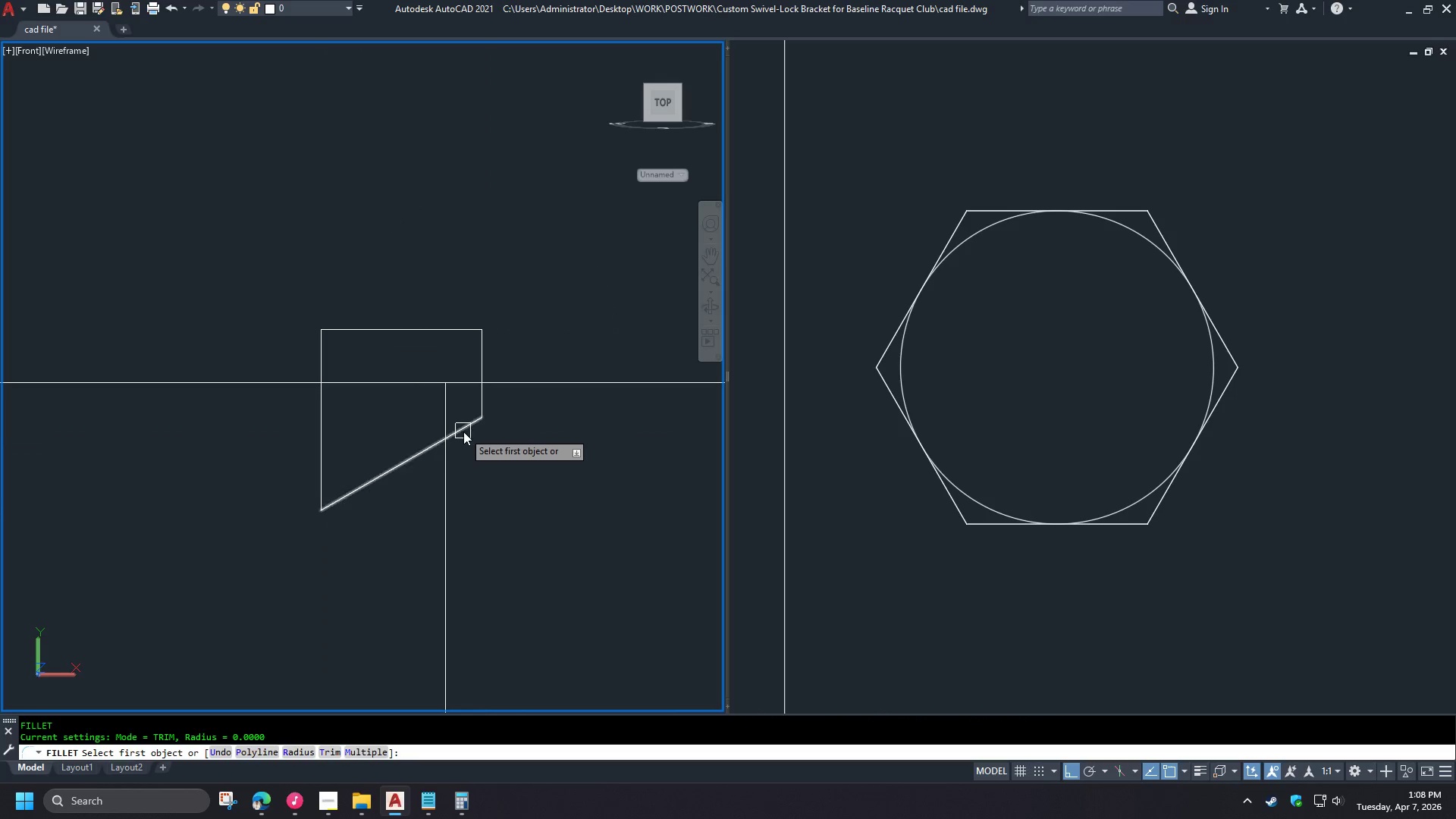 
left_click([463, 431])
 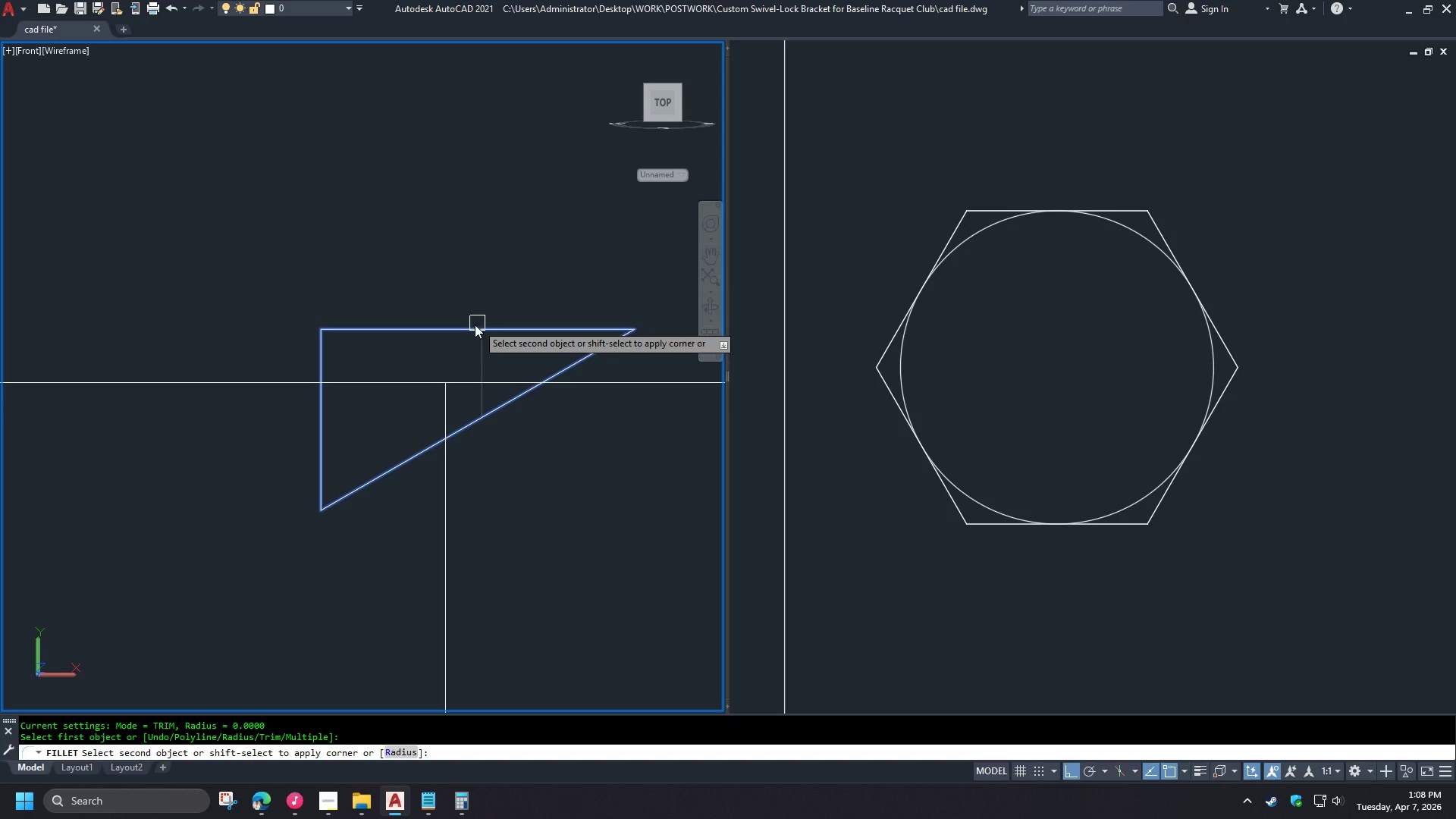 
left_click([463, 331])
 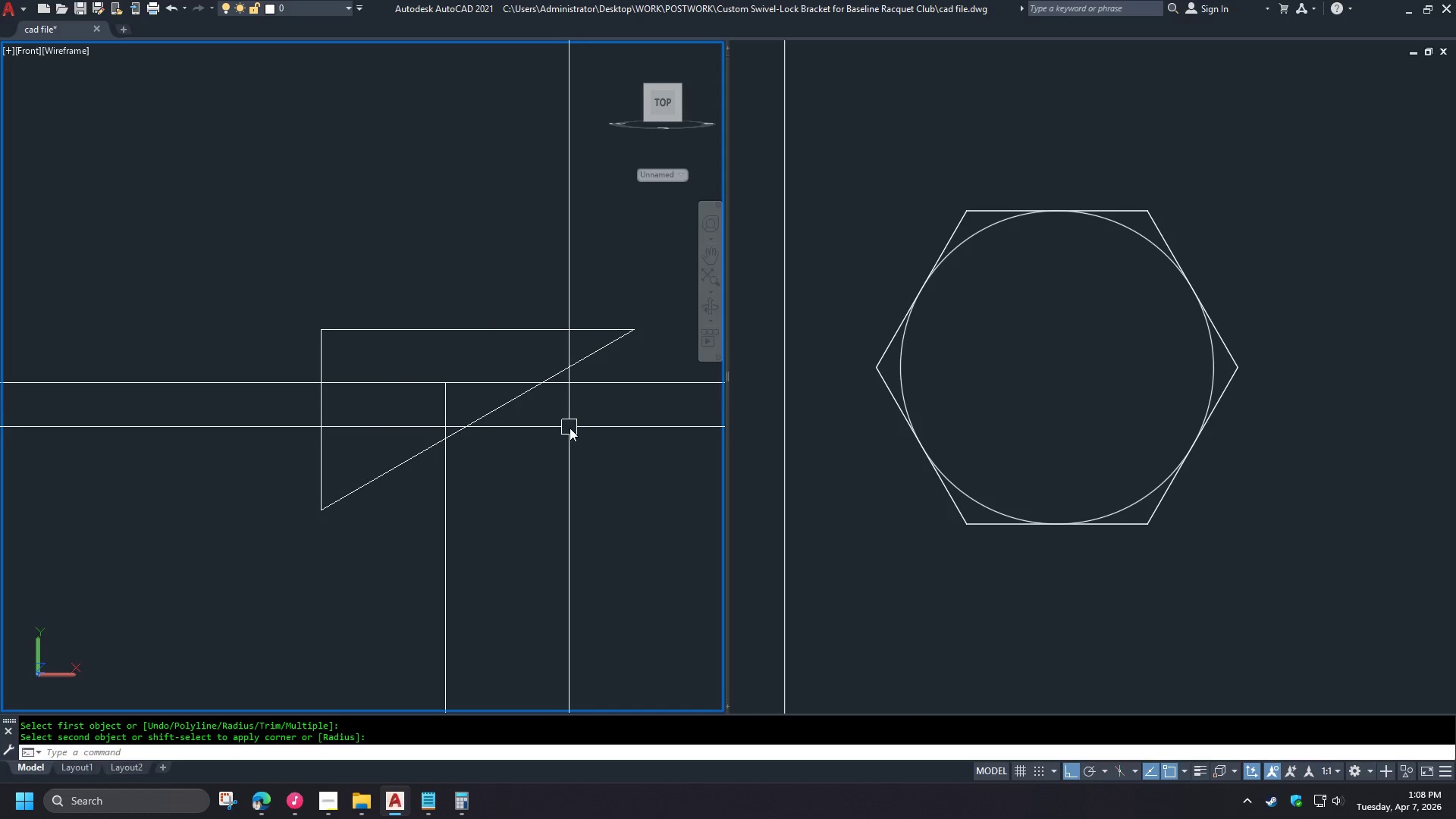 
hold_key(key=ShiftLeft, duration=0.88)
 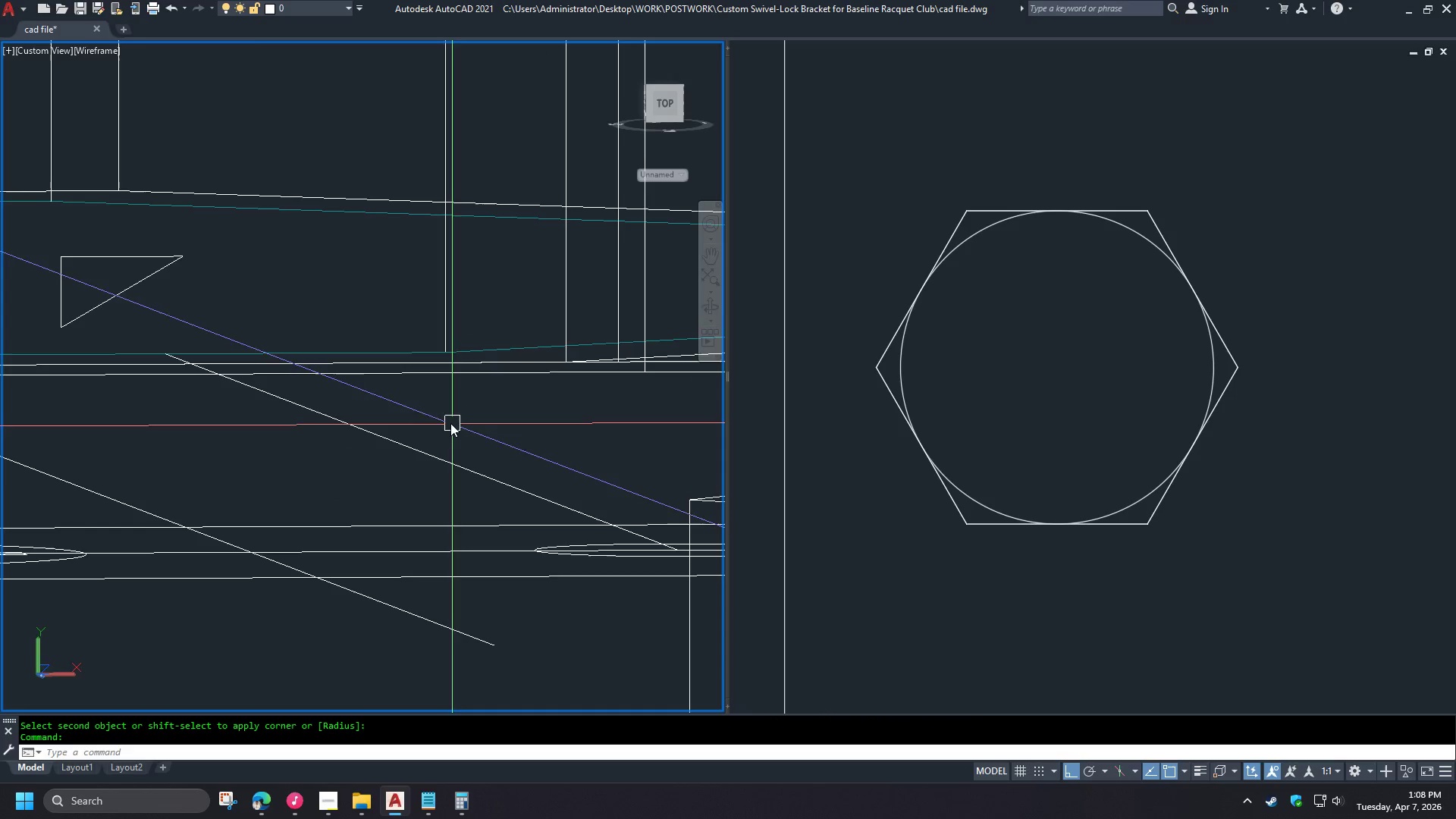 
hold_key(key=ShiftLeft, duration=5.48)
left_click([318, 369])
 